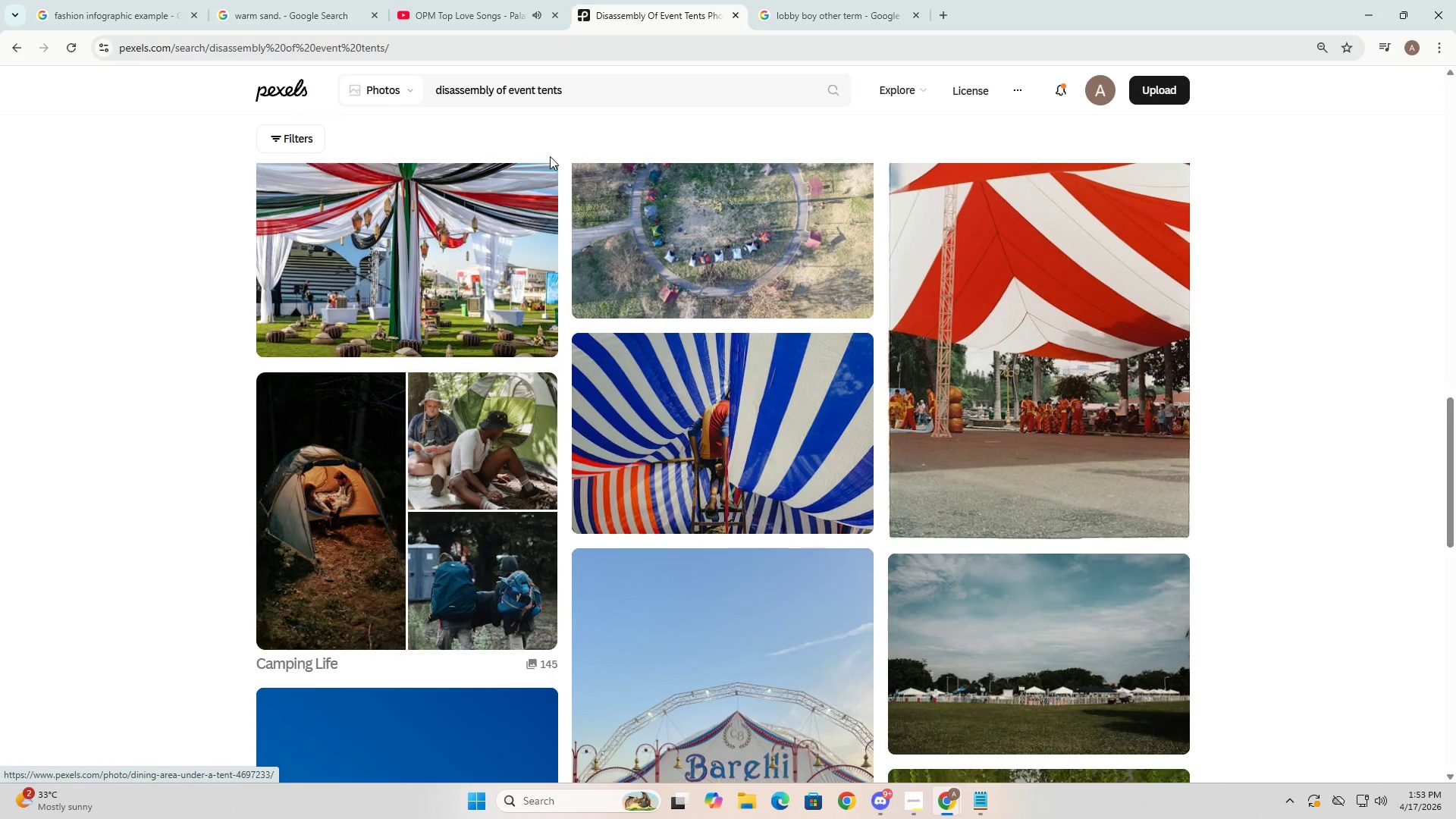 
left_click([607, 104])
 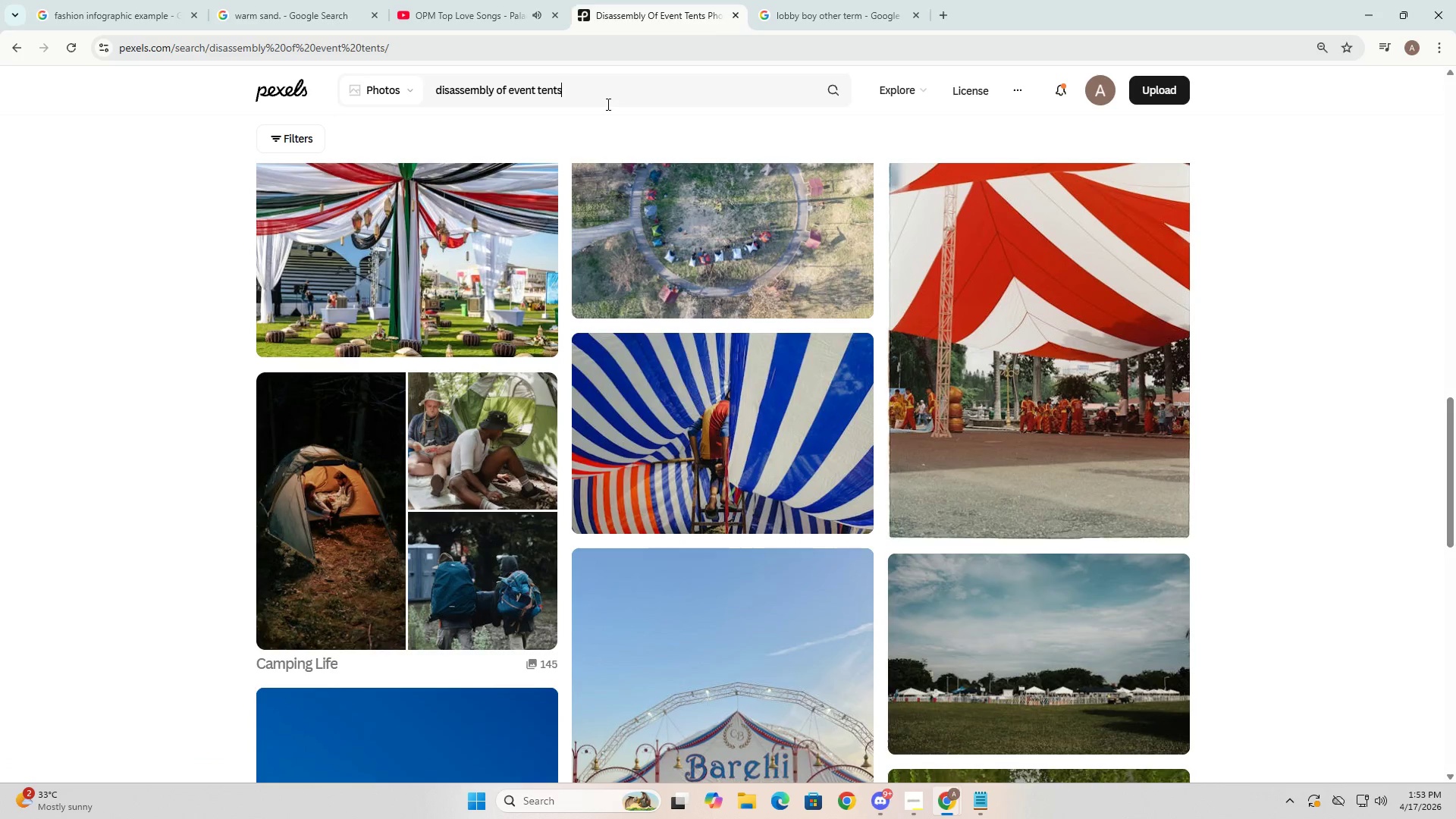 
hold_key(key=ControlLeft, duration=0.34)
 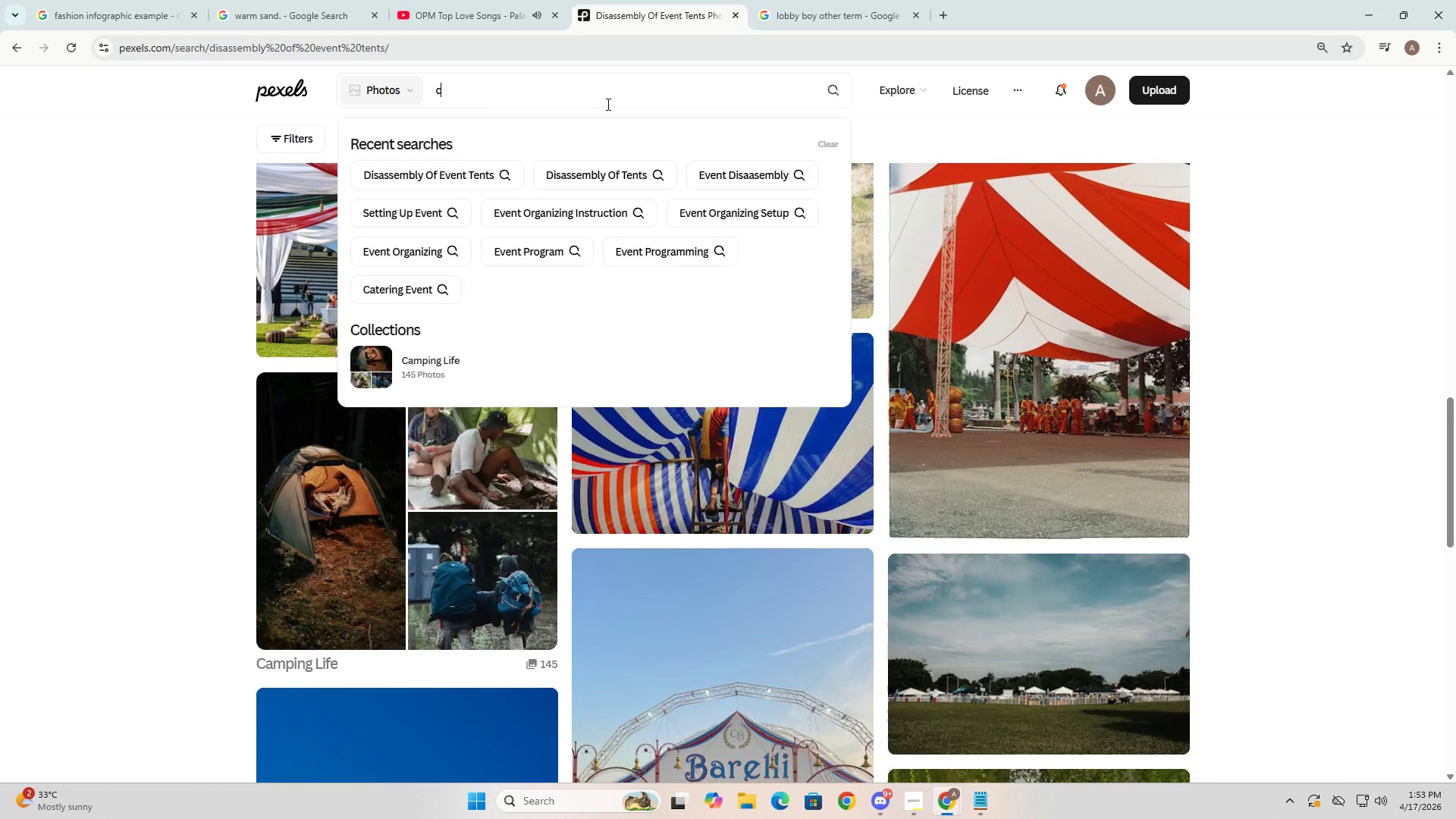 
type(aclean up af)
key(Backspace)
type(fter event)
 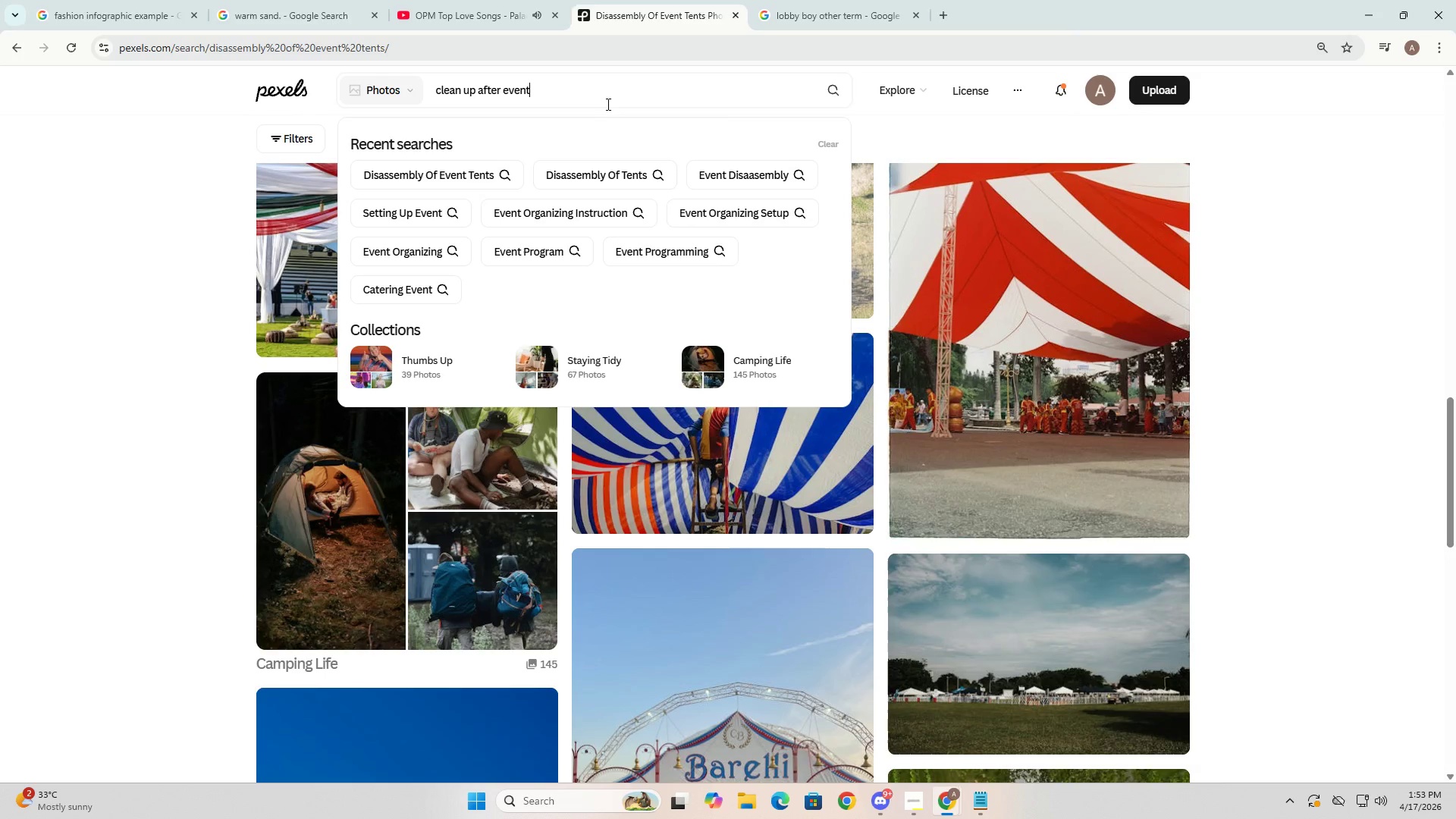 
key(Enter)
 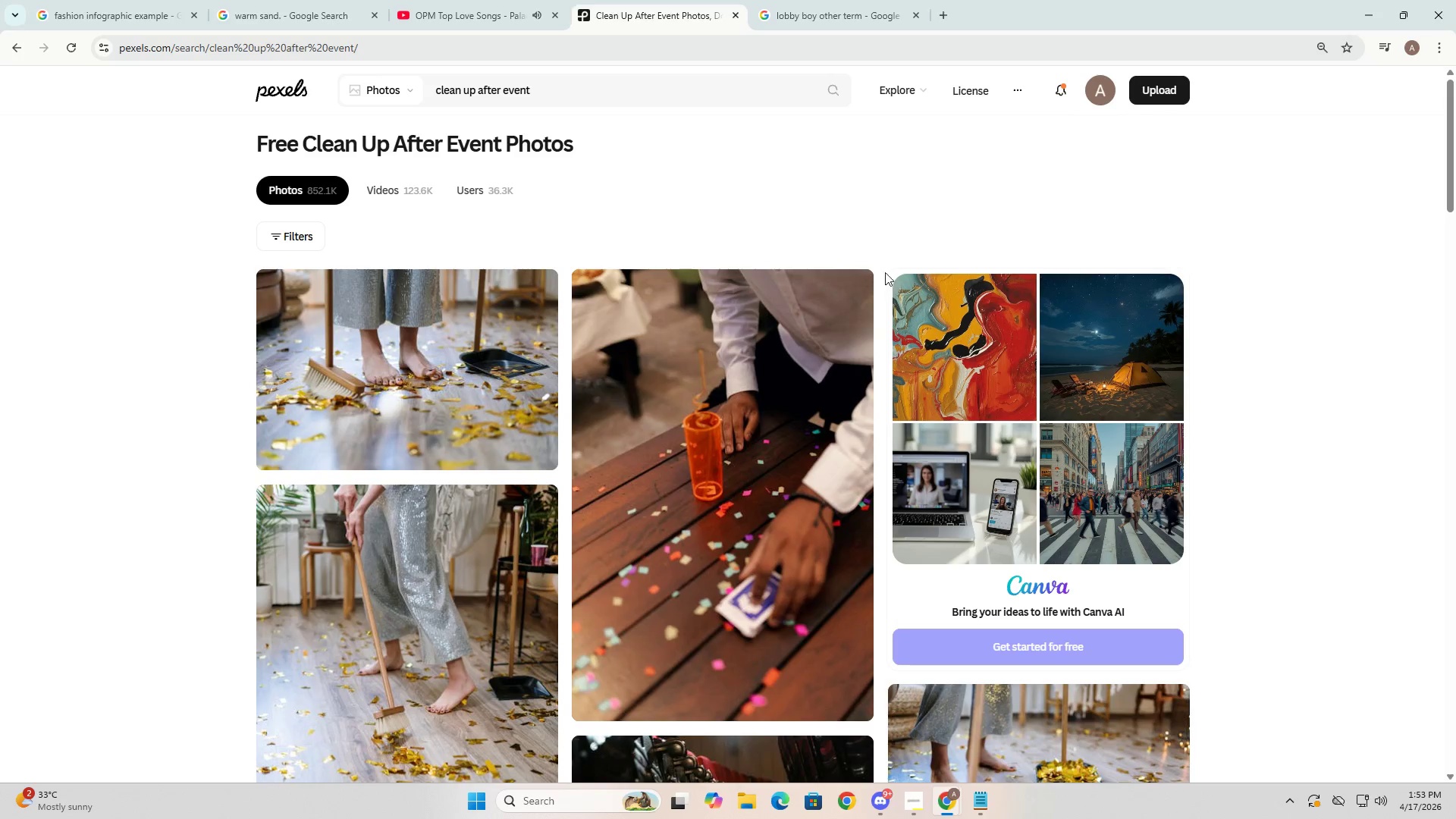 
scroll: coordinate [836, 410], scroll_direction: down, amount: 11.0
 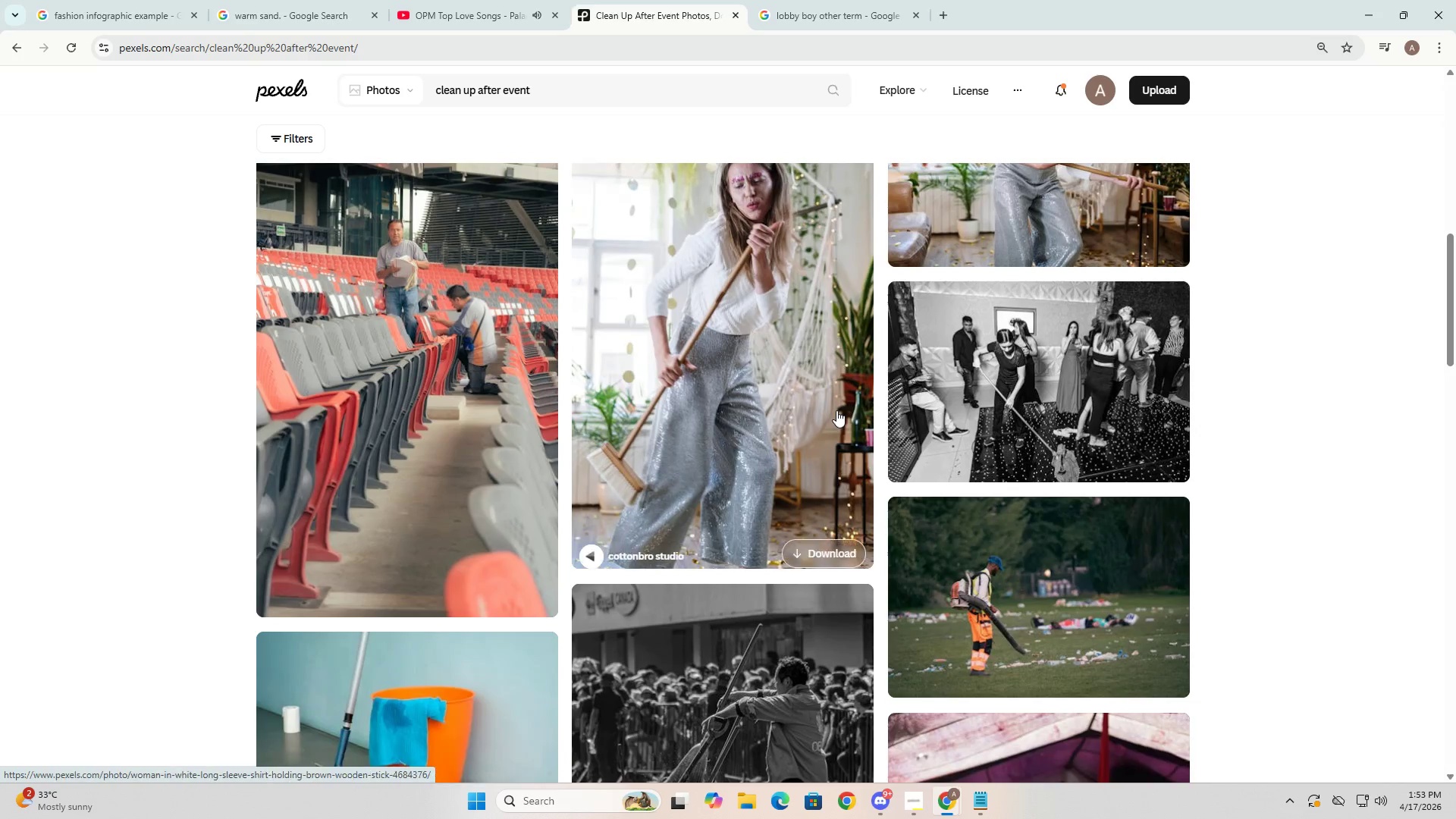 
scroll: coordinate [836, 410], scroll_direction: up, amount: 2.0
 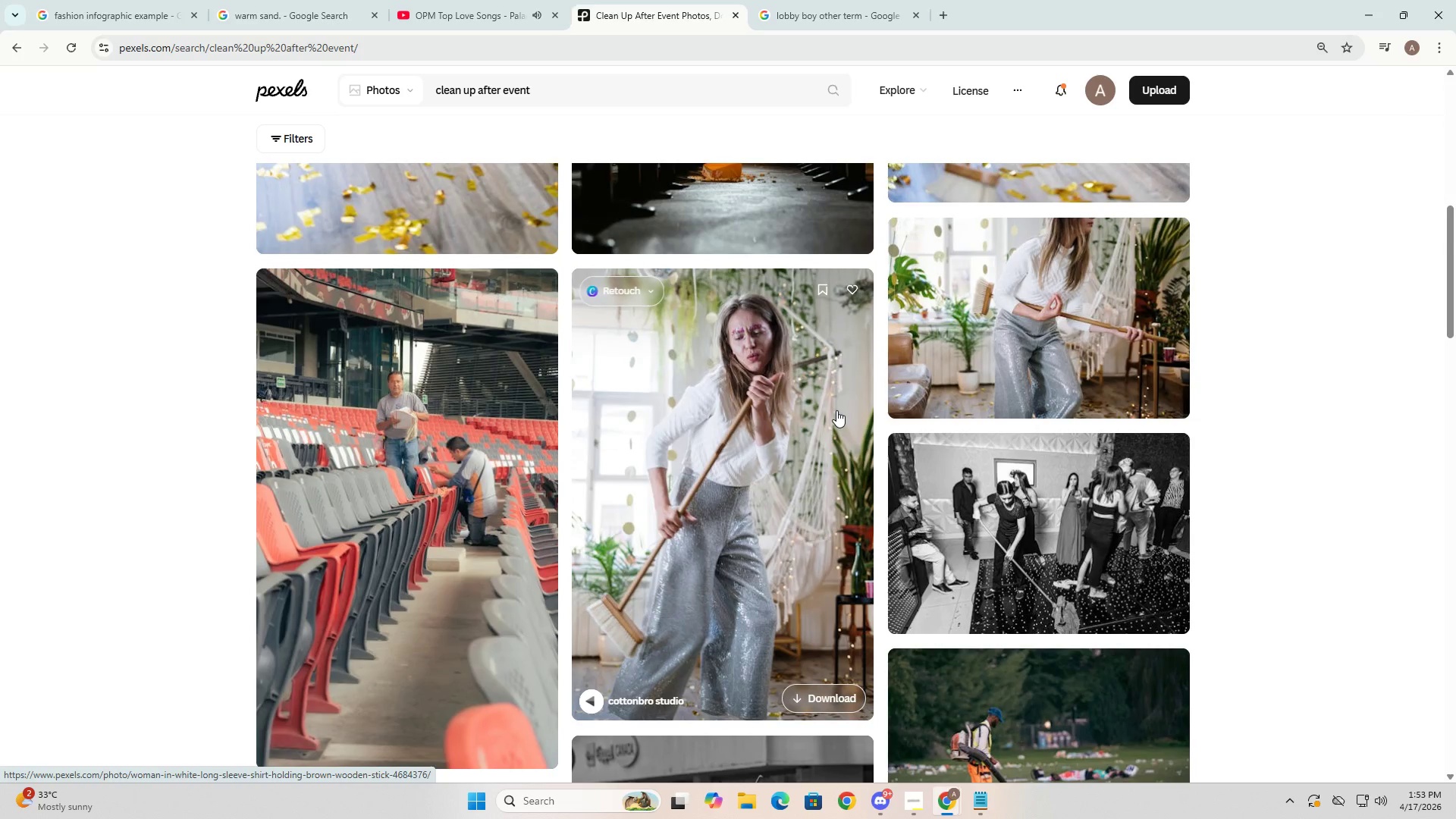 
scroll: coordinate [1012, 455], scroll_direction: down, amount: 16.0
 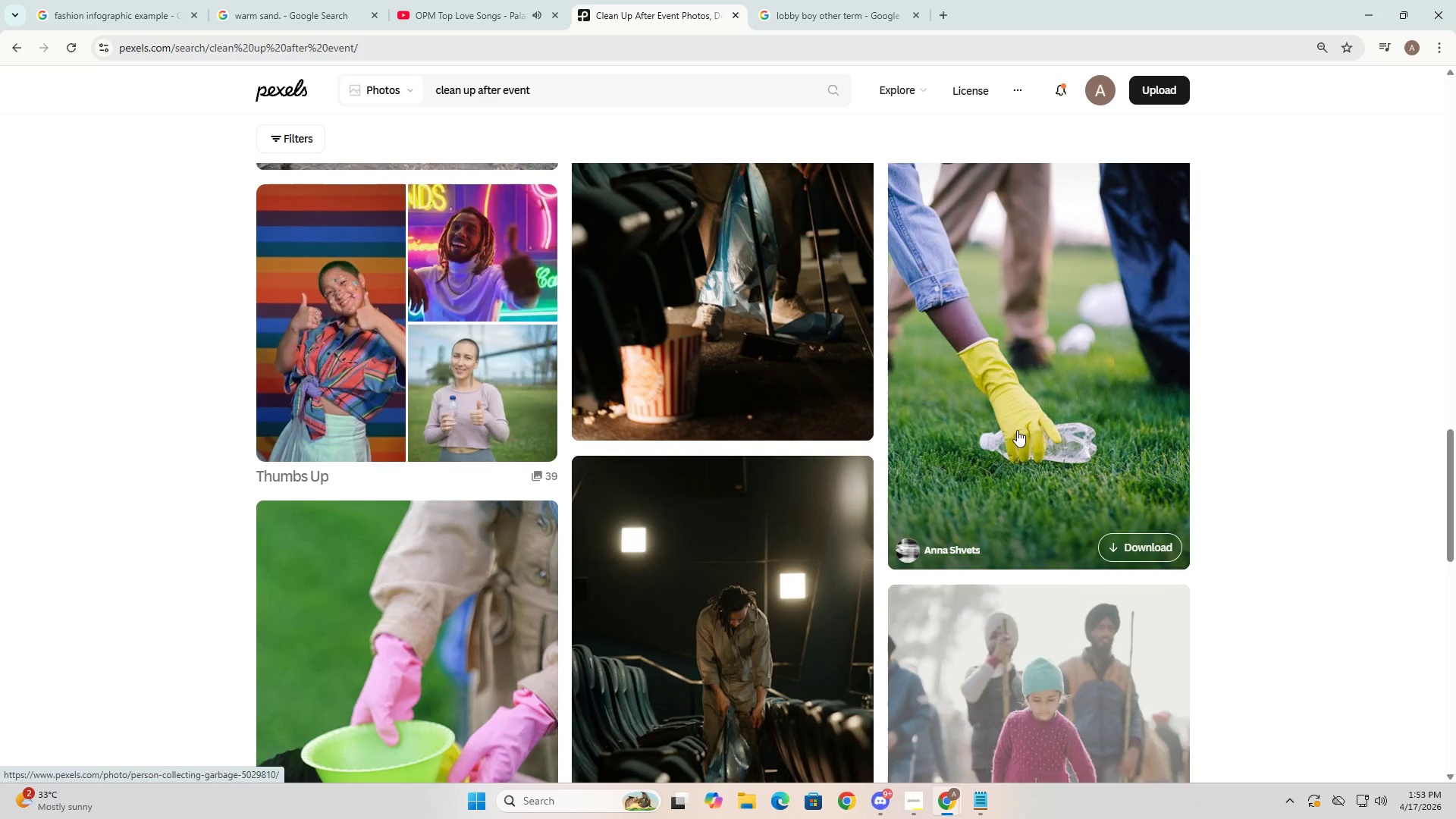 
right_click([1017, 384])
 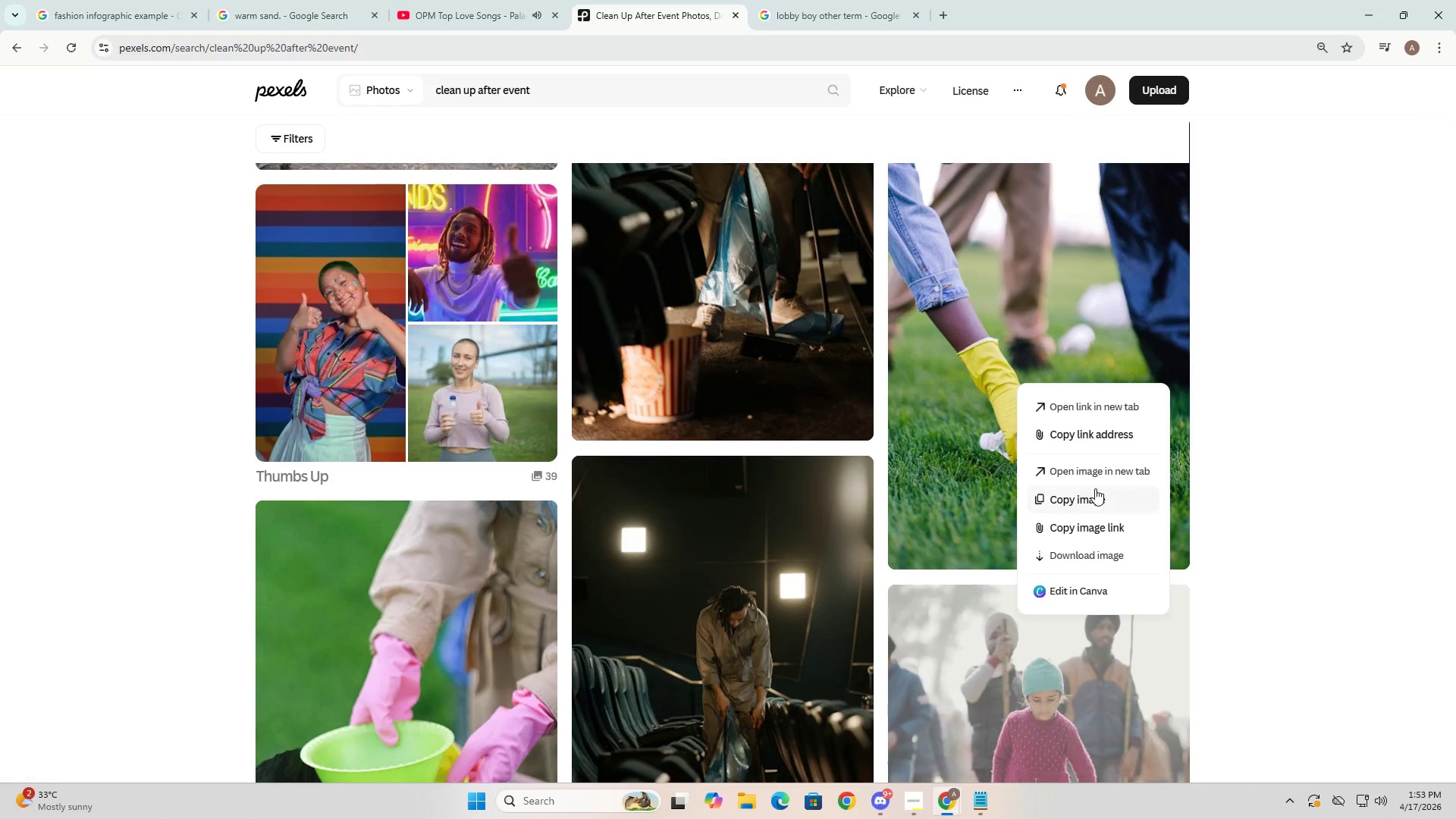 
left_click([1095, 488])
 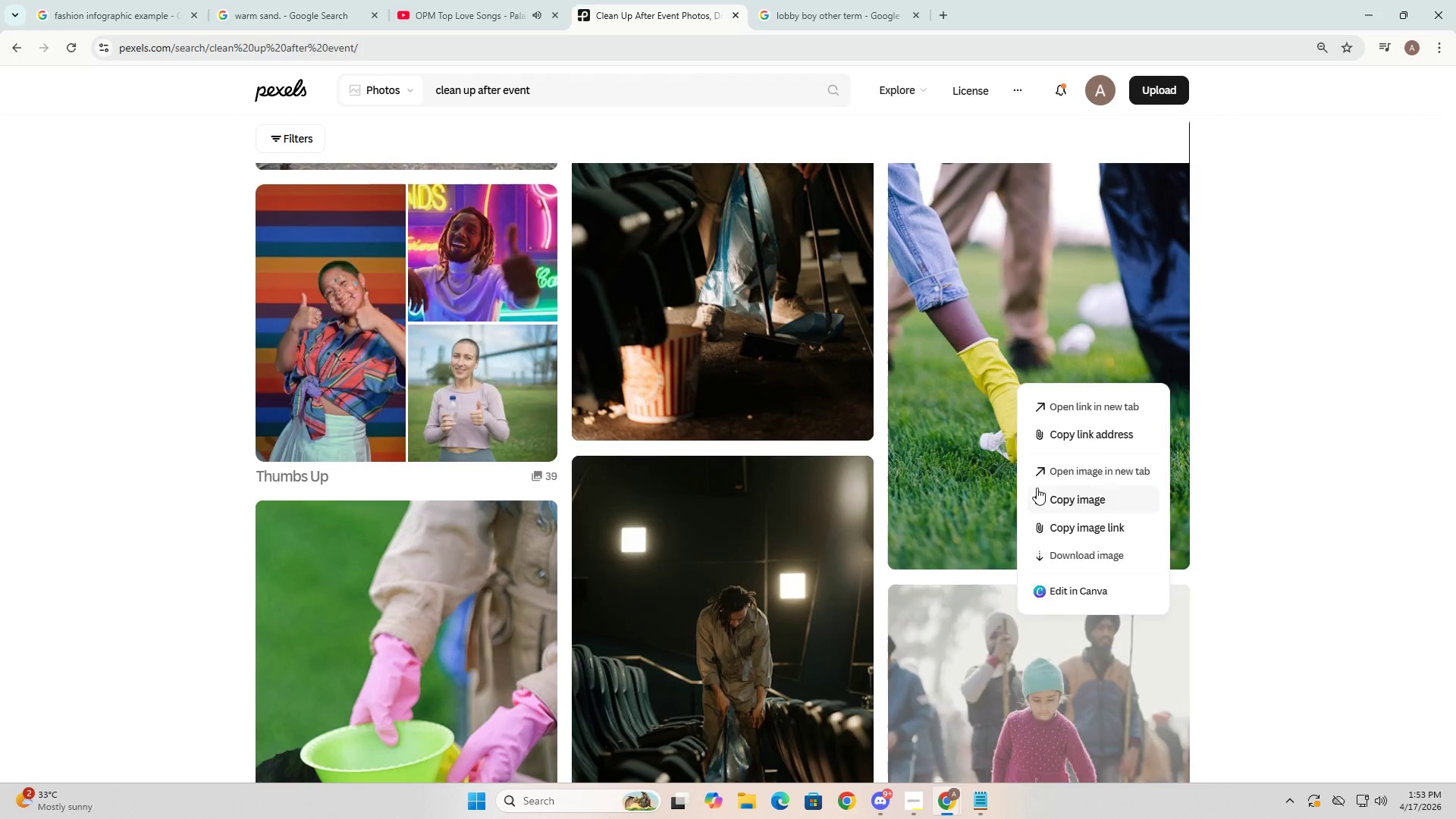 
key(Alt+Tab)
 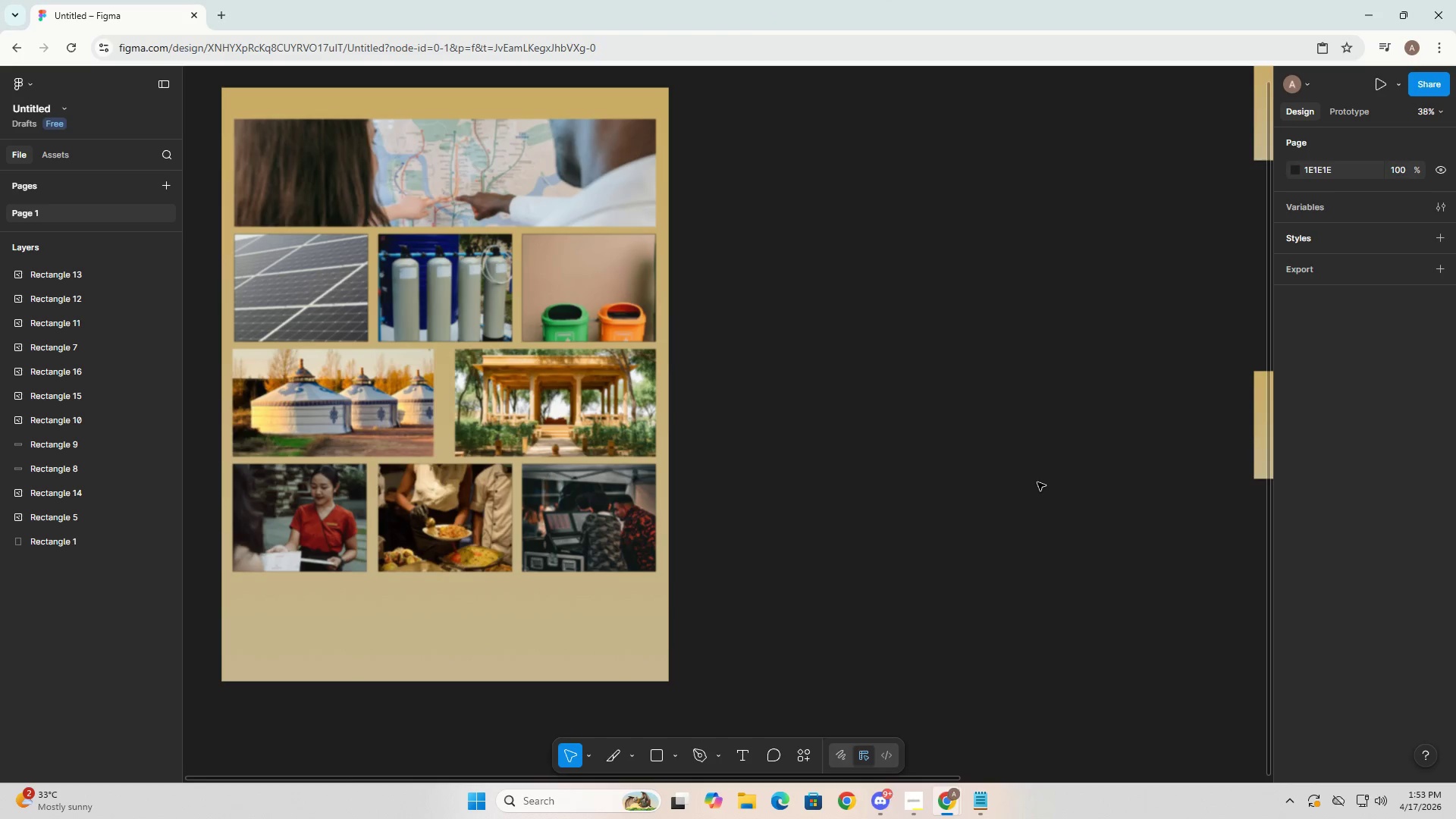 
key(Alt+Tab)
 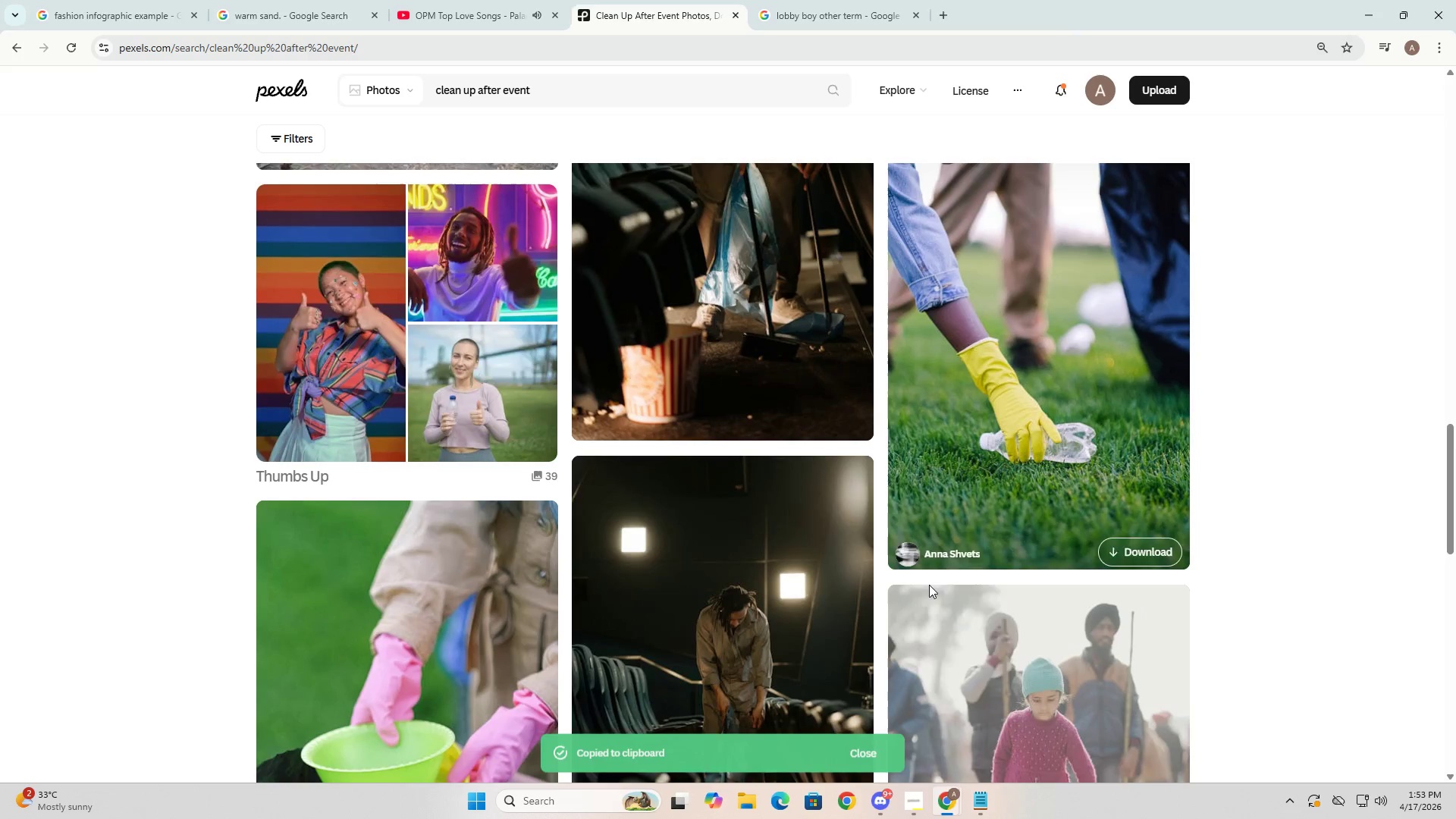 
scroll: coordinate [858, 601], scroll_direction: down, amount: 6.0
 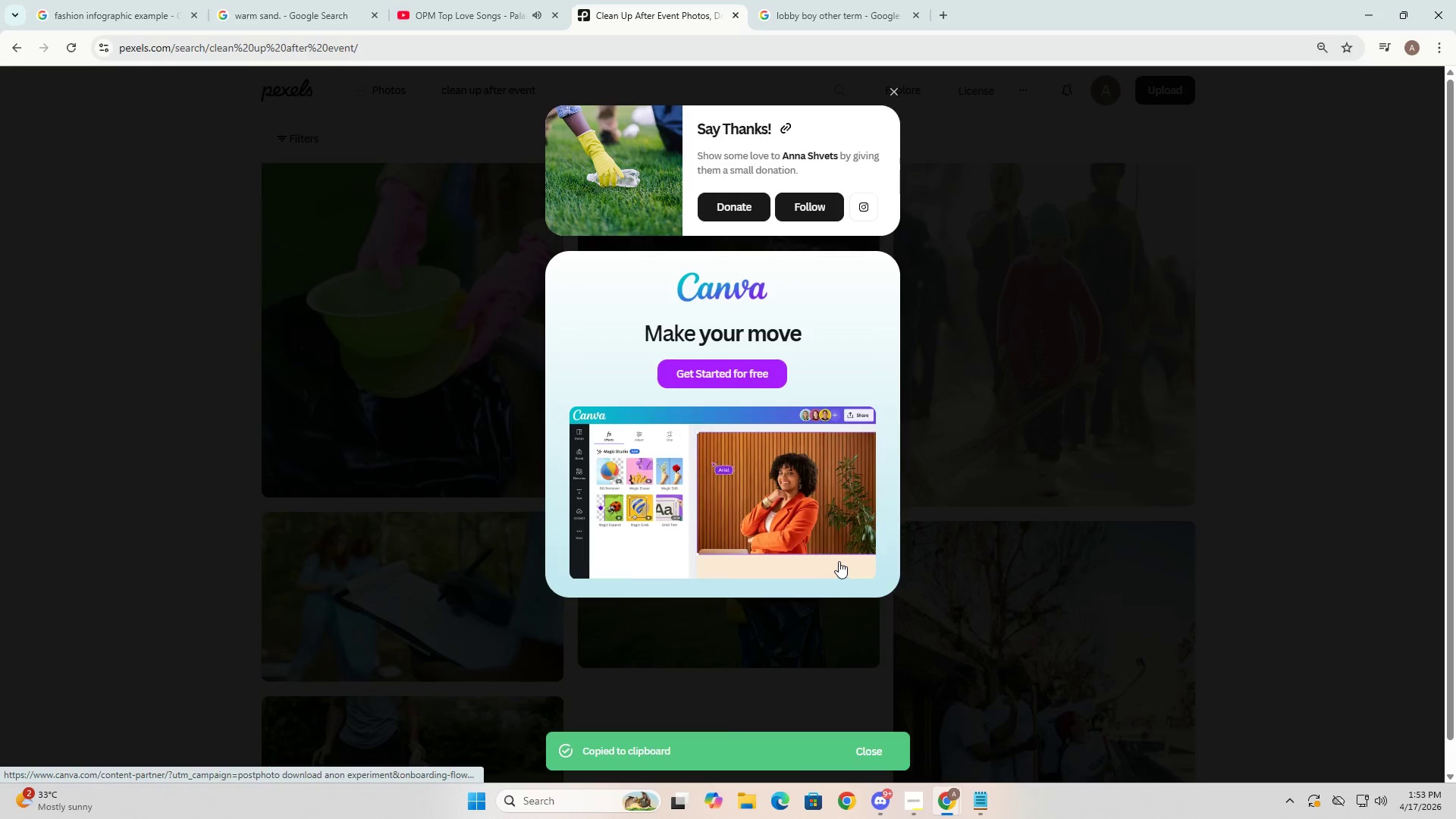 
left_click([1050, 218])
 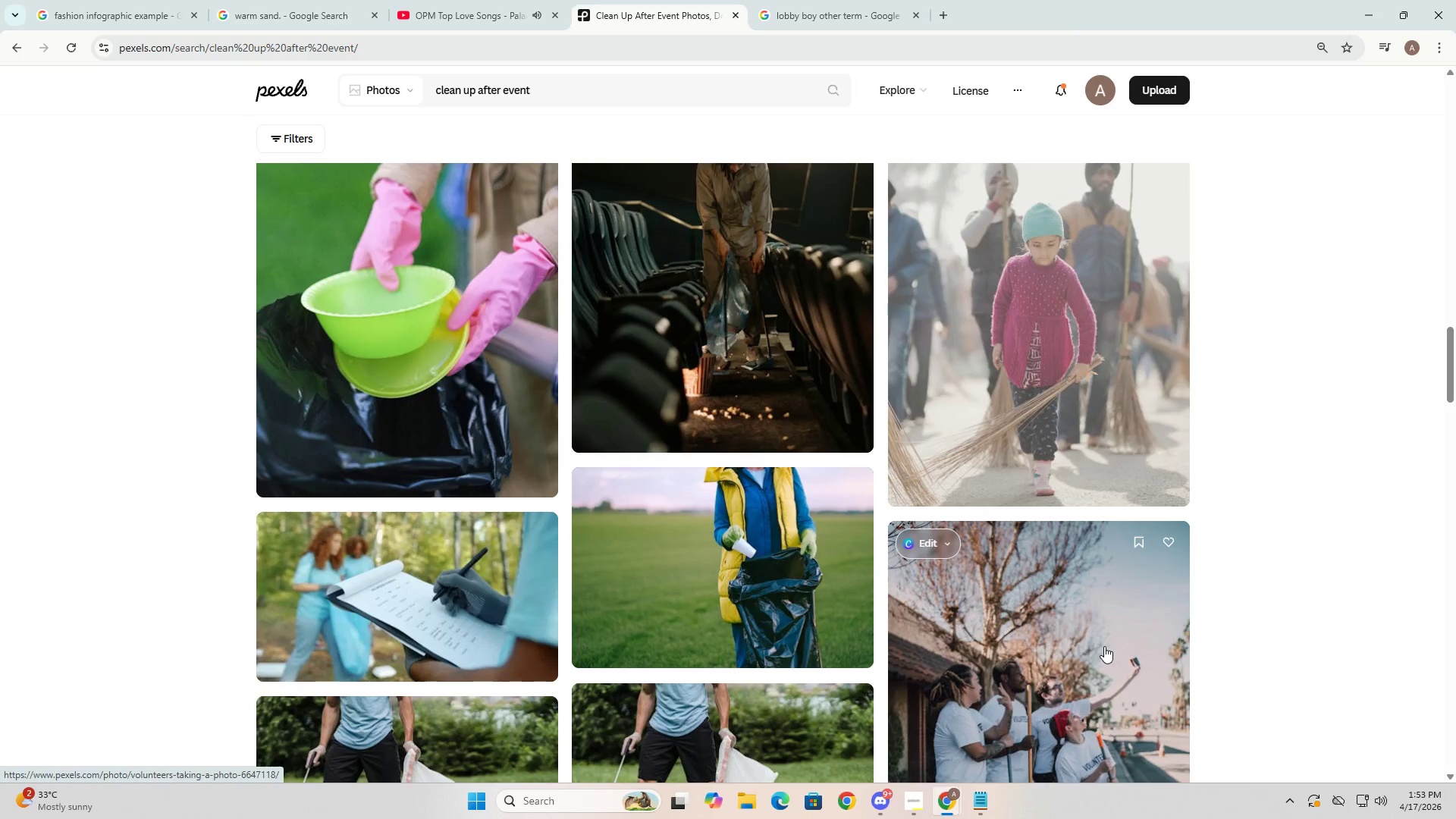 
scroll: coordinate [1109, 644], scroll_direction: down, amount: 16.0
 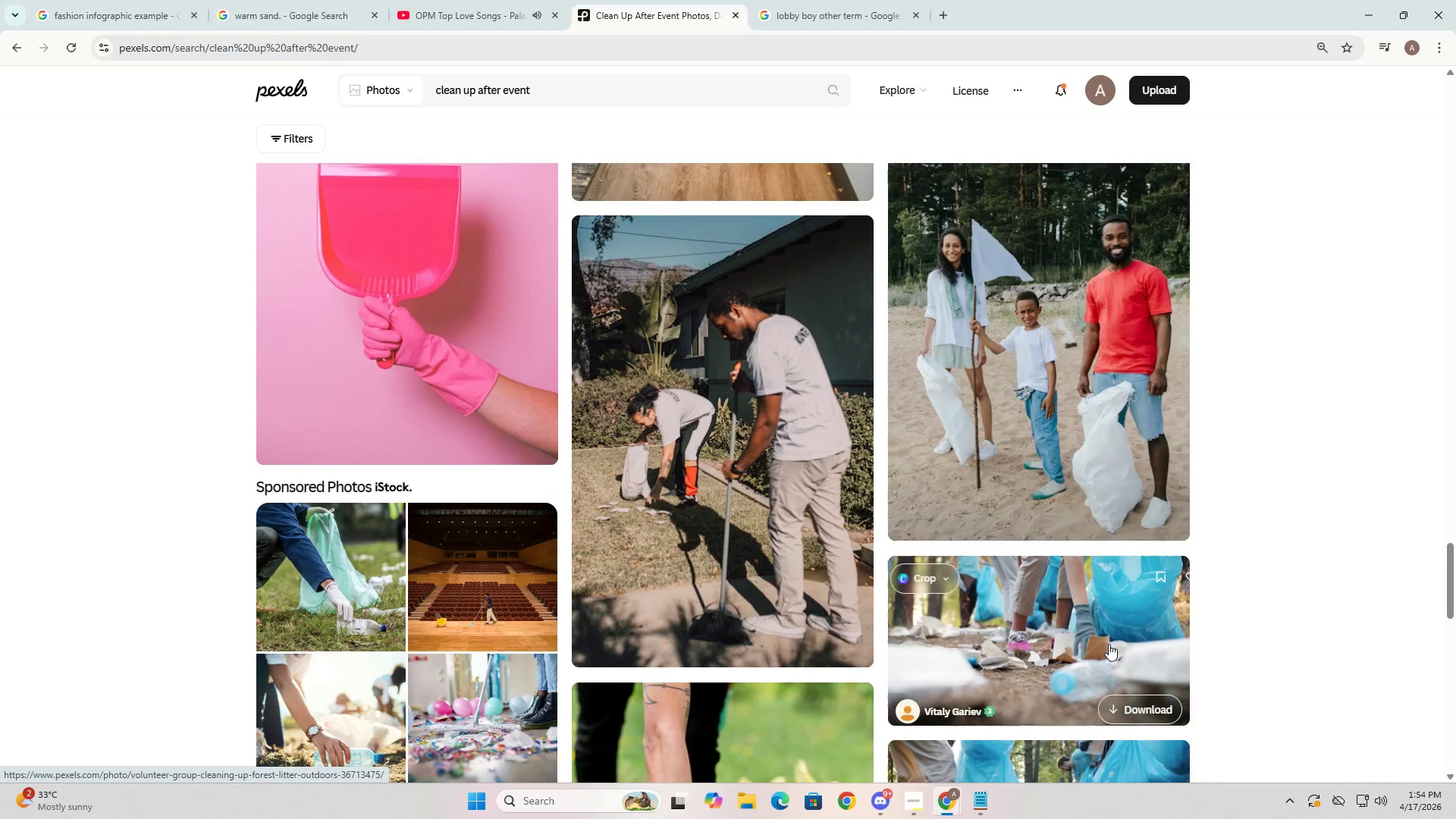 
scroll: coordinate [1109, 644], scroll_direction: up, amount: 26.0
 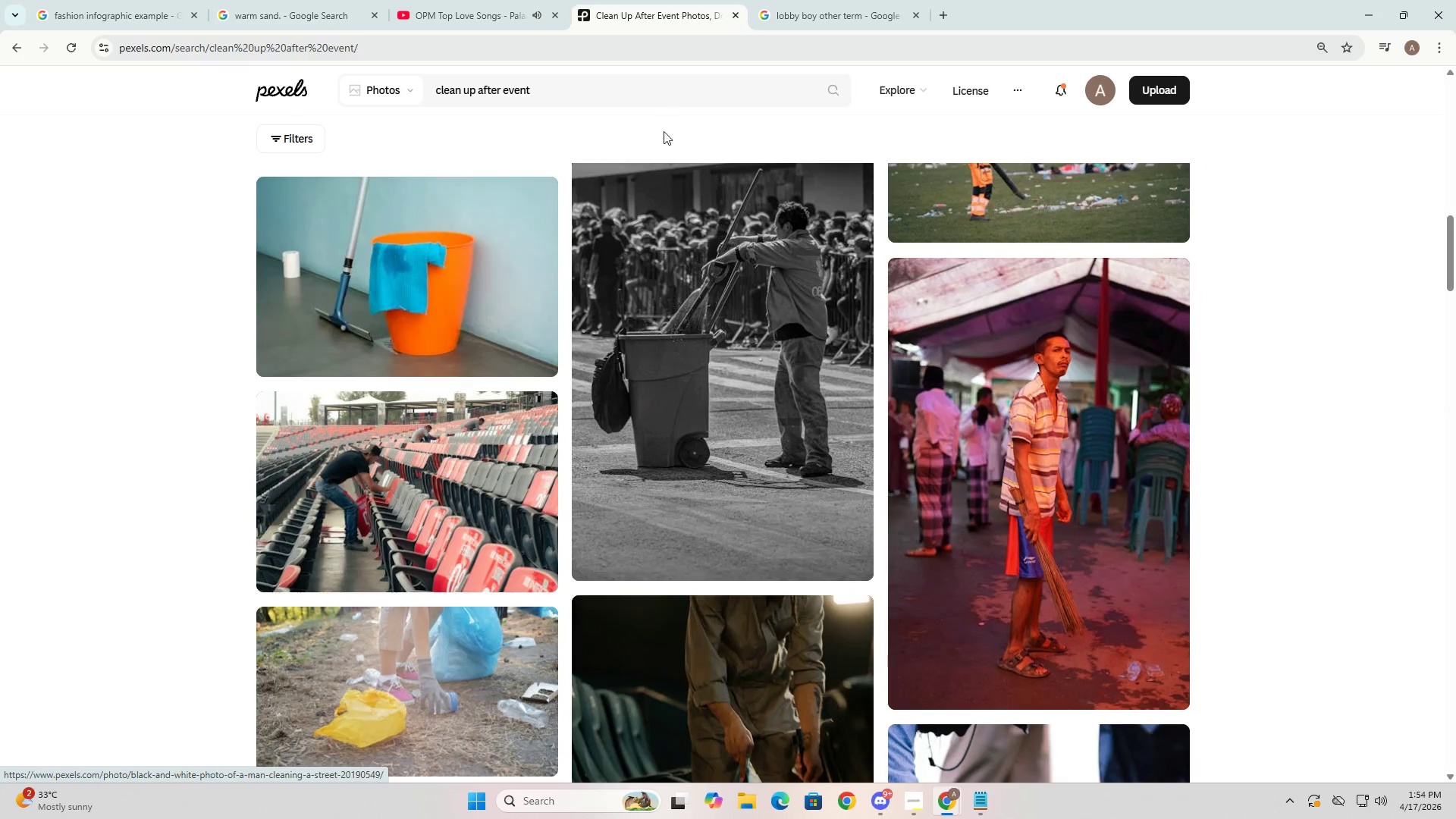 
left_click([624, 88])
 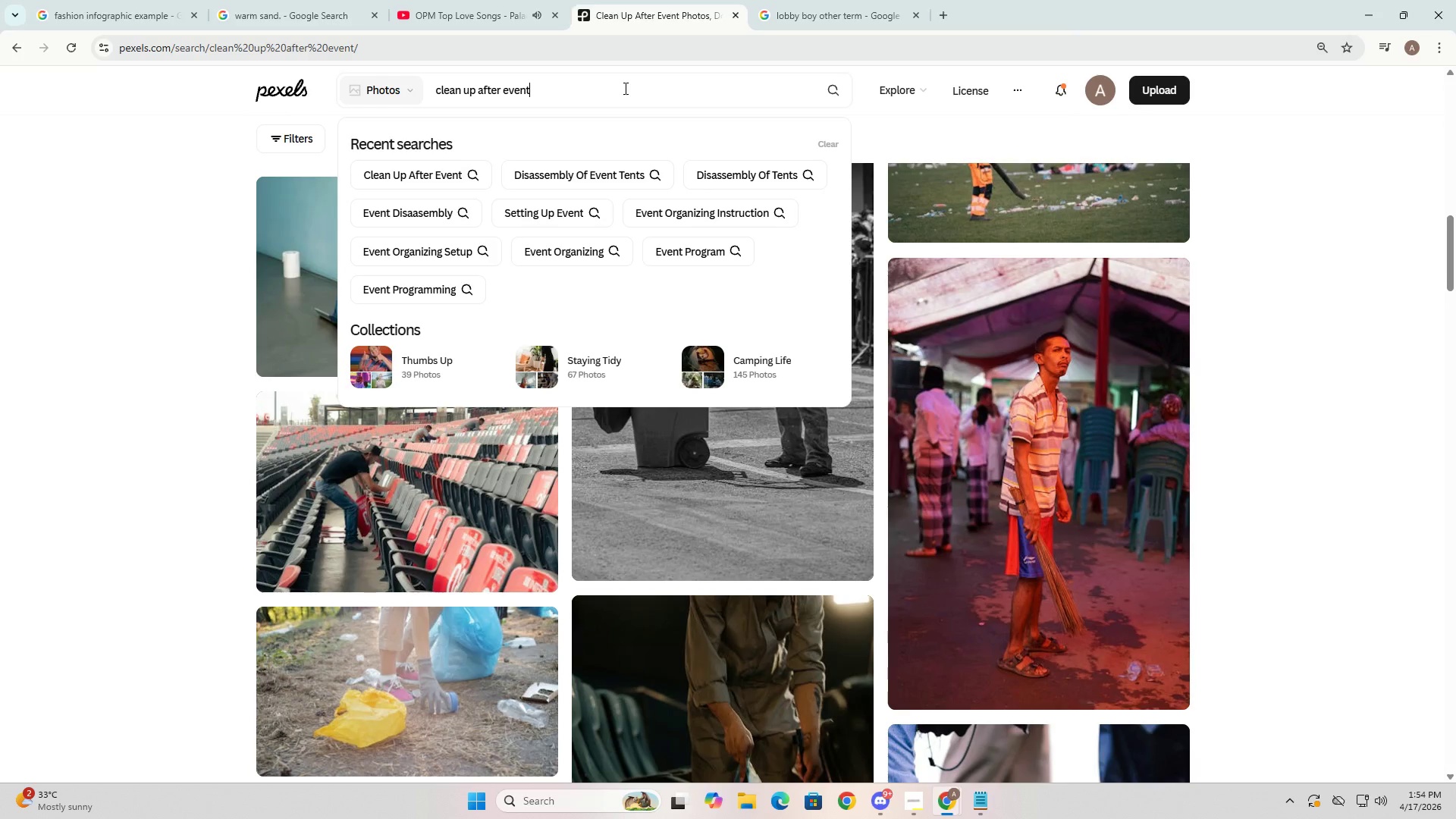 
left_click([1280, 403])
 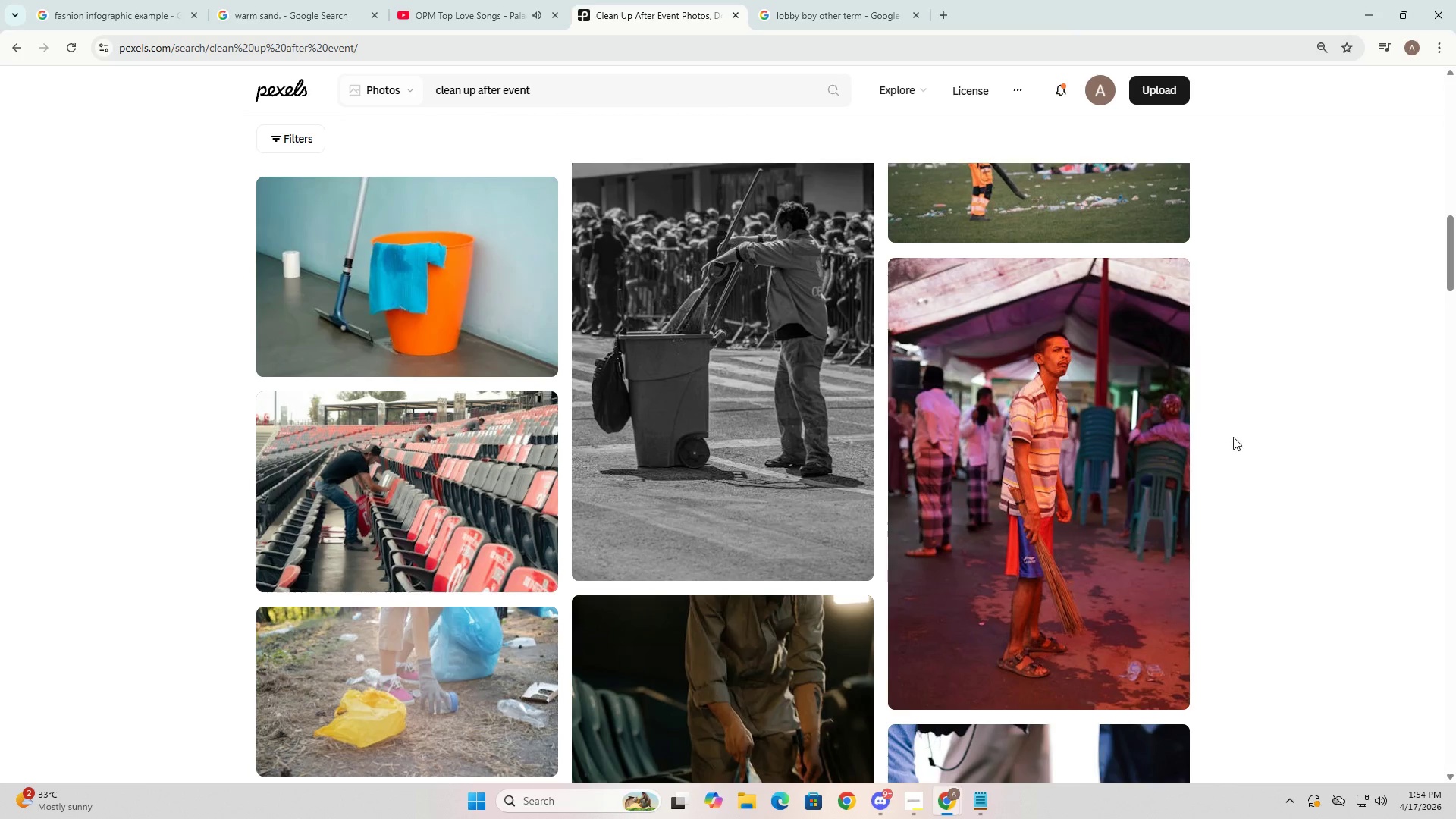 
scroll: coordinate [1219, 541], scroll_direction: down, amount: 13.0
 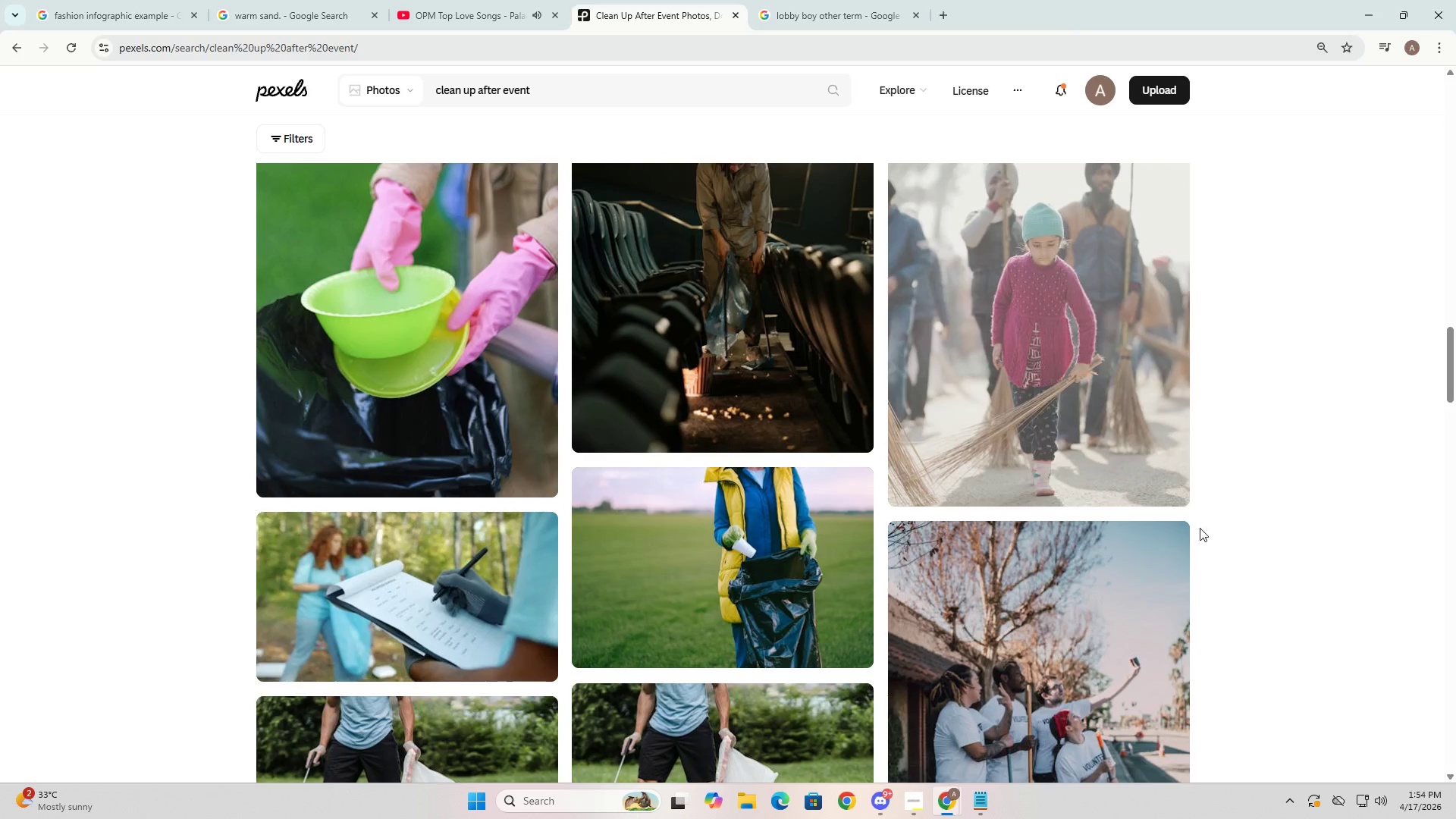 
key(Alt+AltLeft)
 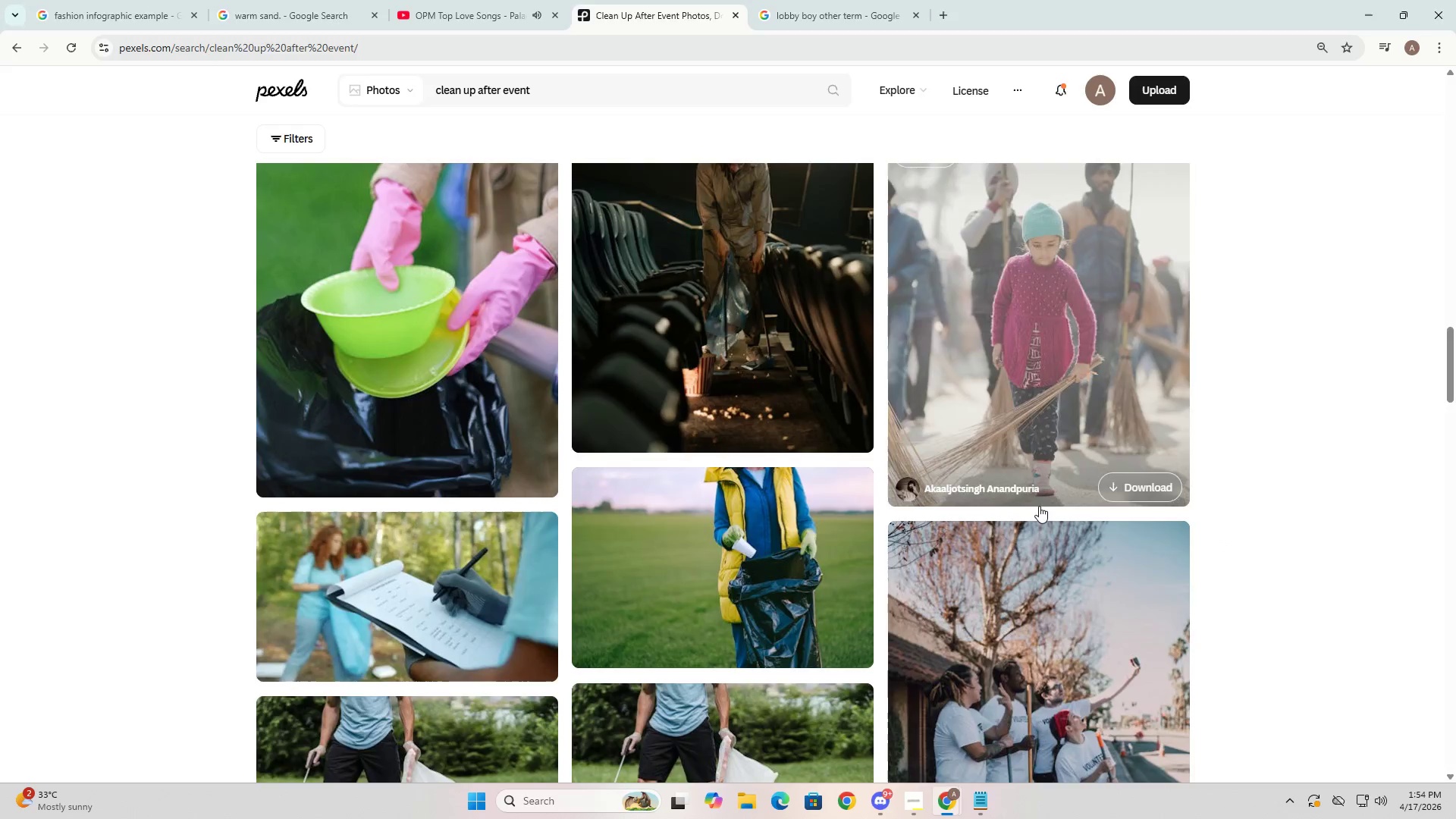 
key(Alt+Tab)
 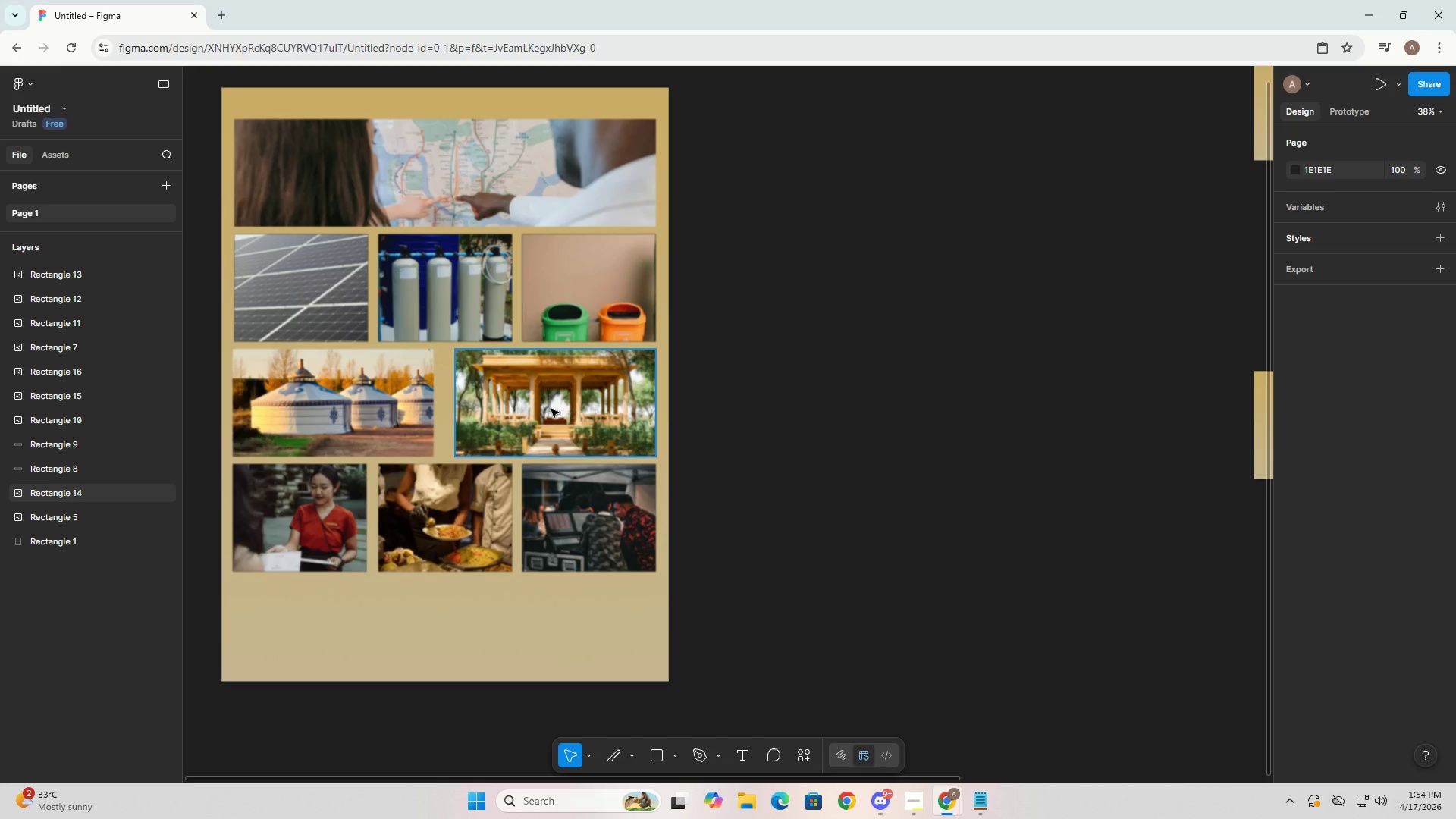 
left_click([367, 404])
 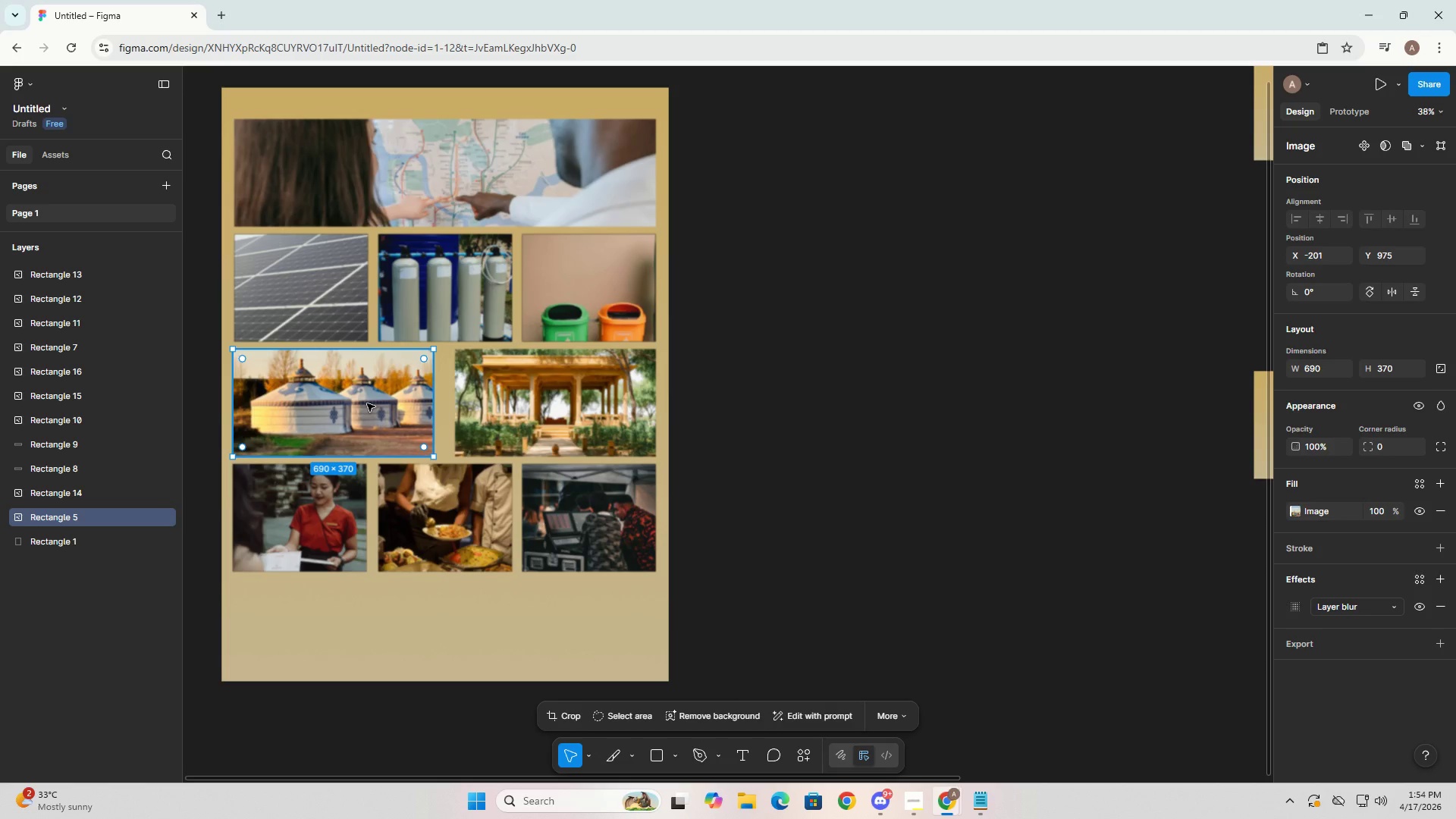 
left_click([906, 460])
 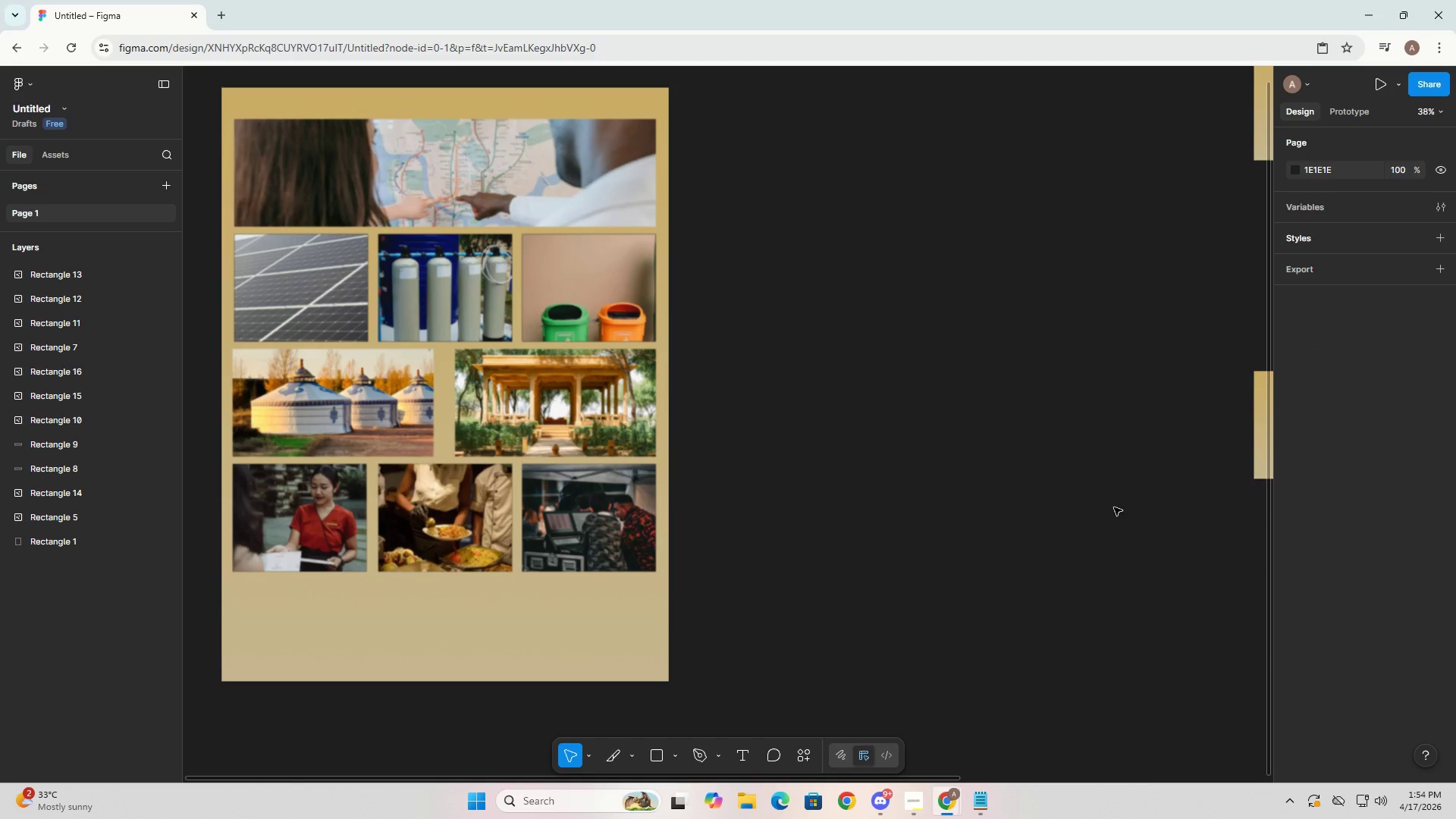 
hold_key(key=Space, duration=0.88)
 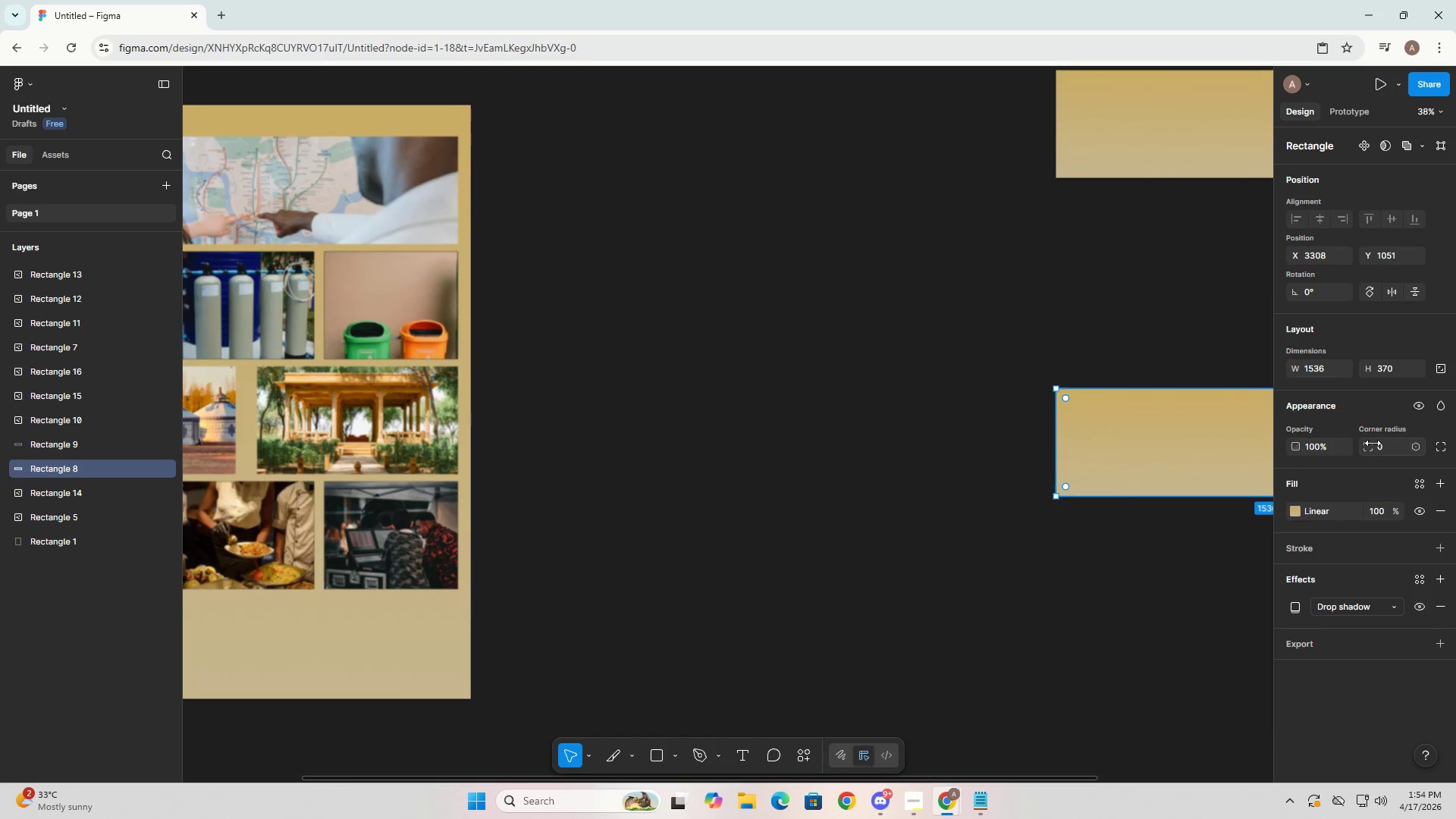 
left_click_drag(start_coordinate=[1114, 507], to_coordinate=[916, 525])
 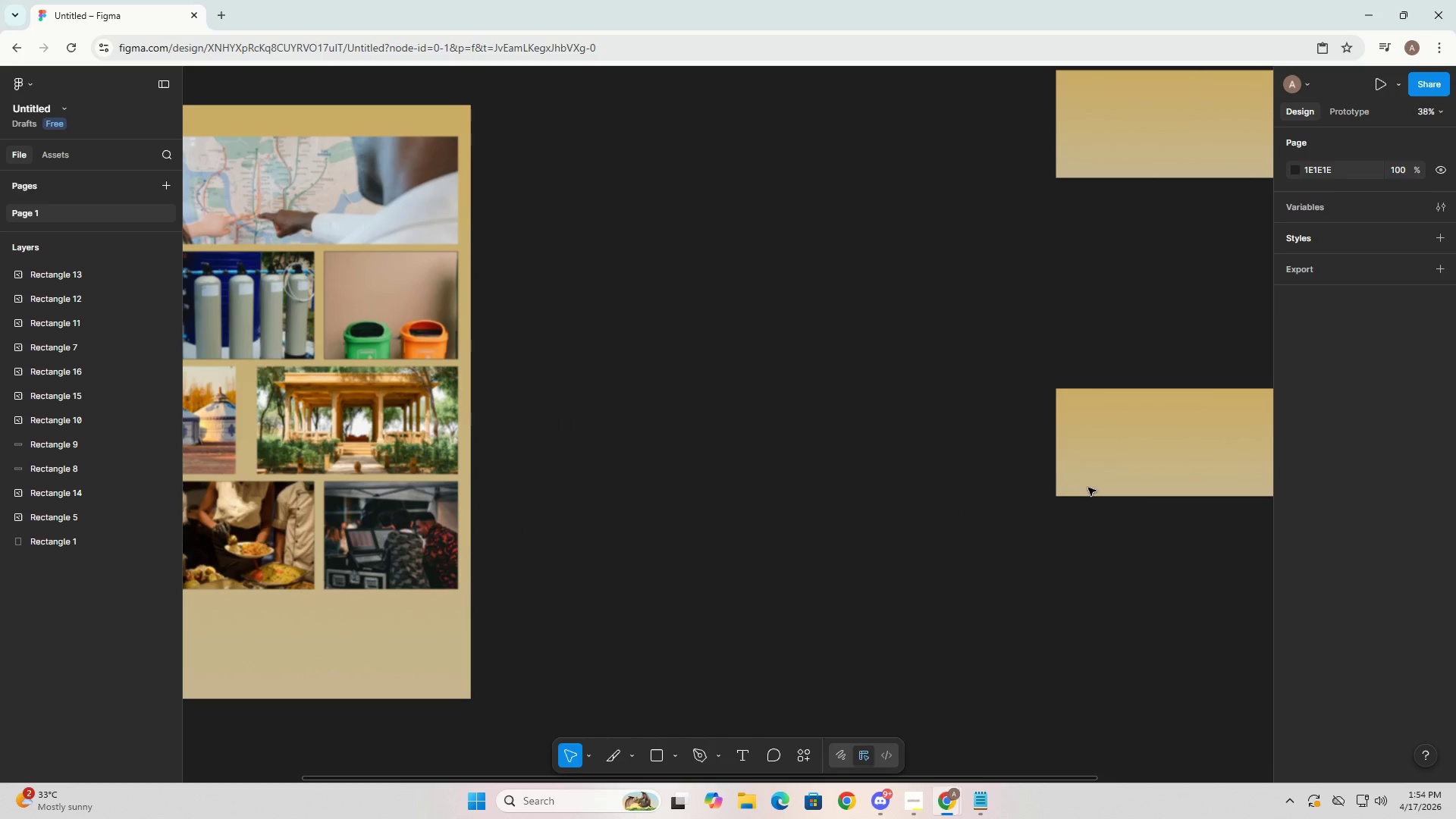 
double_click([1128, 478])
 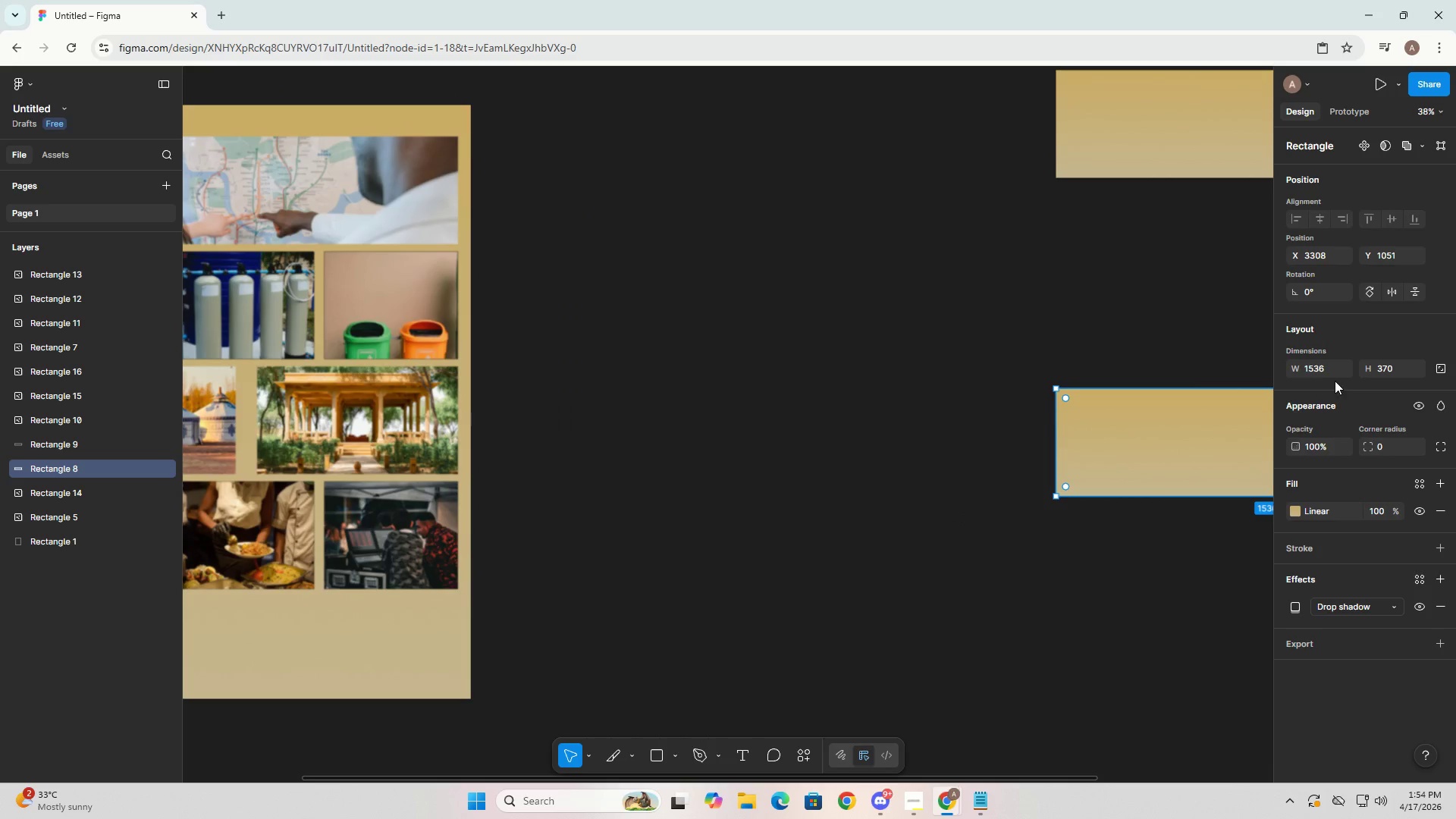 
double_click([1310, 366])
 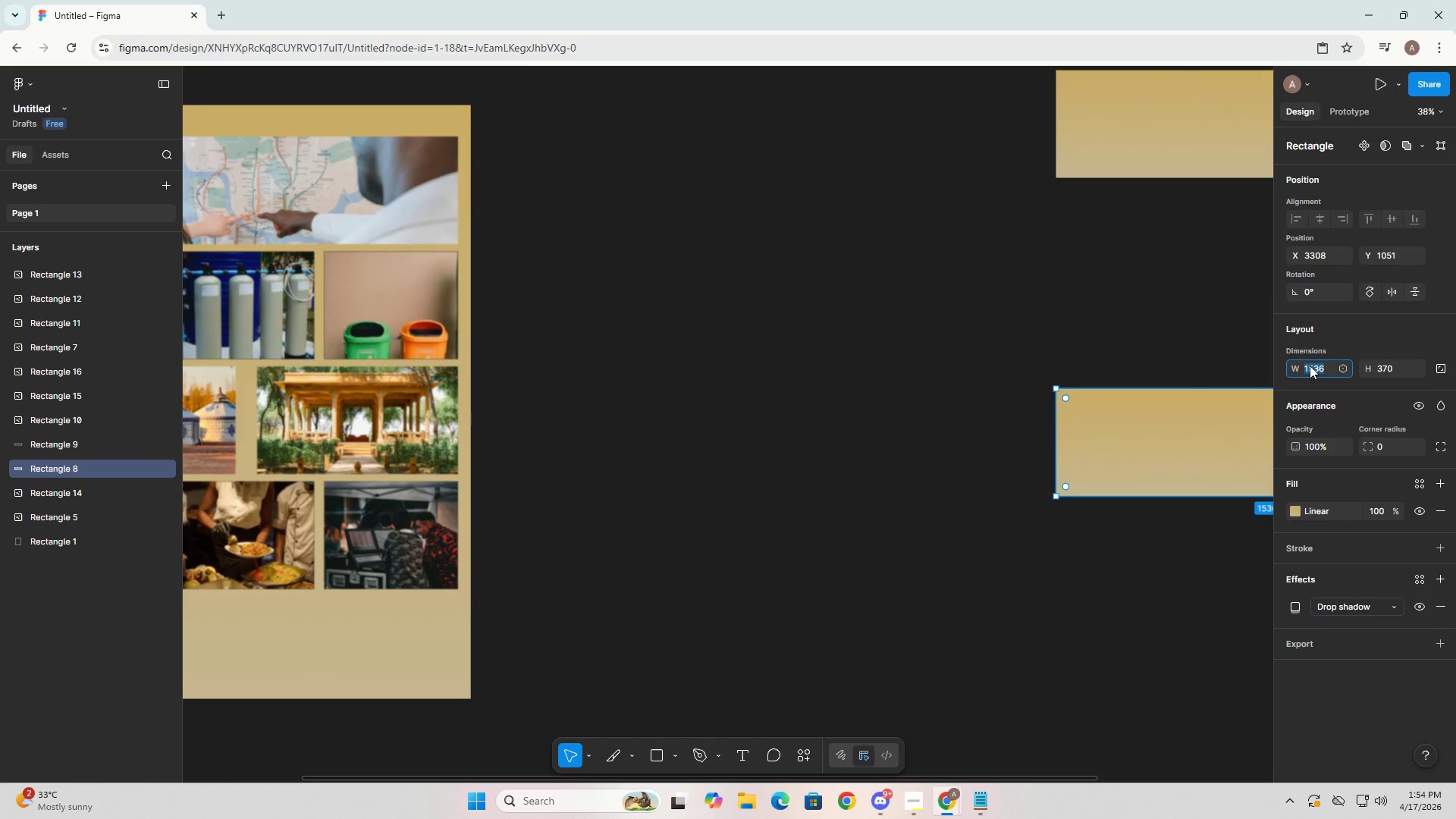 
key(Numpad6)
 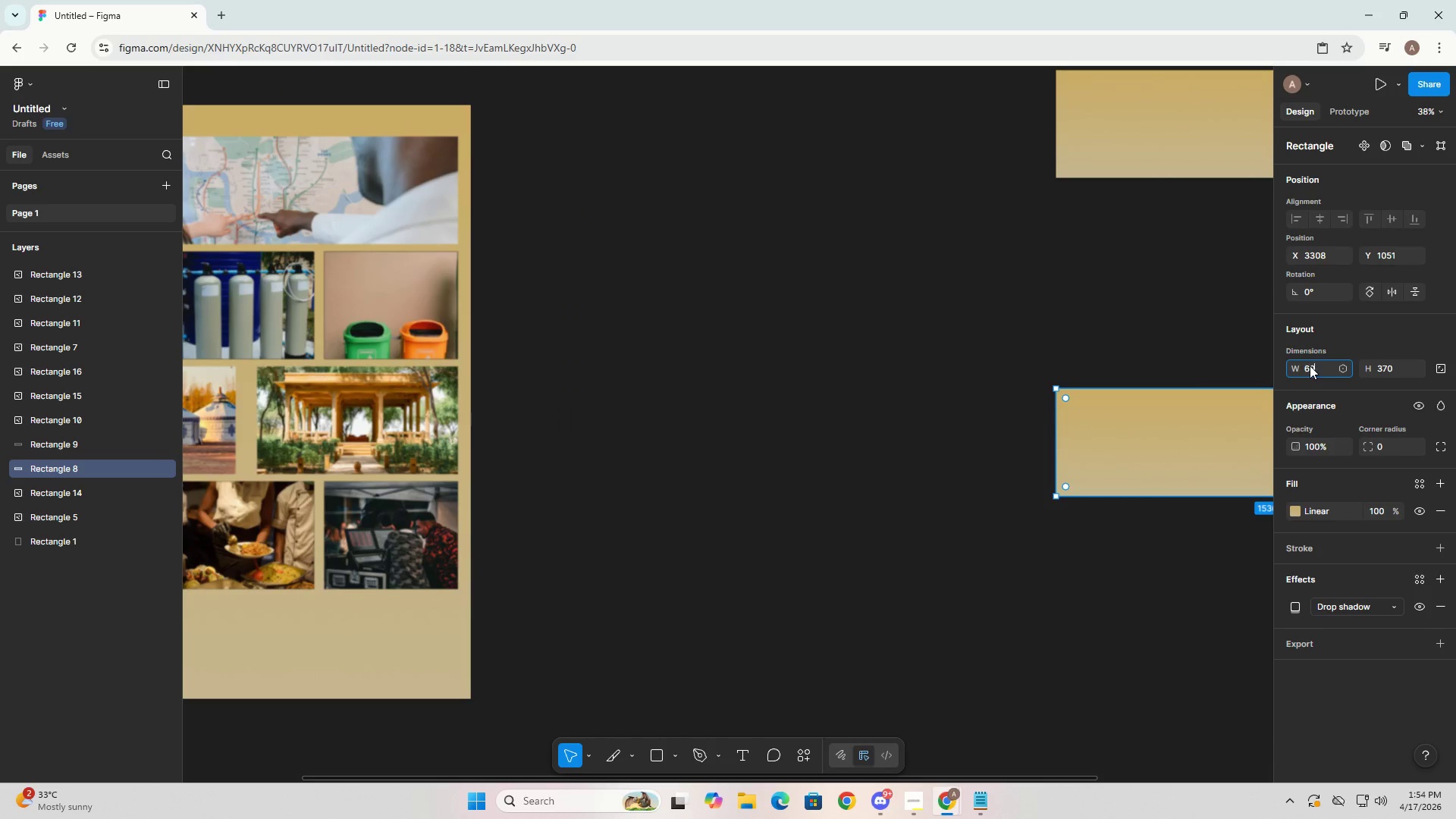 
key(Numpad9)
 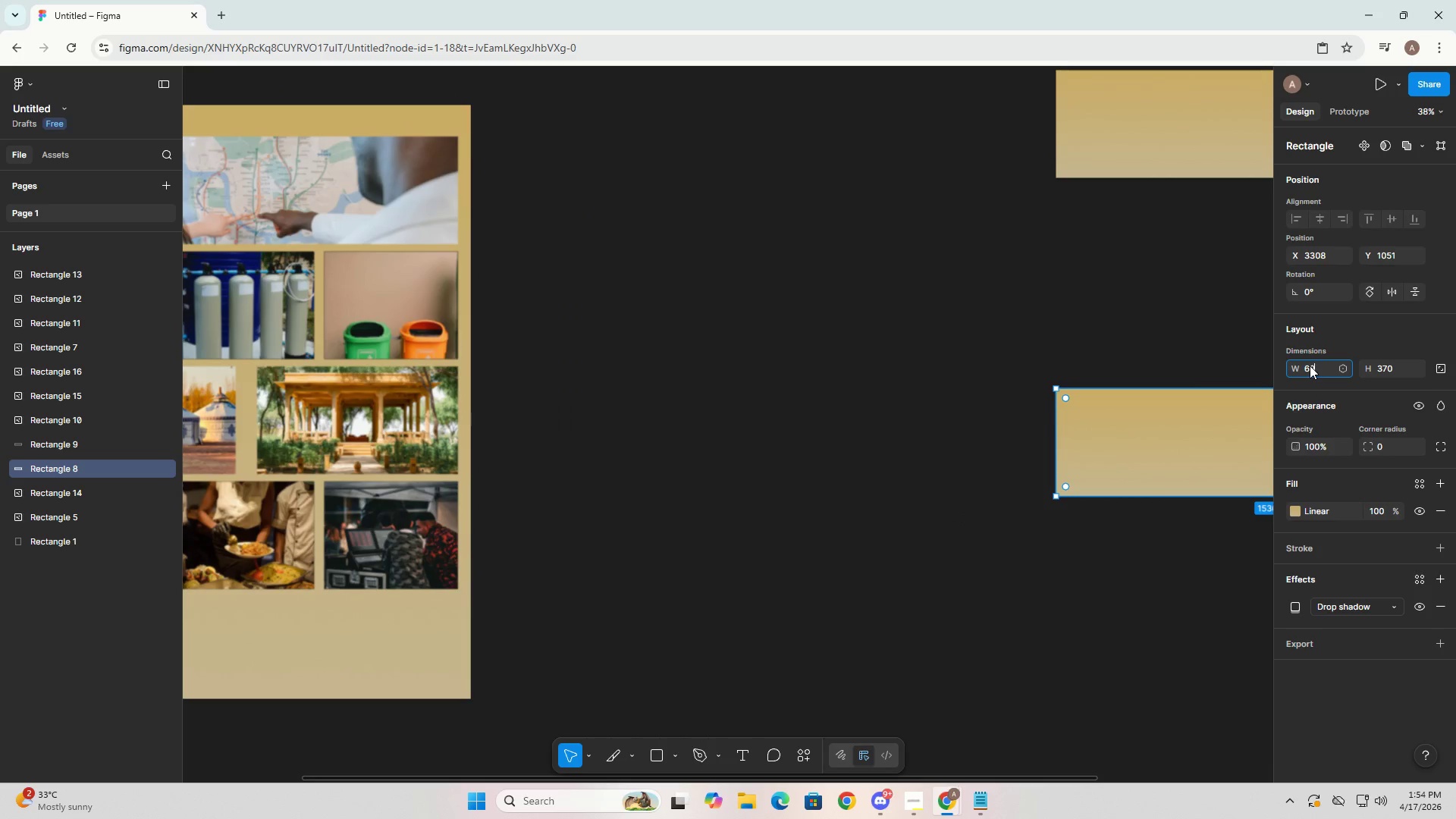 
key(Numpad0)
 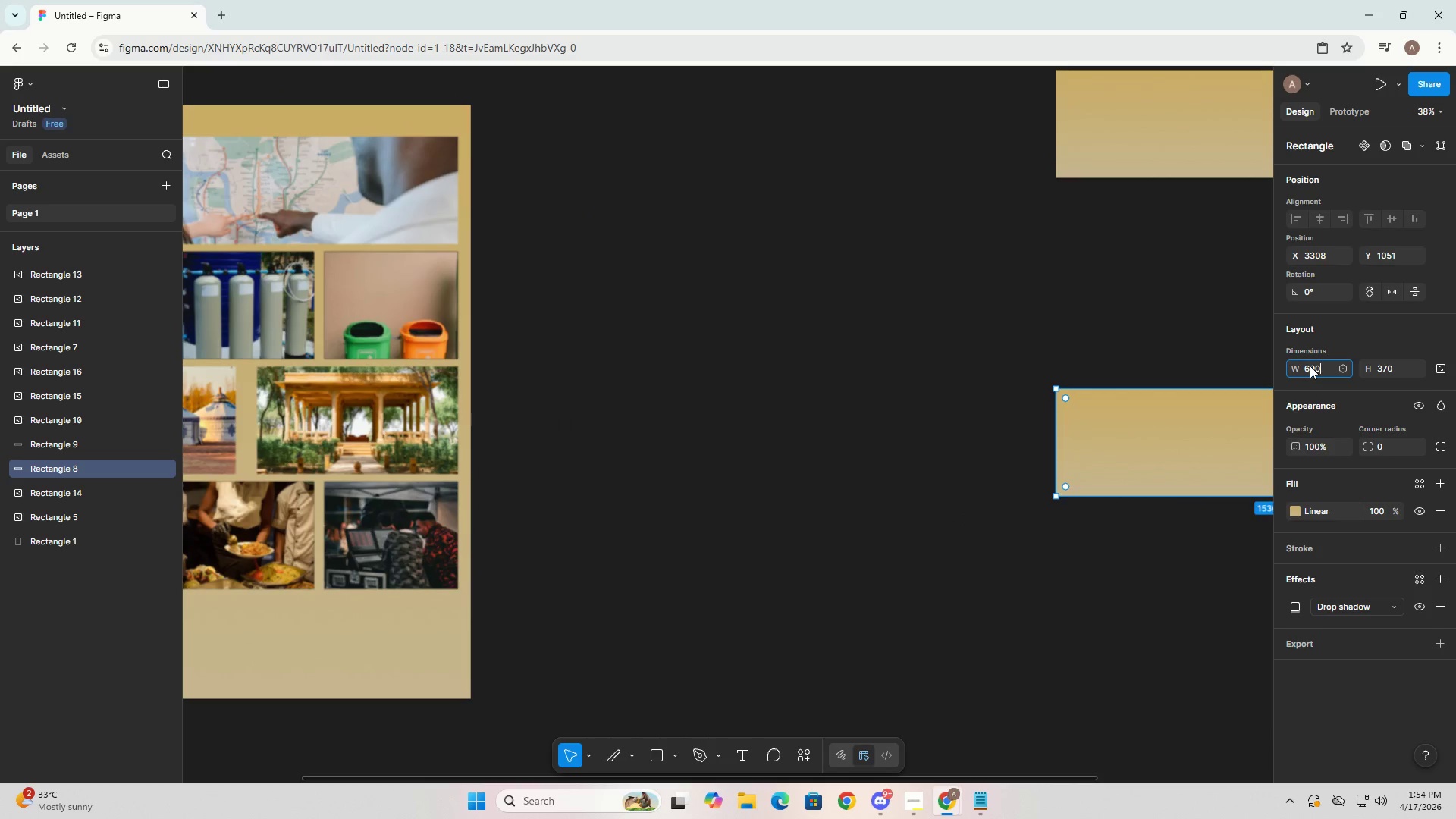 
key(NumpadEnter)
 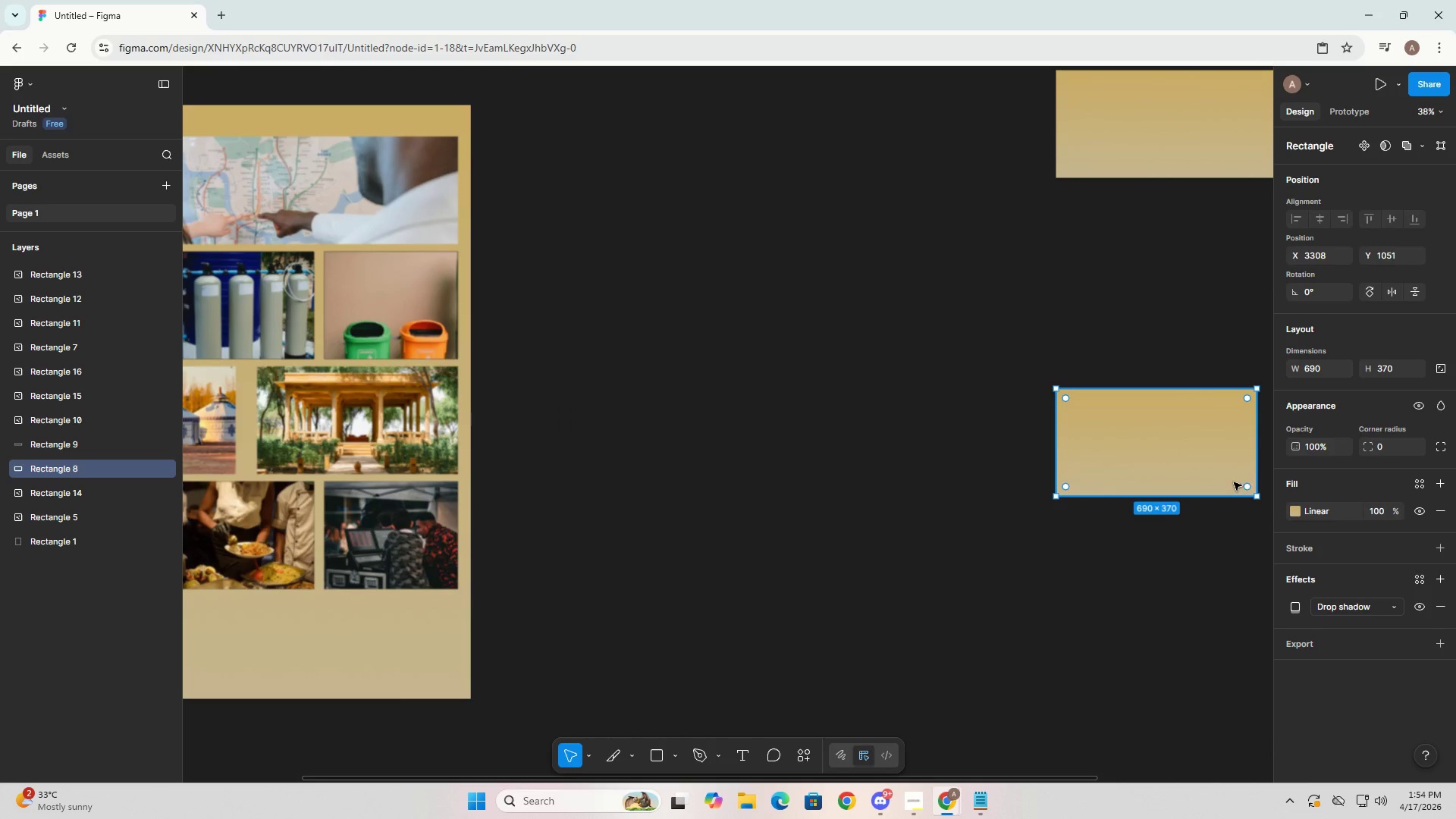 
left_click_drag(start_coordinate=[1165, 446], to_coordinate=[656, 425])
 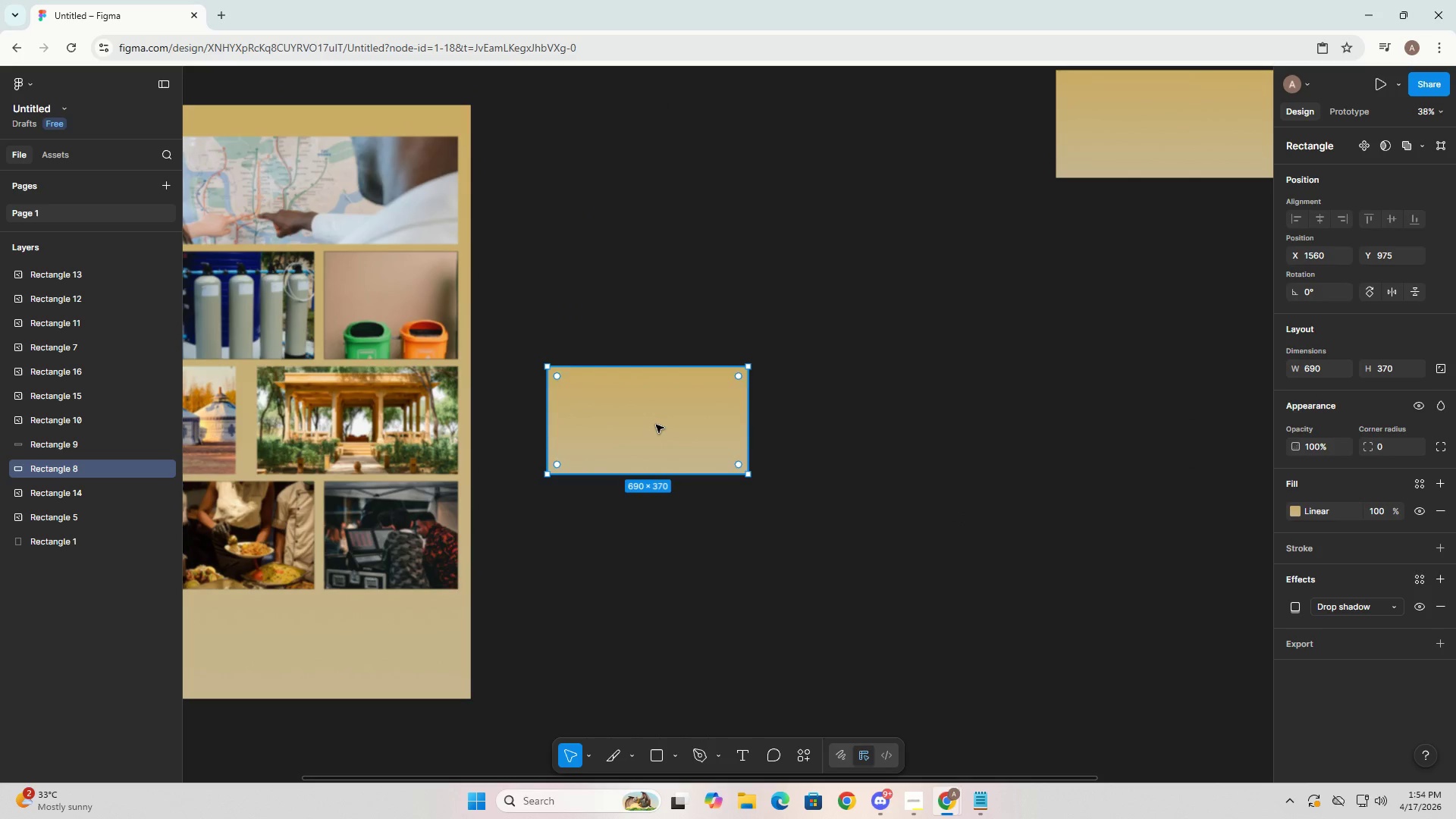 
left_click([656, 425])
 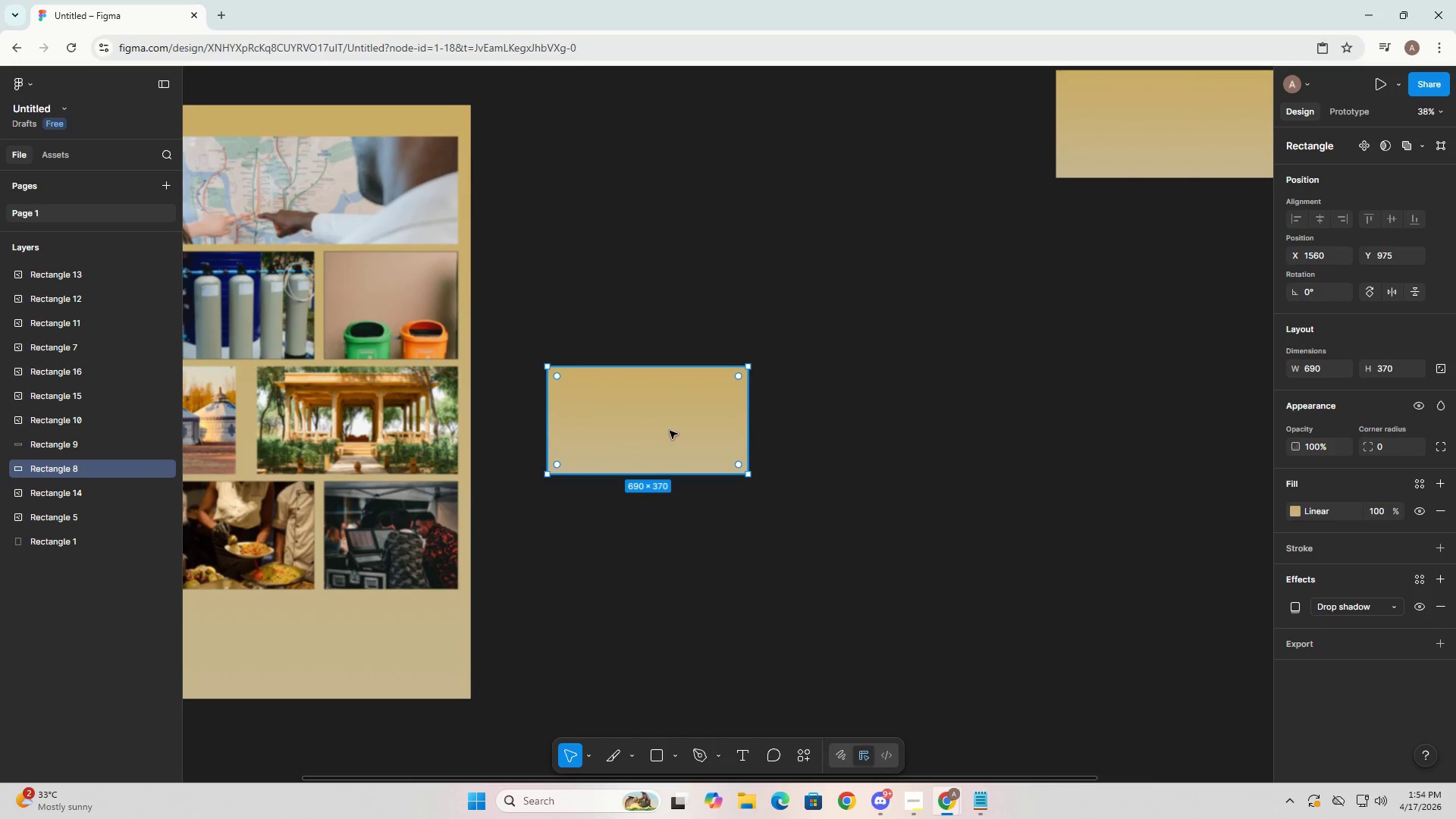 
hold_key(key=AltLeft, duration=1.19)
left_click_drag(start_coordinate=[667, 428], to_coordinate=[887, 428])
 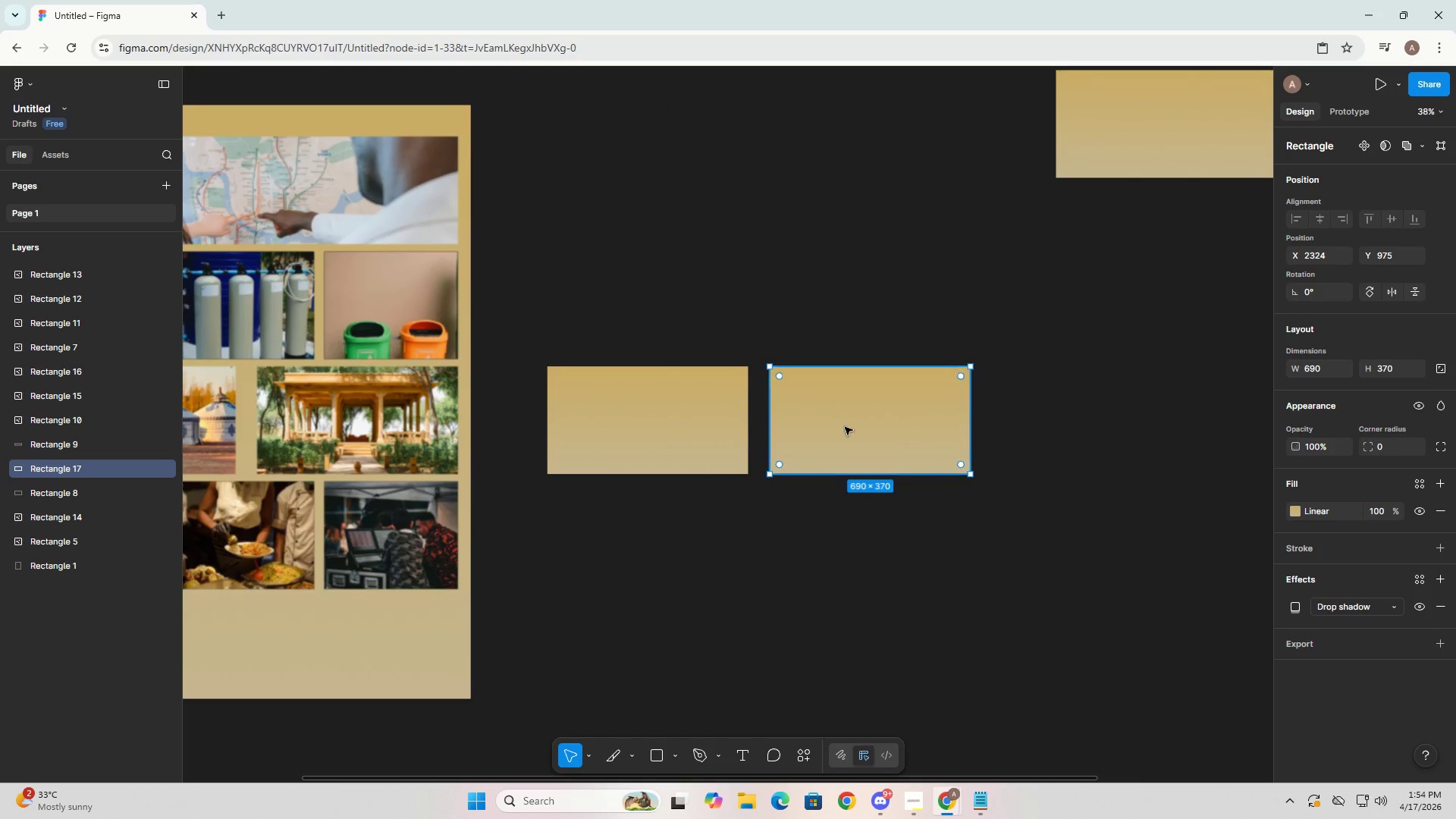 
left_click([846, 425])
 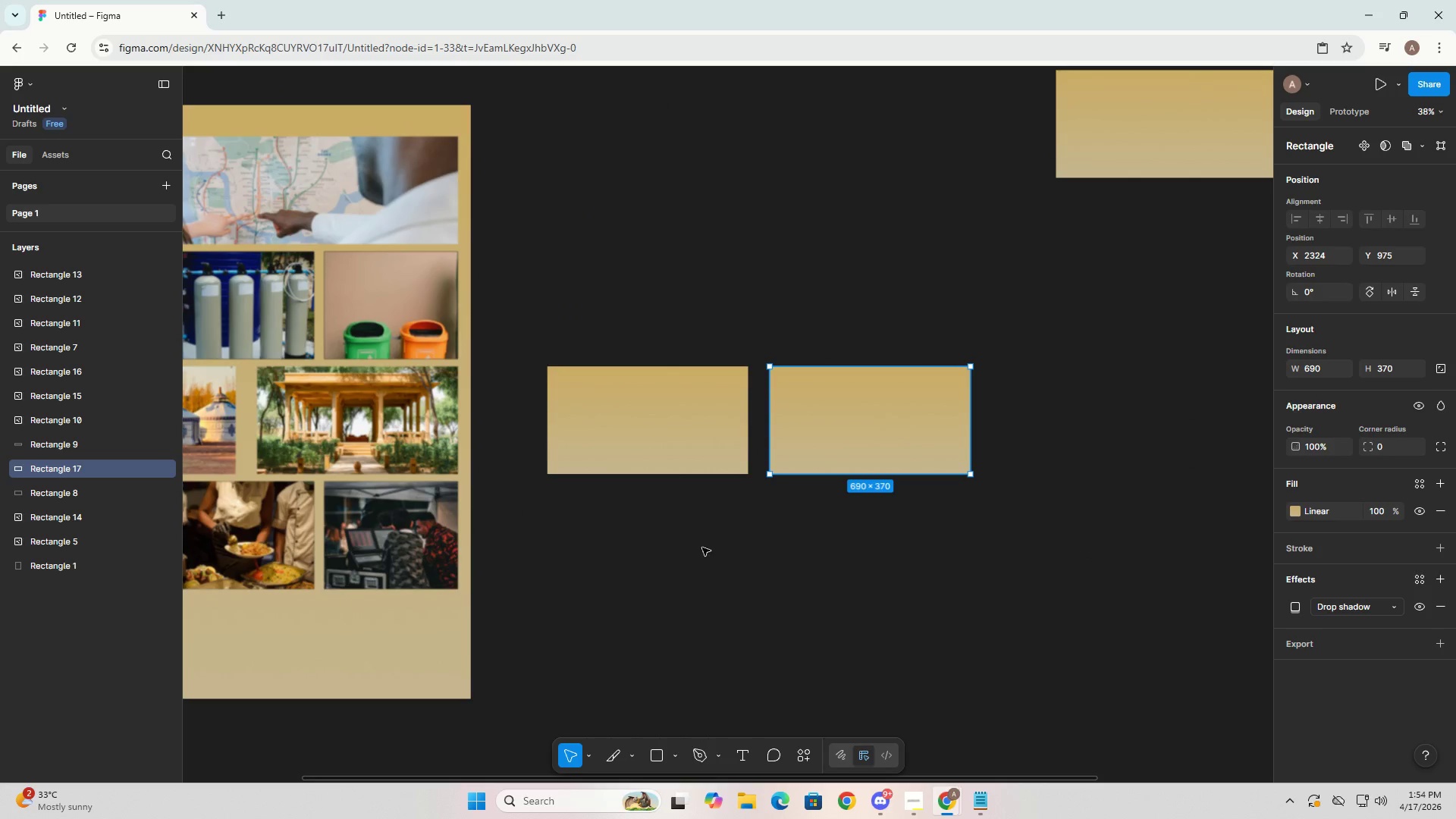 
hold_key(key=Space, duration=1.09)
 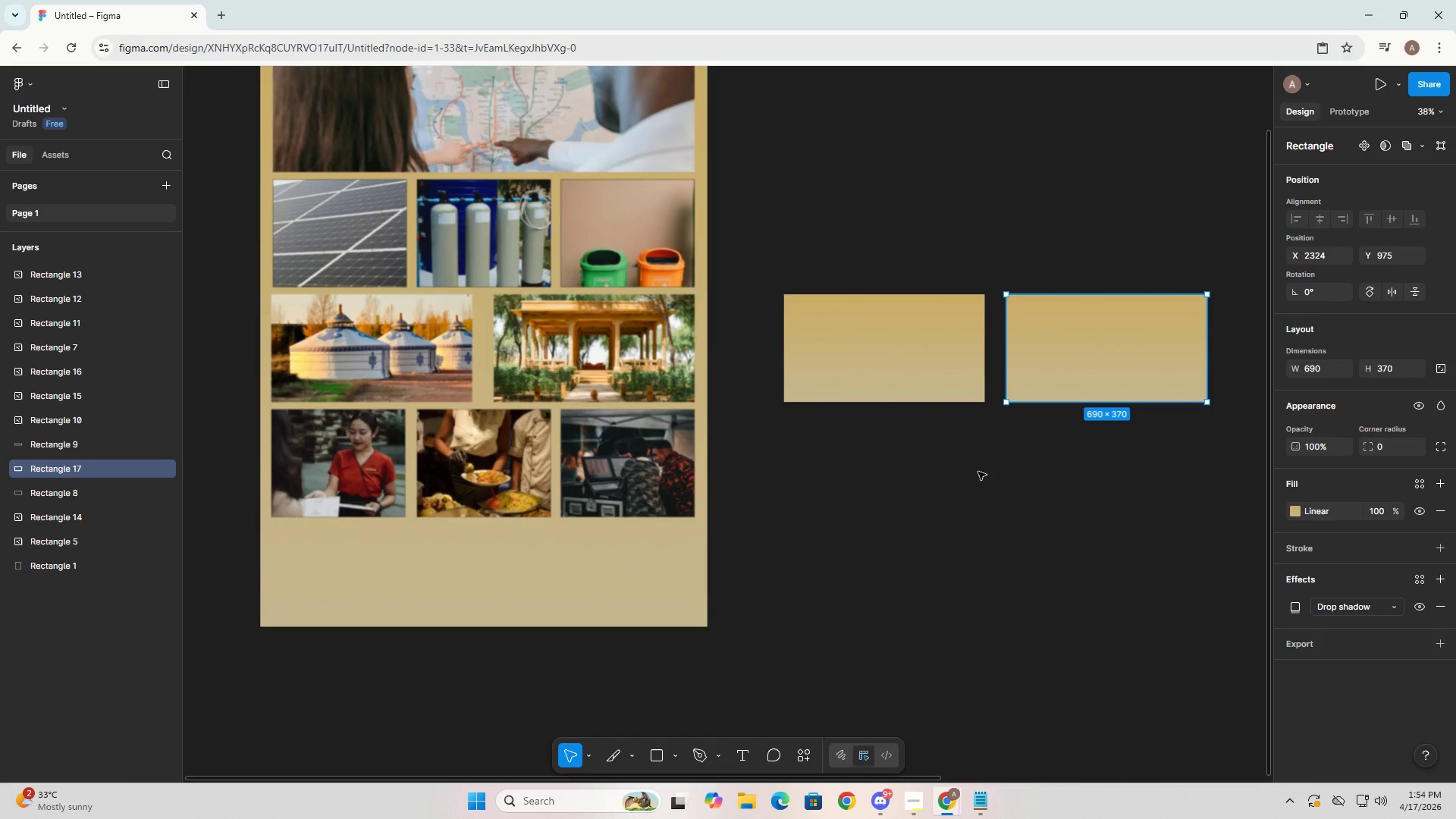 
left_click_drag(start_coordinate=[641, 592], to_coordinate=[877, 519])
 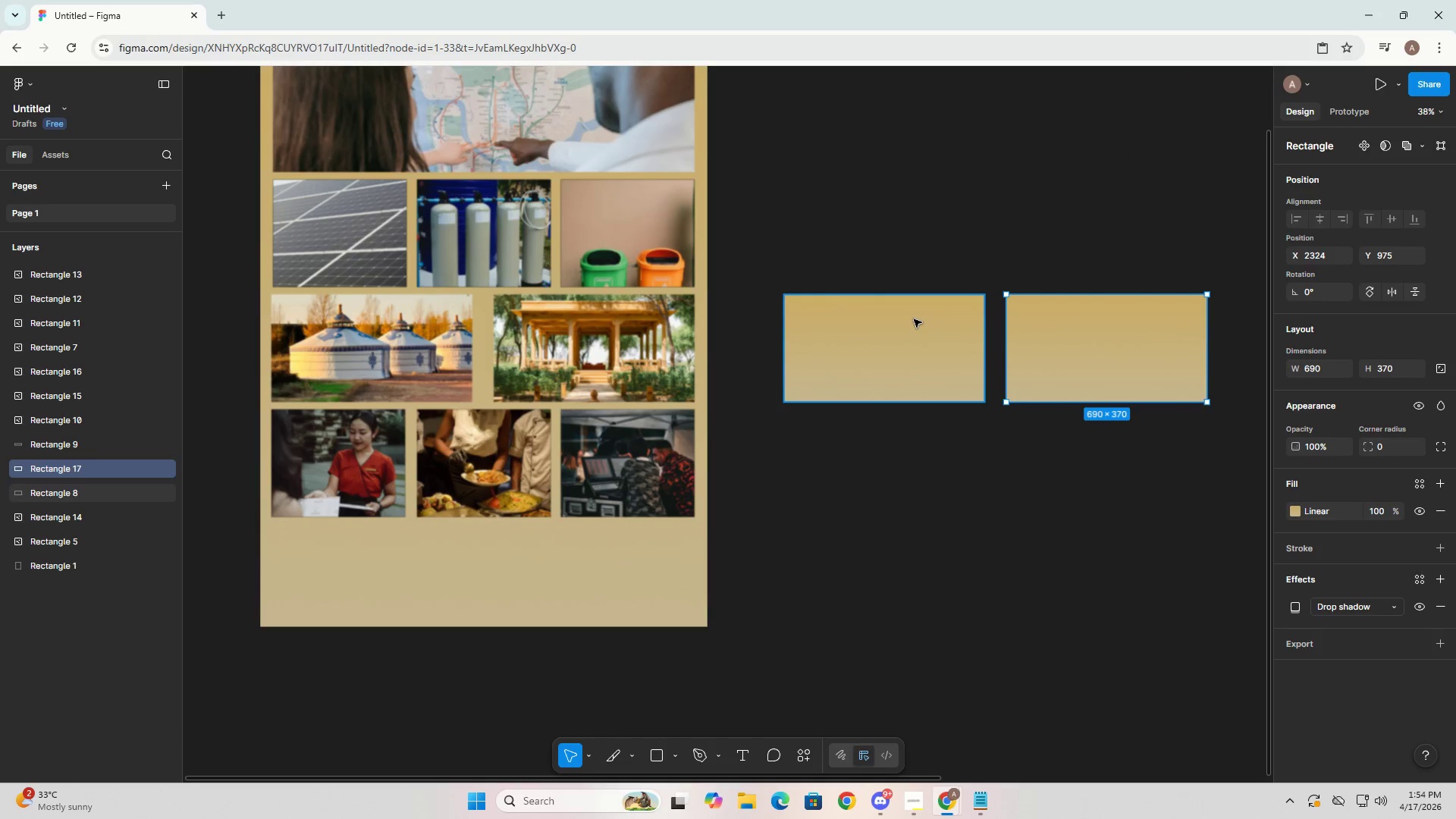 
left_click([916, 320])
 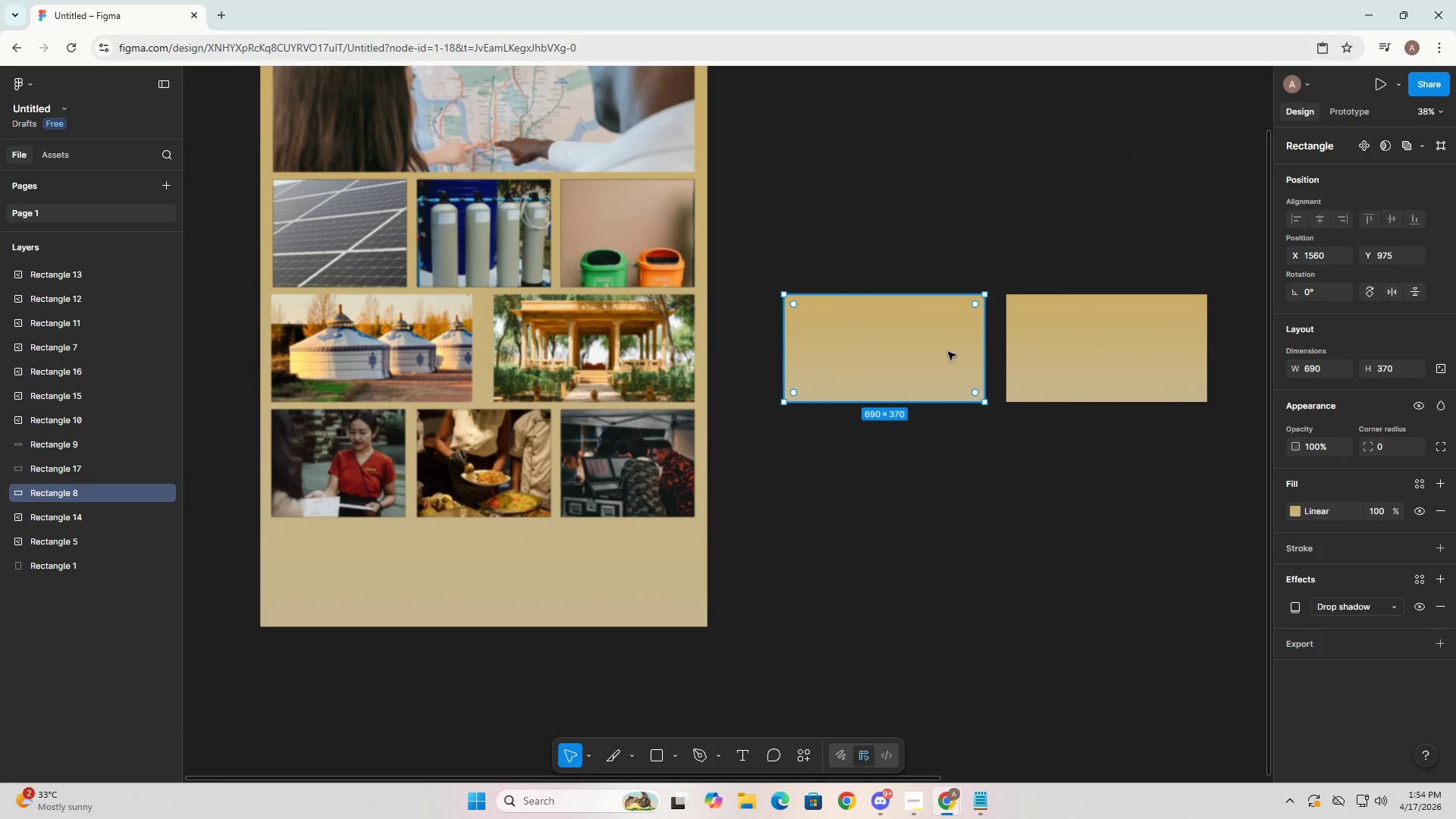 
key(Alt+AltLeft)
 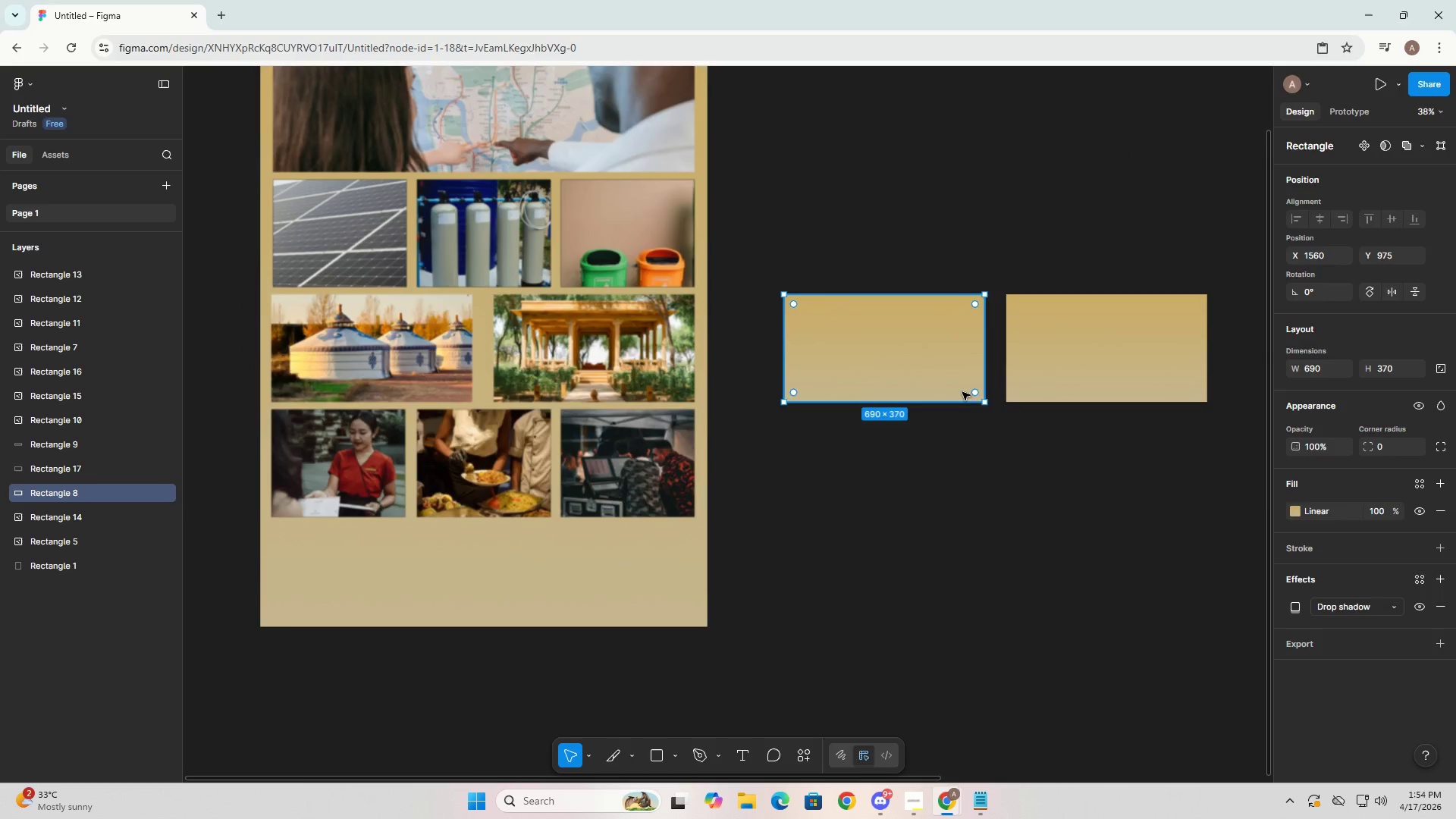 
key(Alt+Tab)
 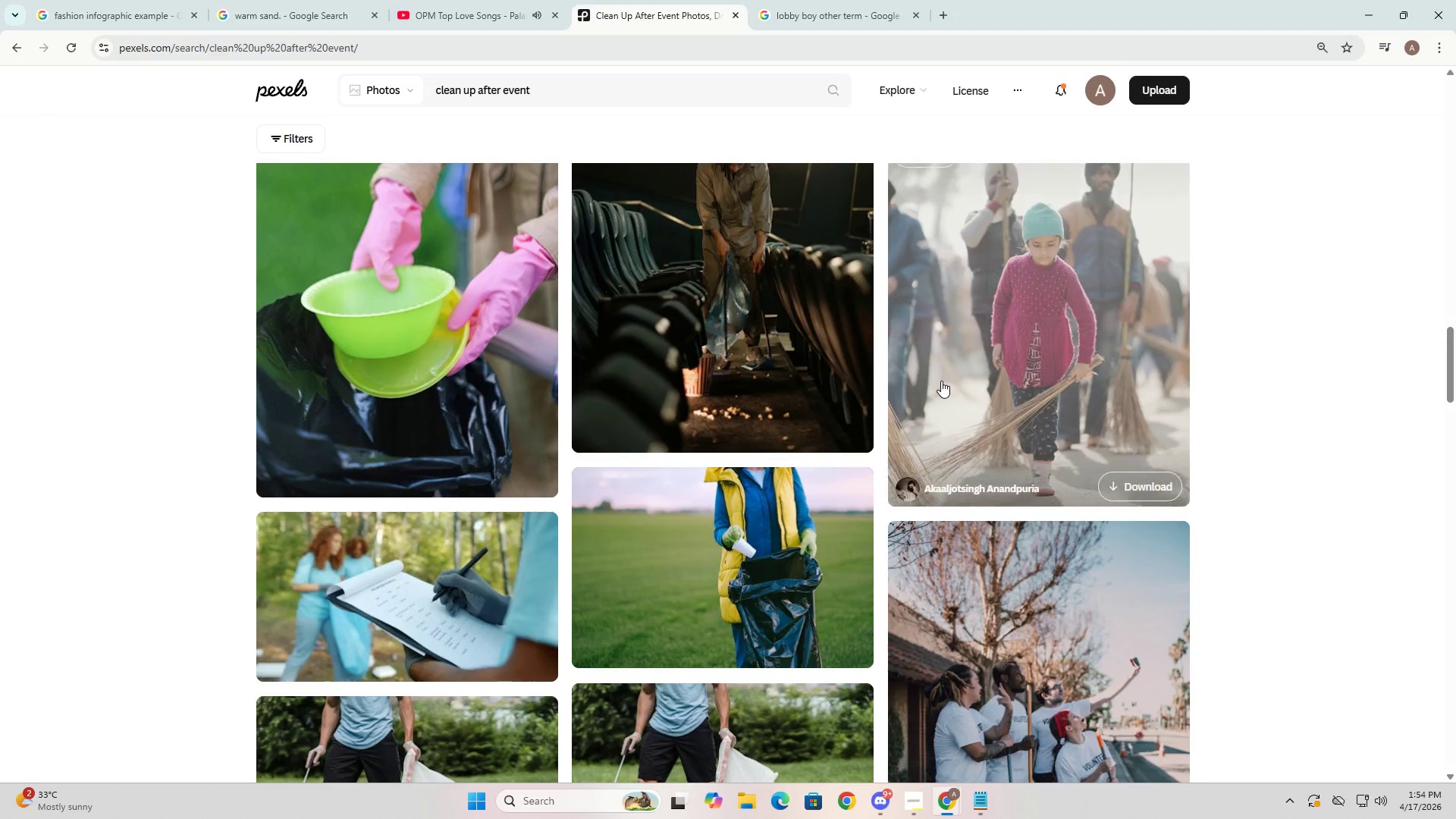 
key(Alt+AltLeft)
 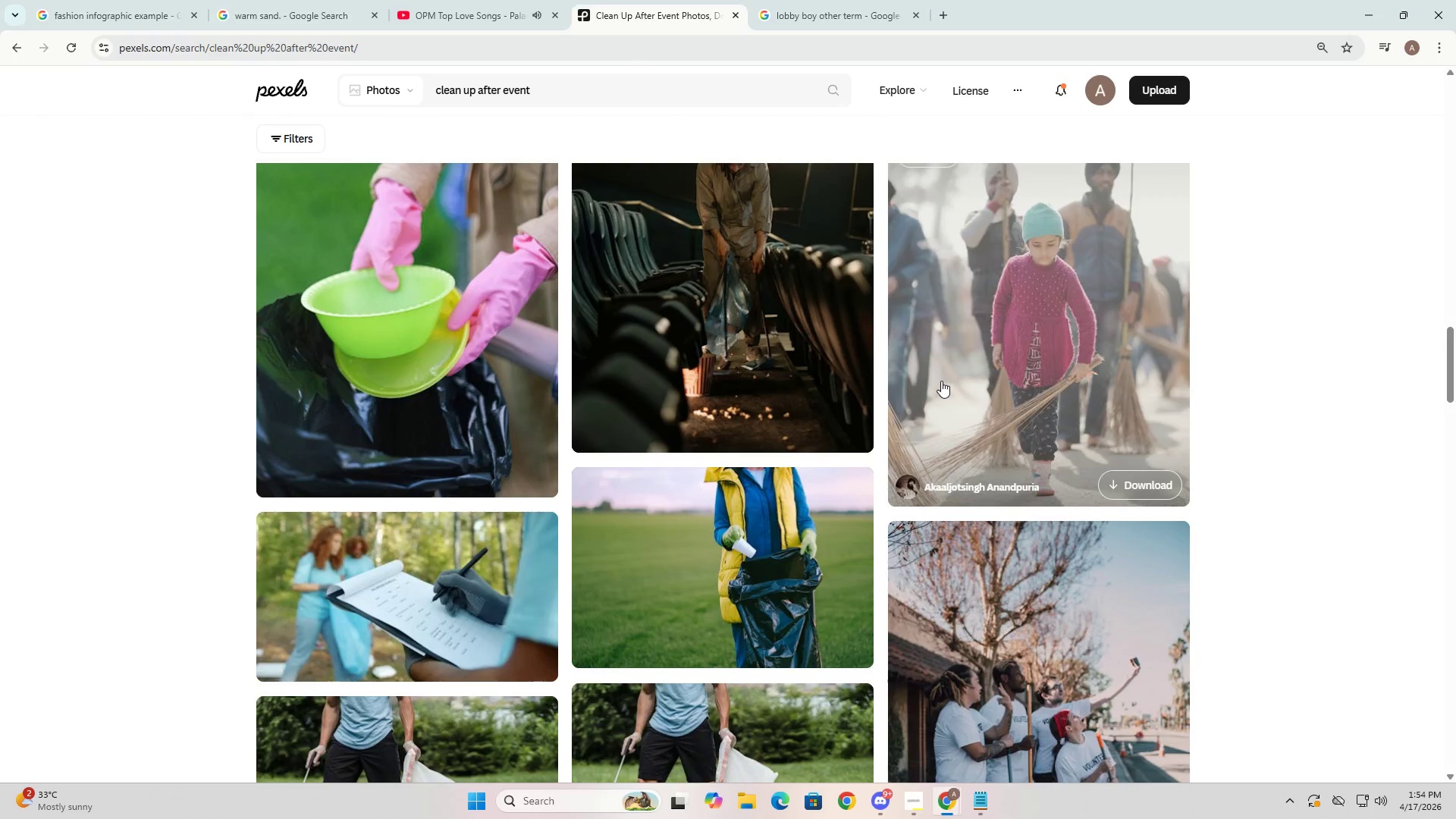 
key(Alt+Tab)
 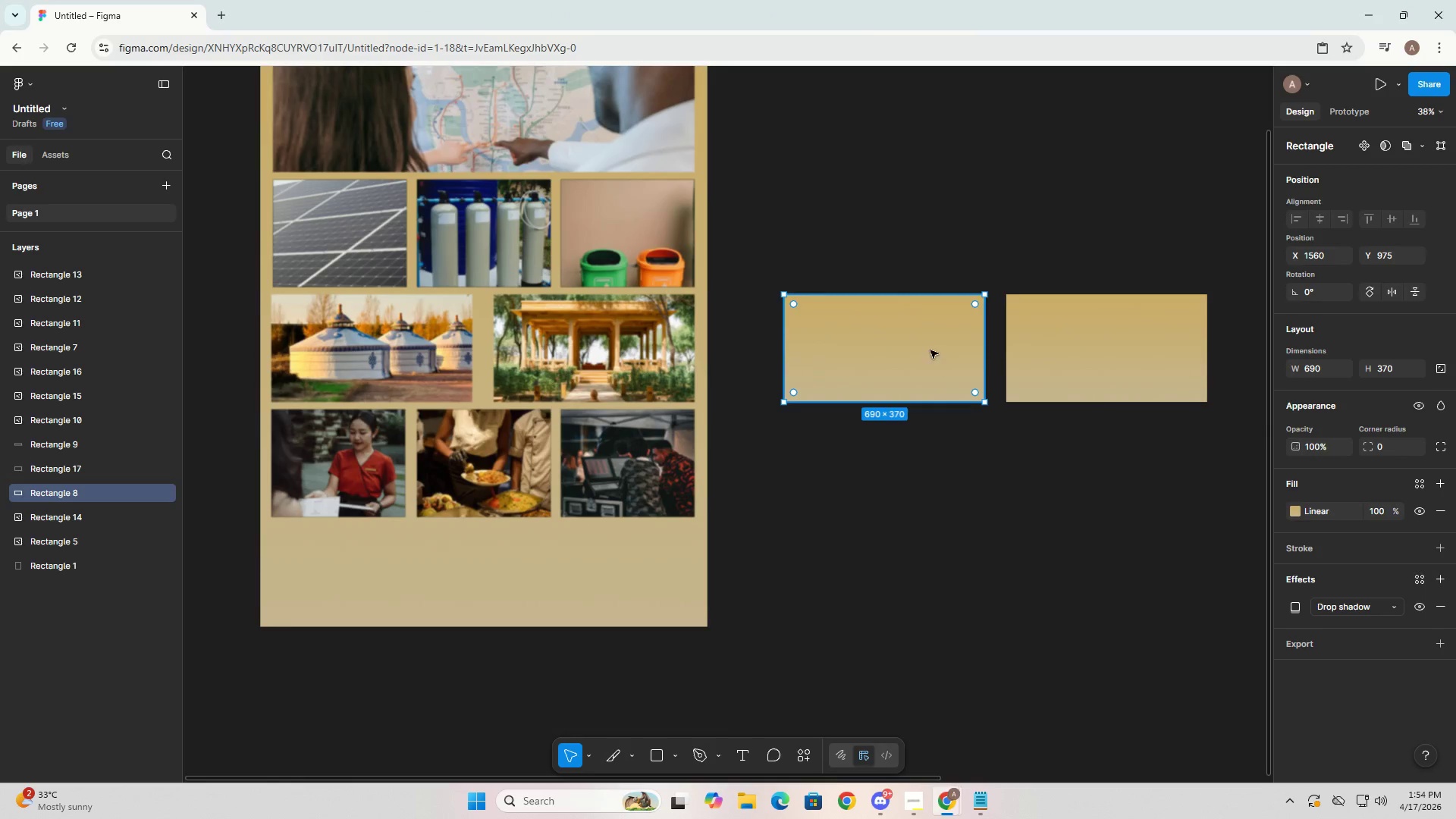 
left_click([930, 350])
 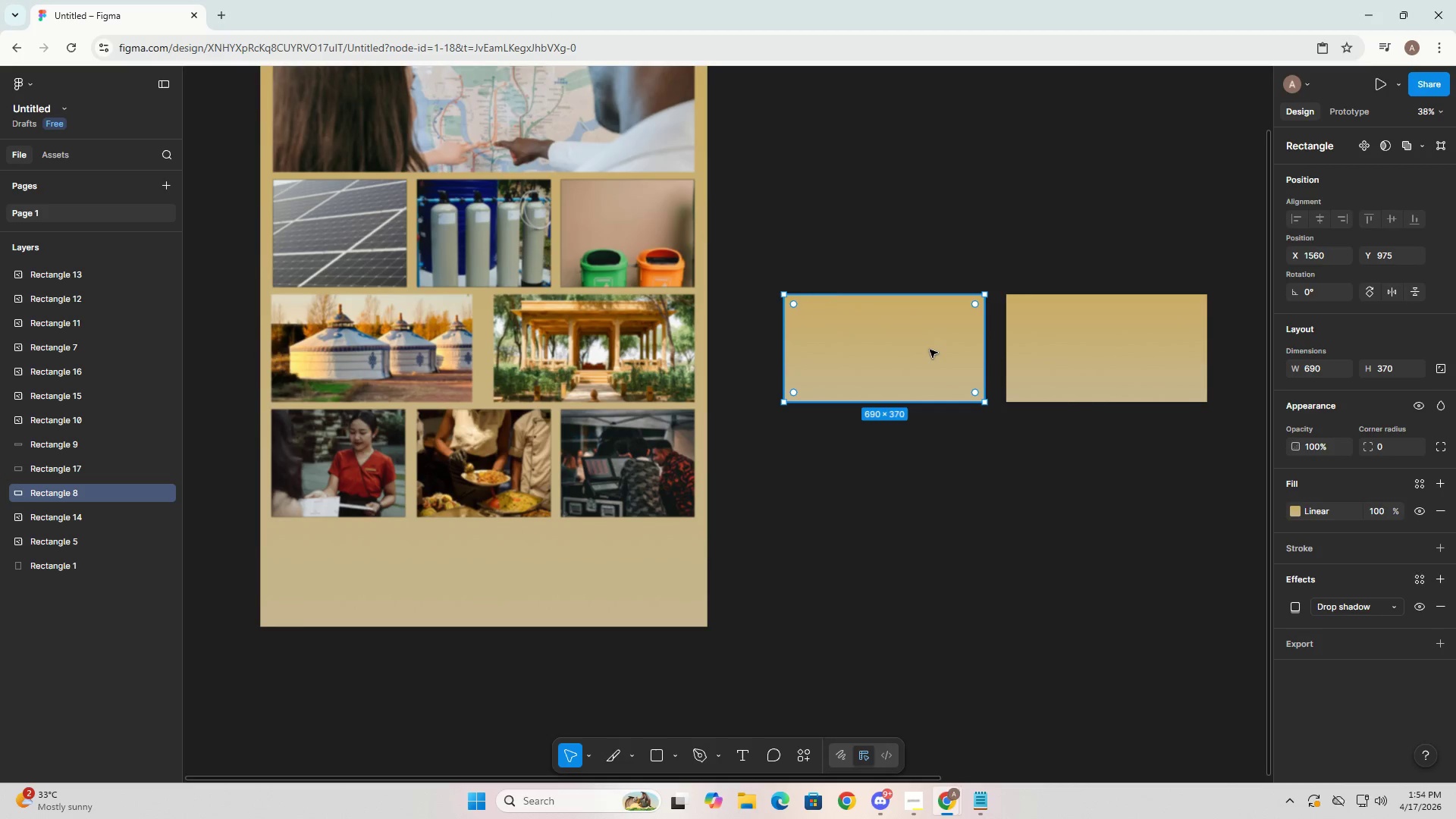 
key(Control+V)
 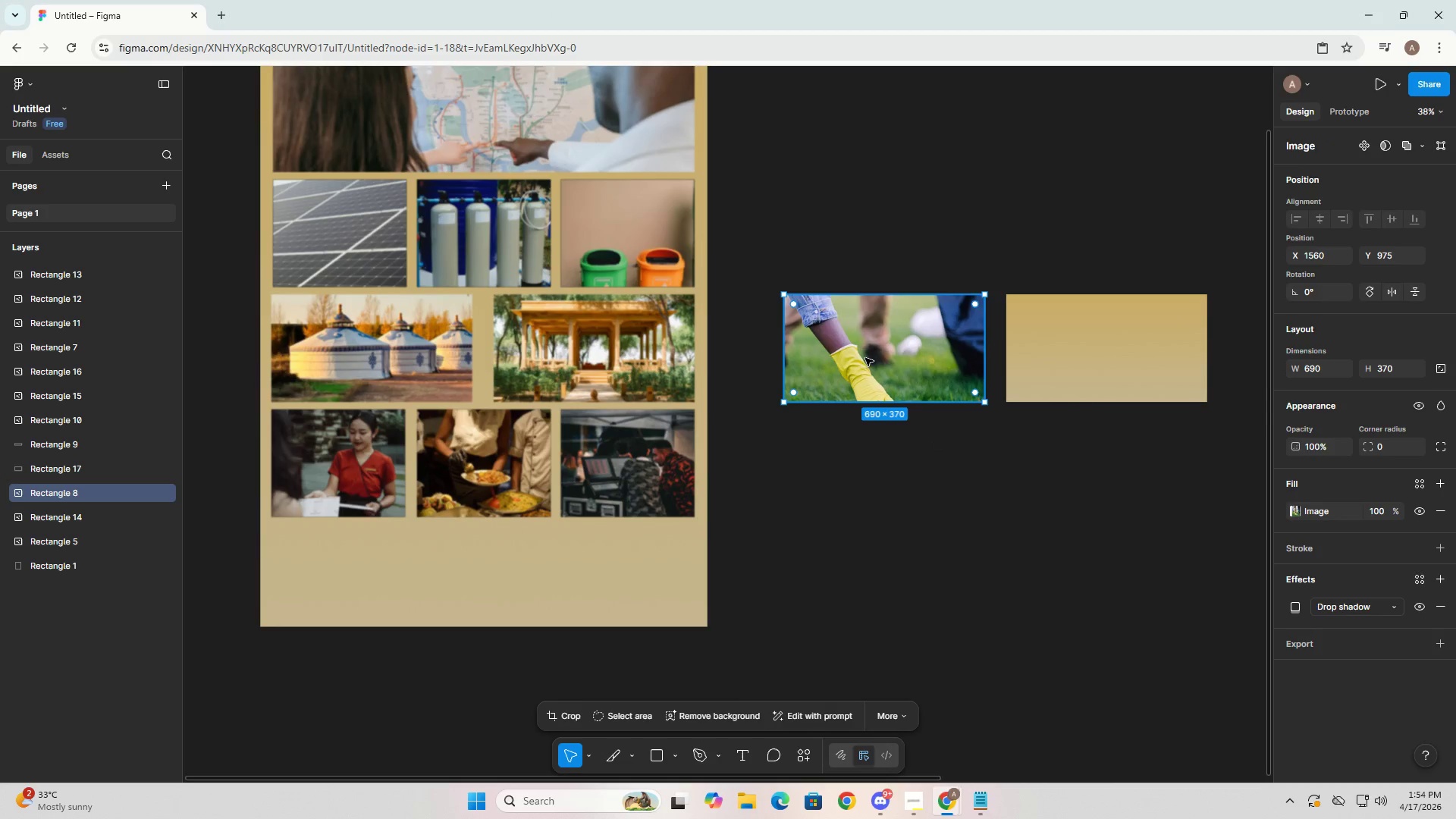 
left_click_drag(start_coordinate=[864, 351], to_coordinate=[852, 348])
 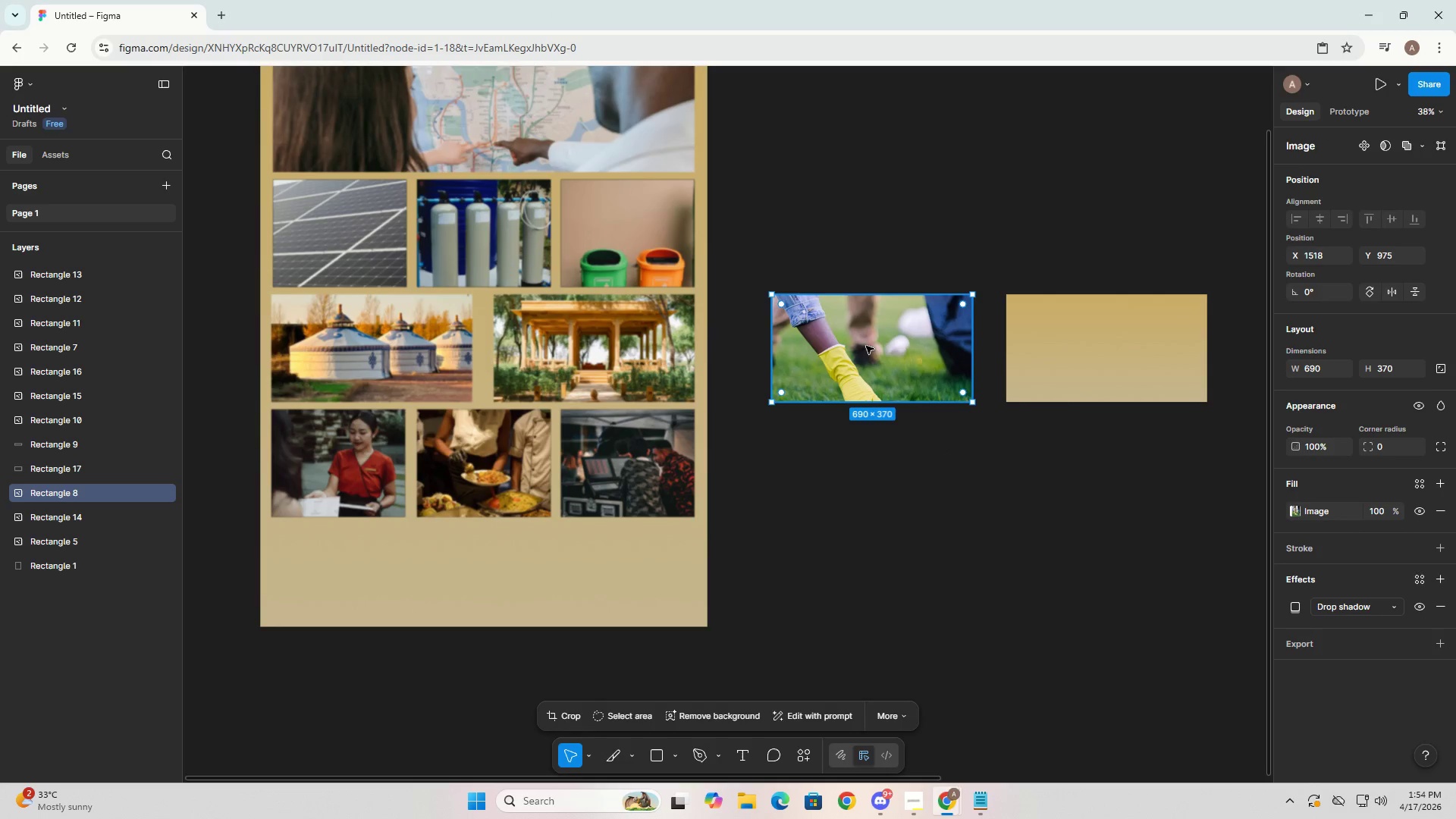 
double_click([867, 346])
 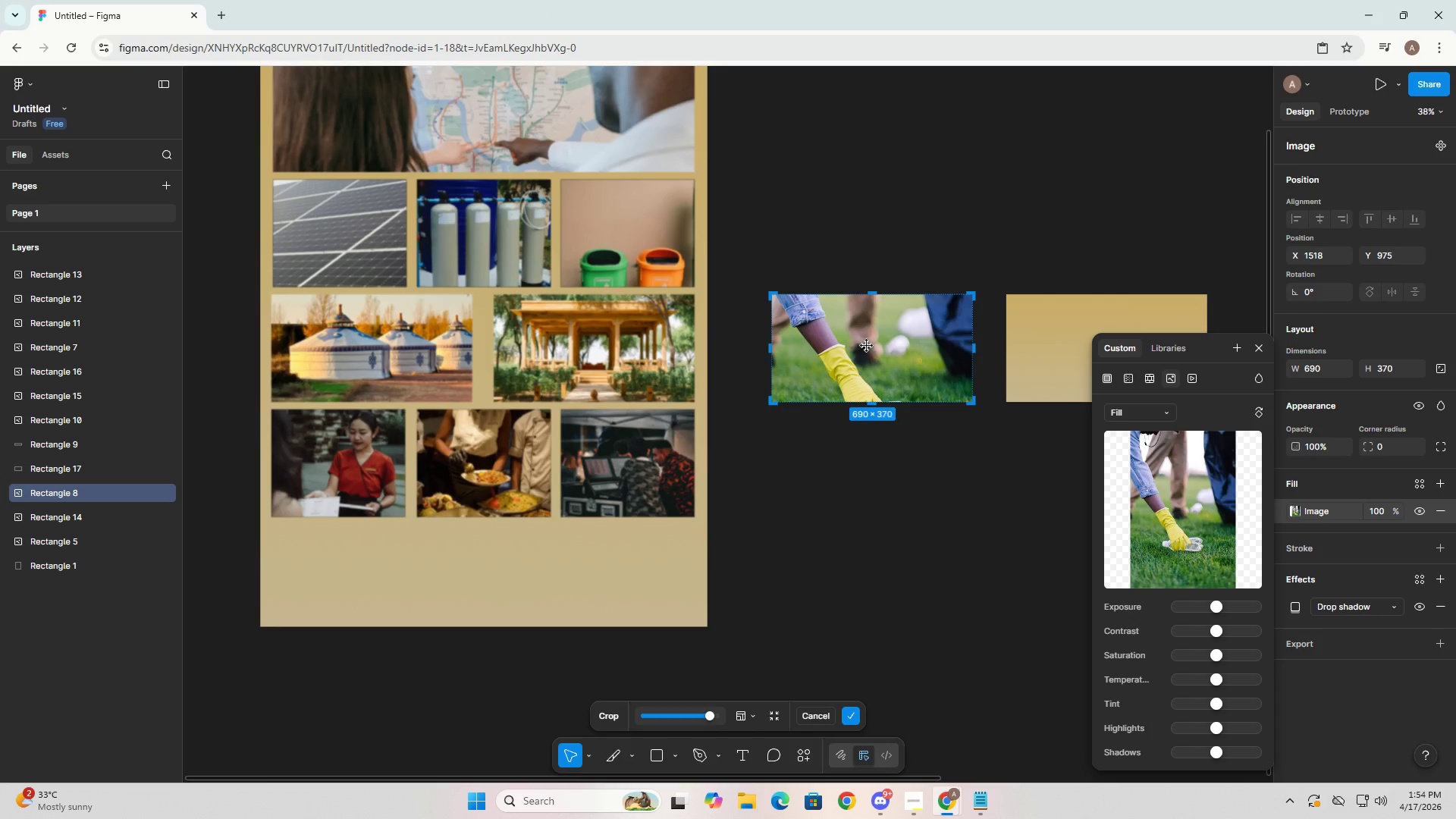 
left_click_drag(start_coordinate=[867, 346], to_coordinate=[888, 312])
 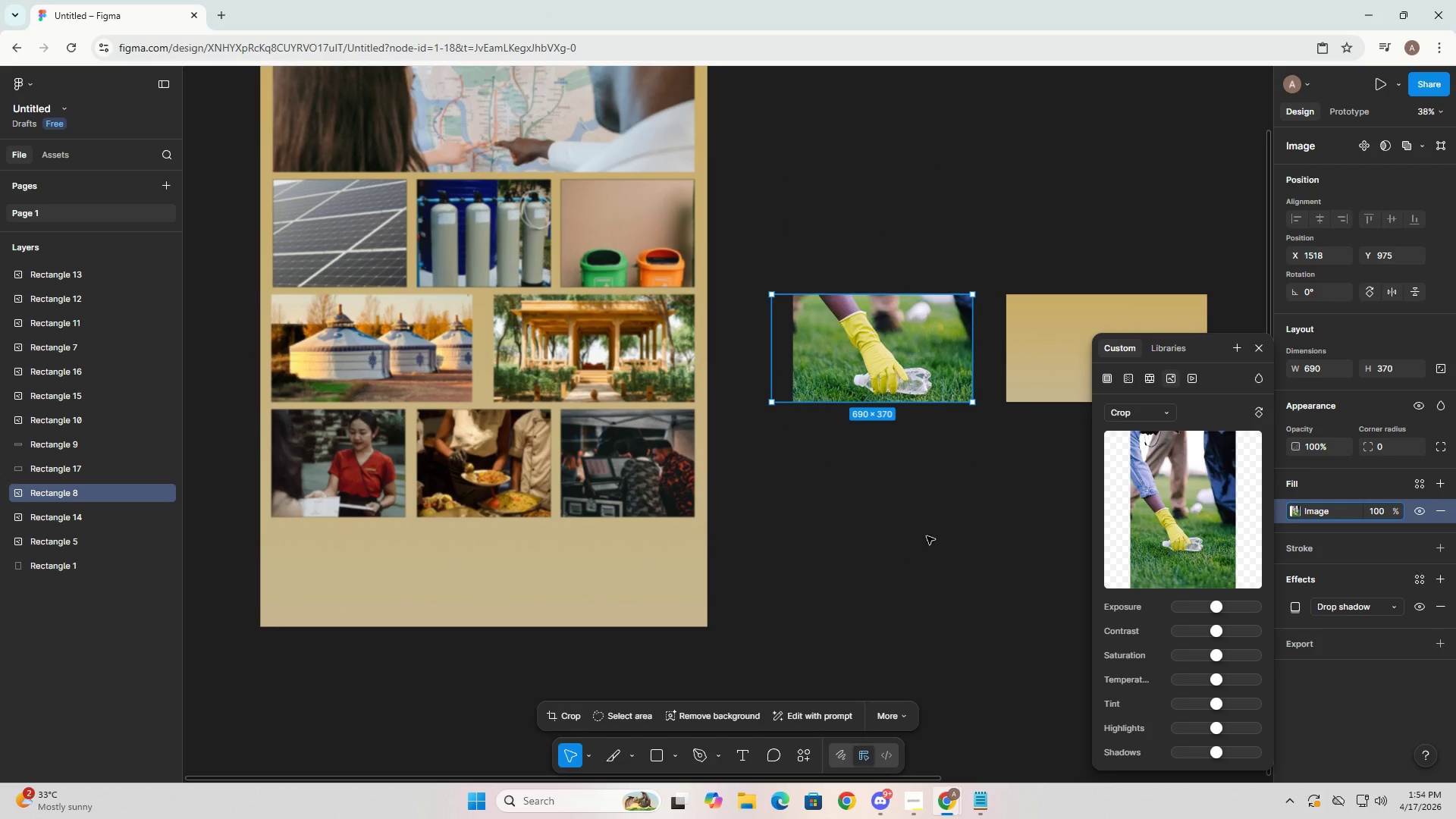 
double_click([997, 456])
 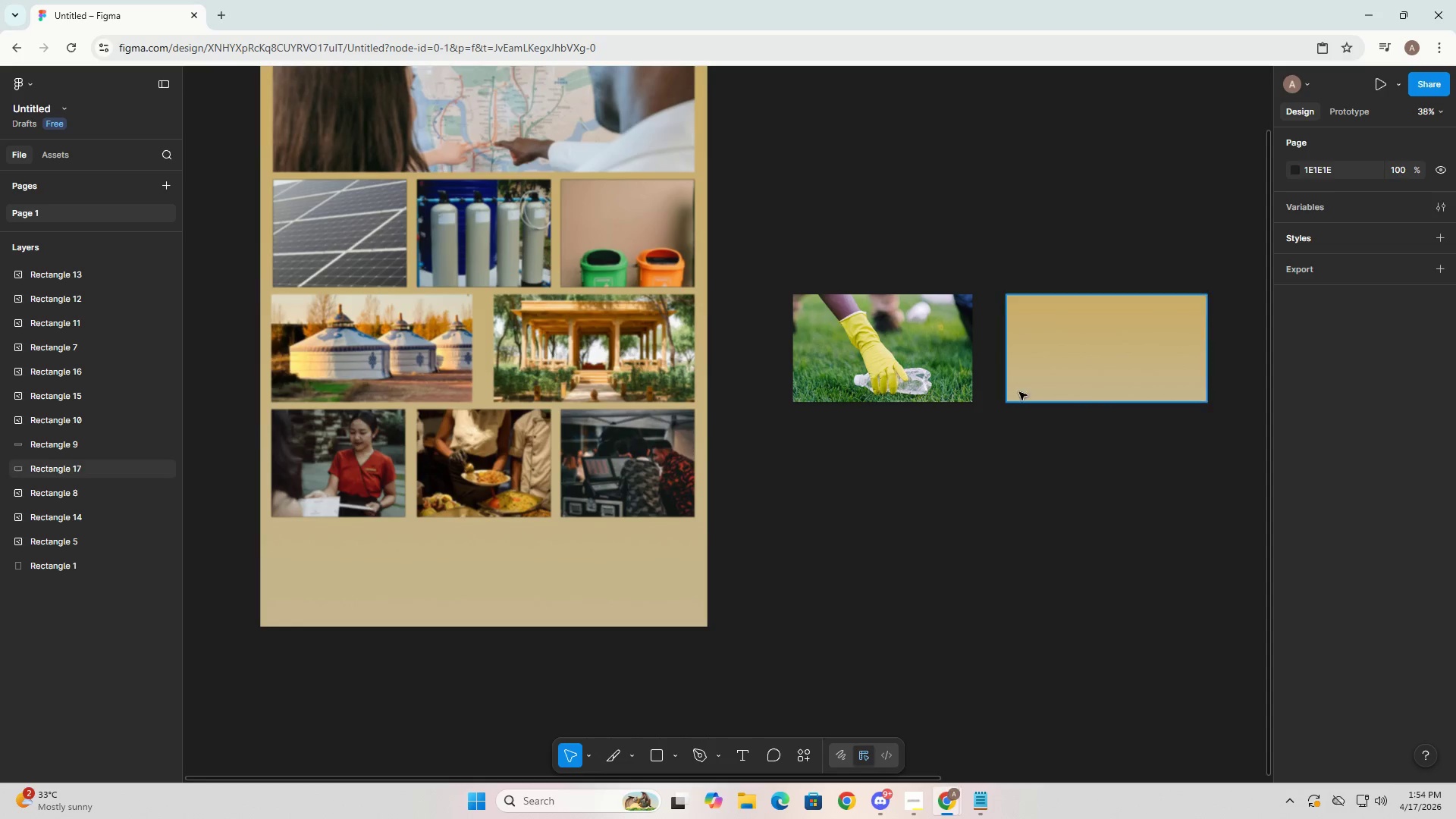 
left_click([1046, 378])
 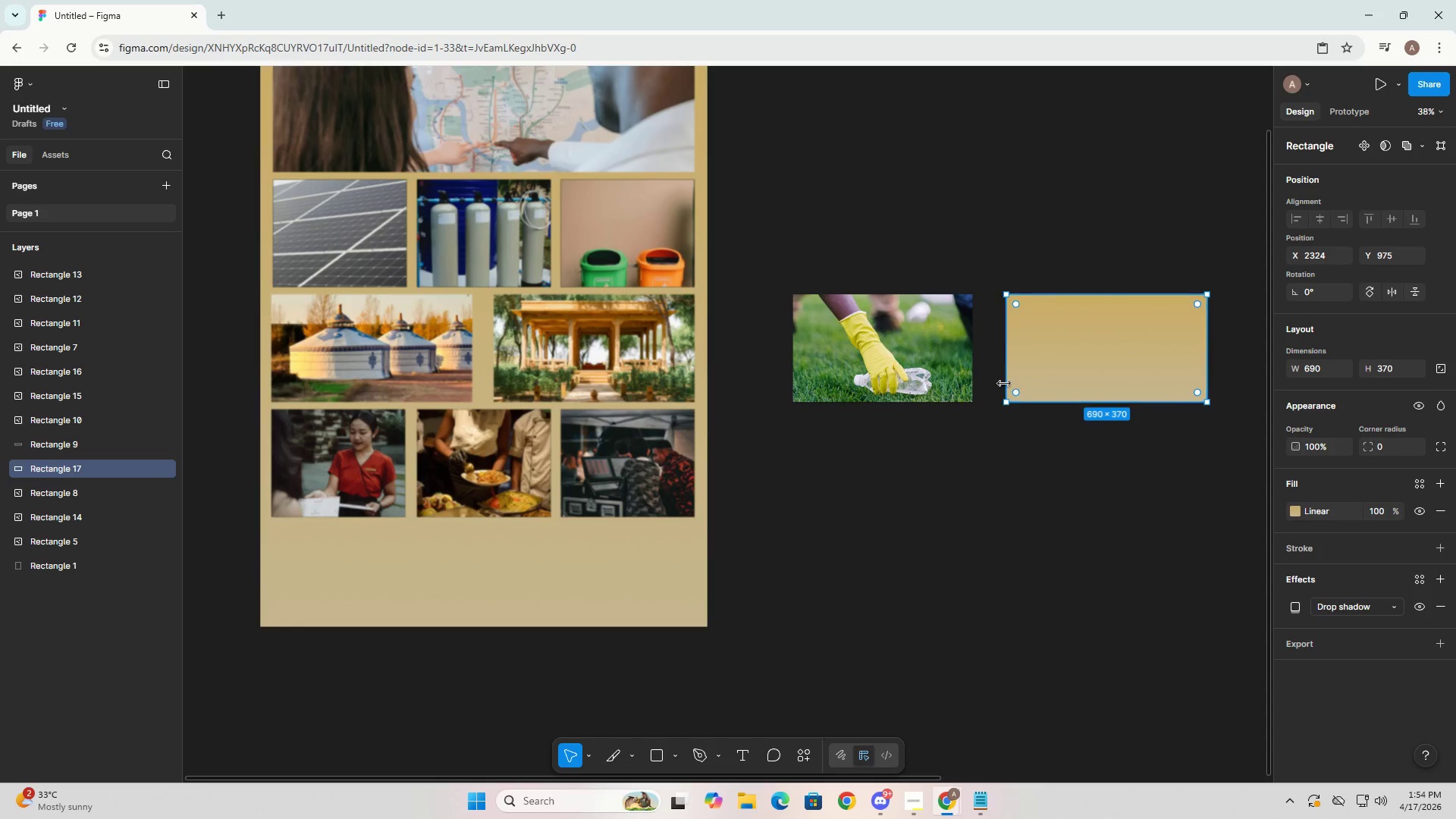 
key(Alt+AltLeft)
 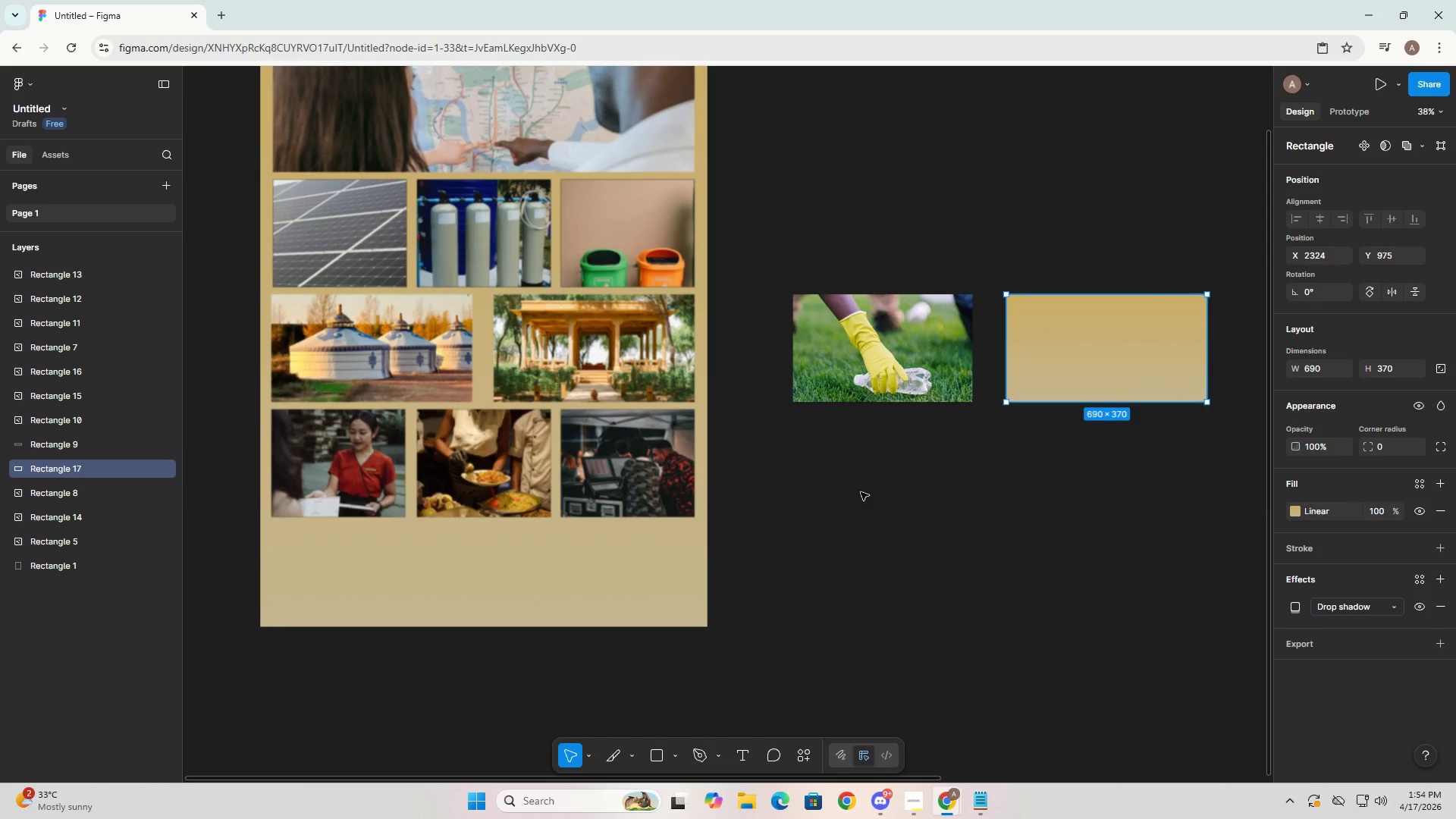 
key(Alt+Tab)
 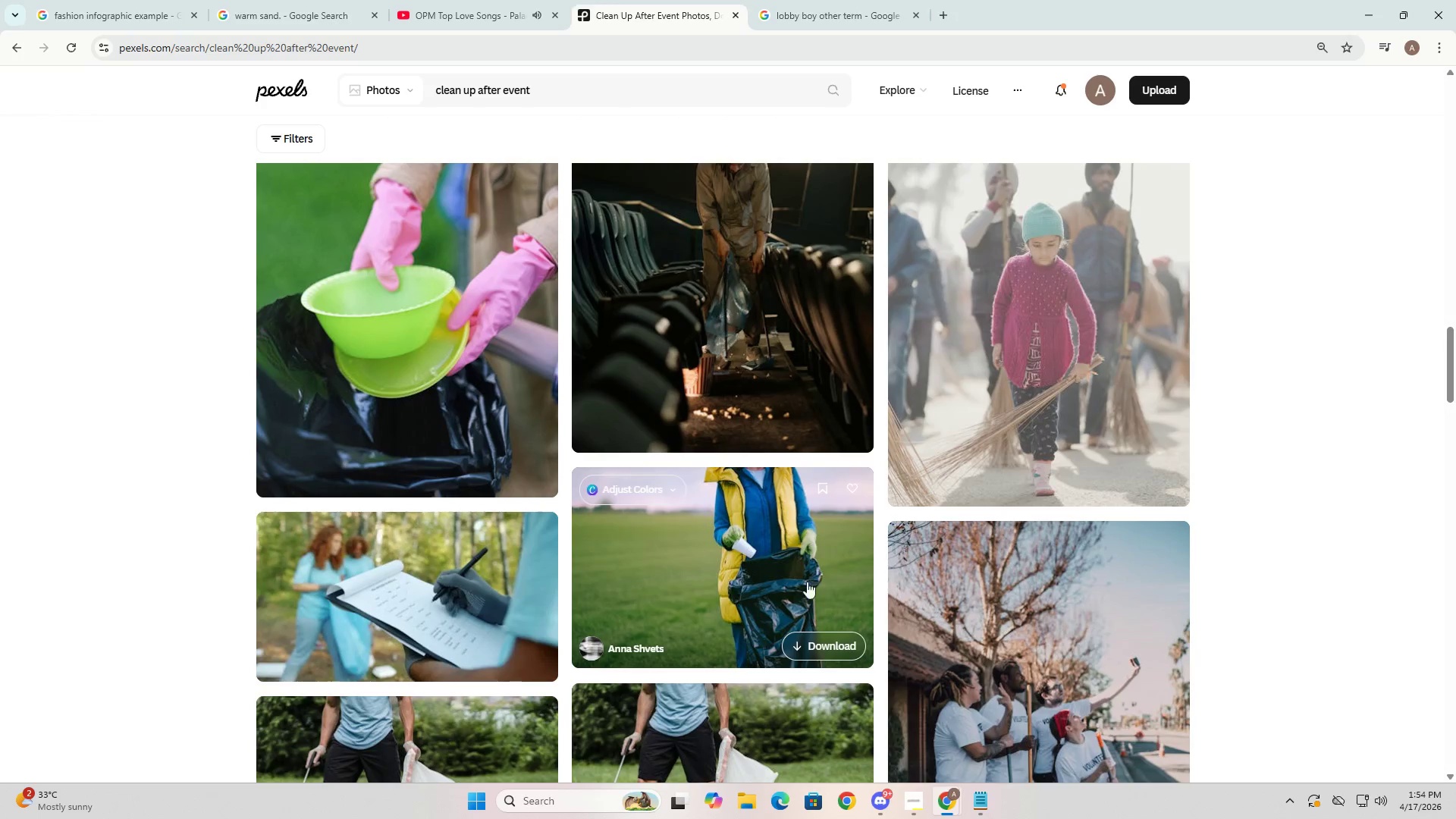 
scroll: coordinate [765, 557], scroll_direction: down, amount: 29.0
 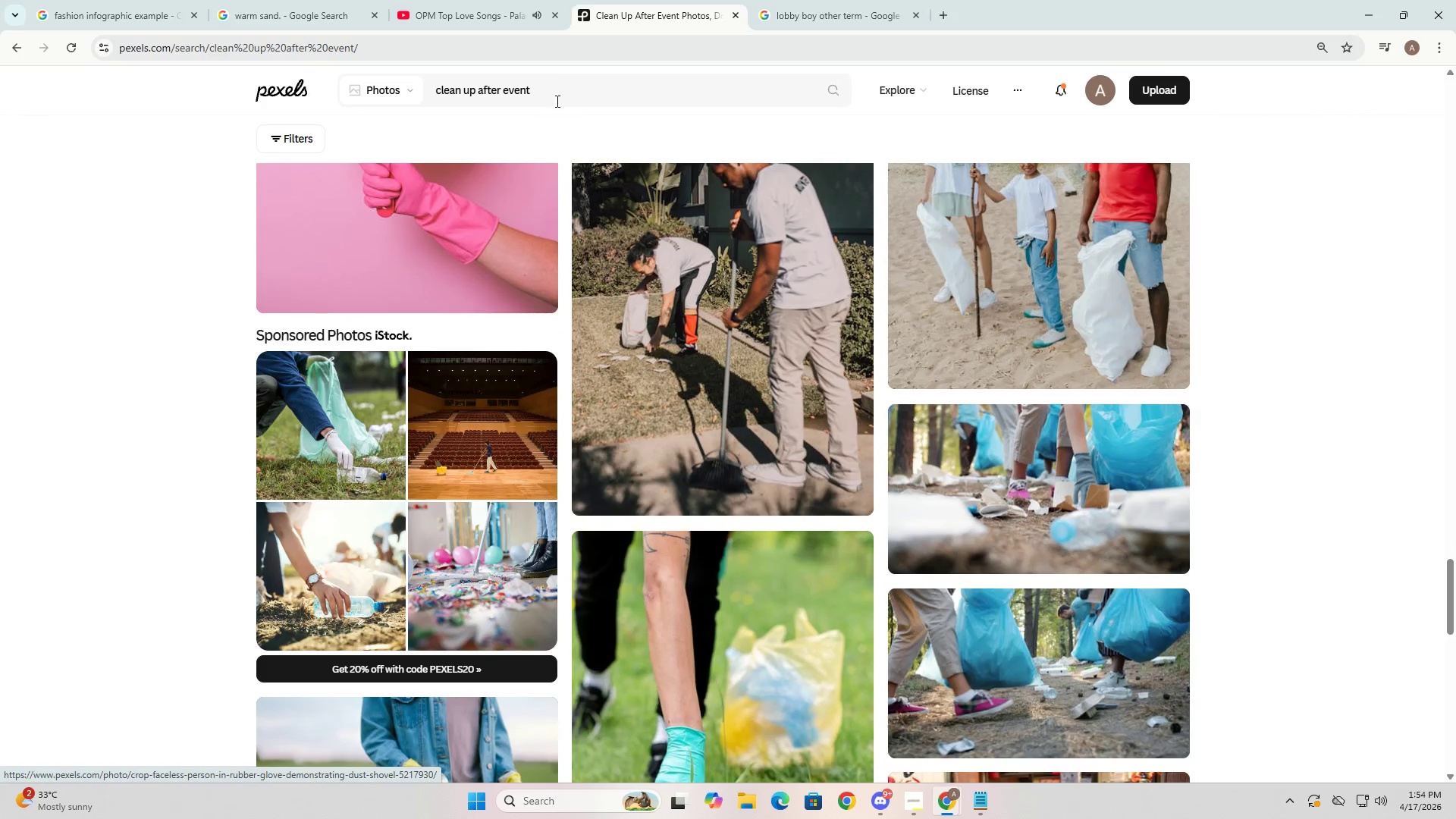 
key(Control+A)
 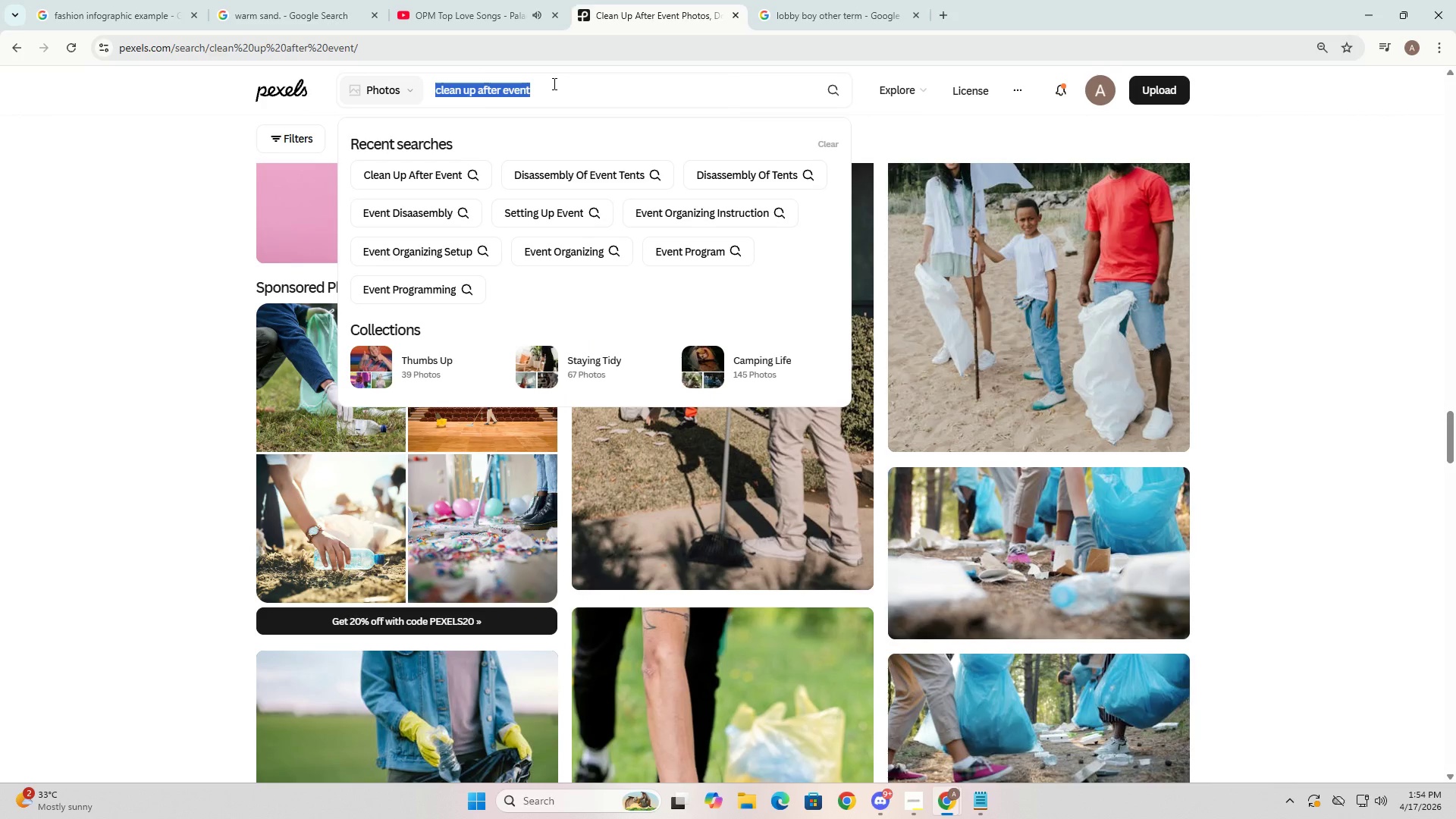 
type(c)
key(Backspace)
key(Backspace)
type(outdoor clean upo)
key(Backspace)
 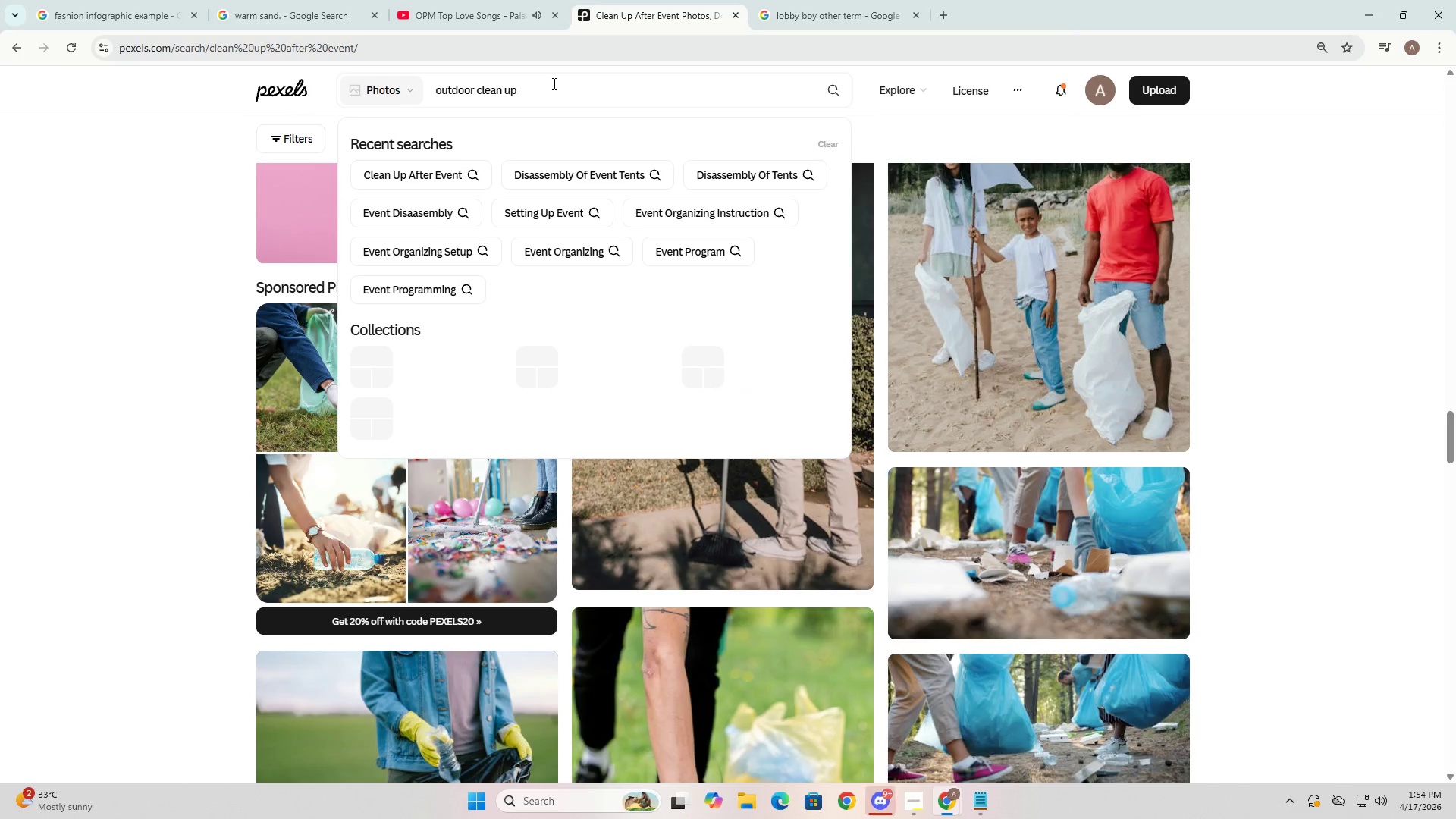 
key(Enter)
 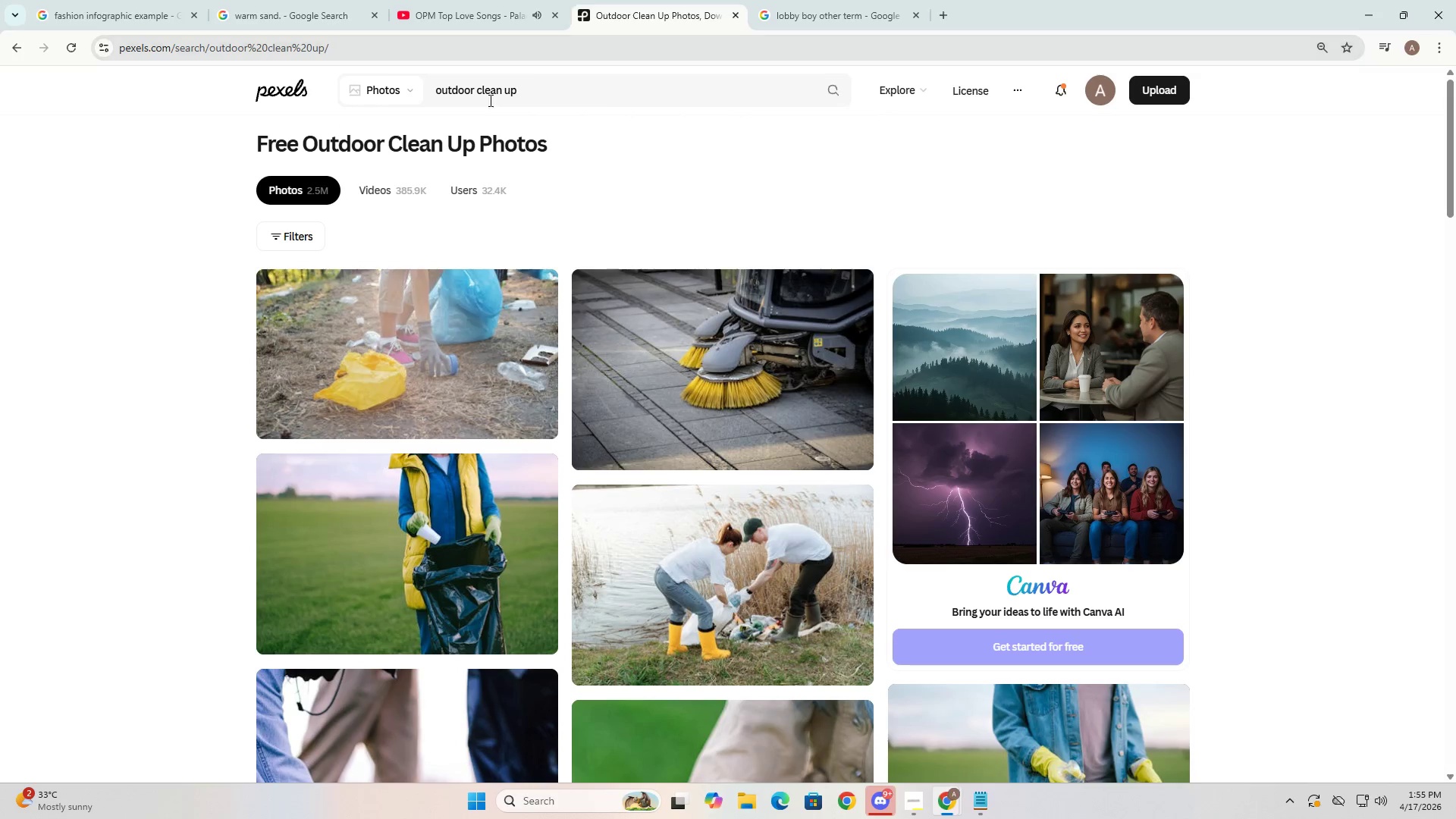 
wait(5.22)
 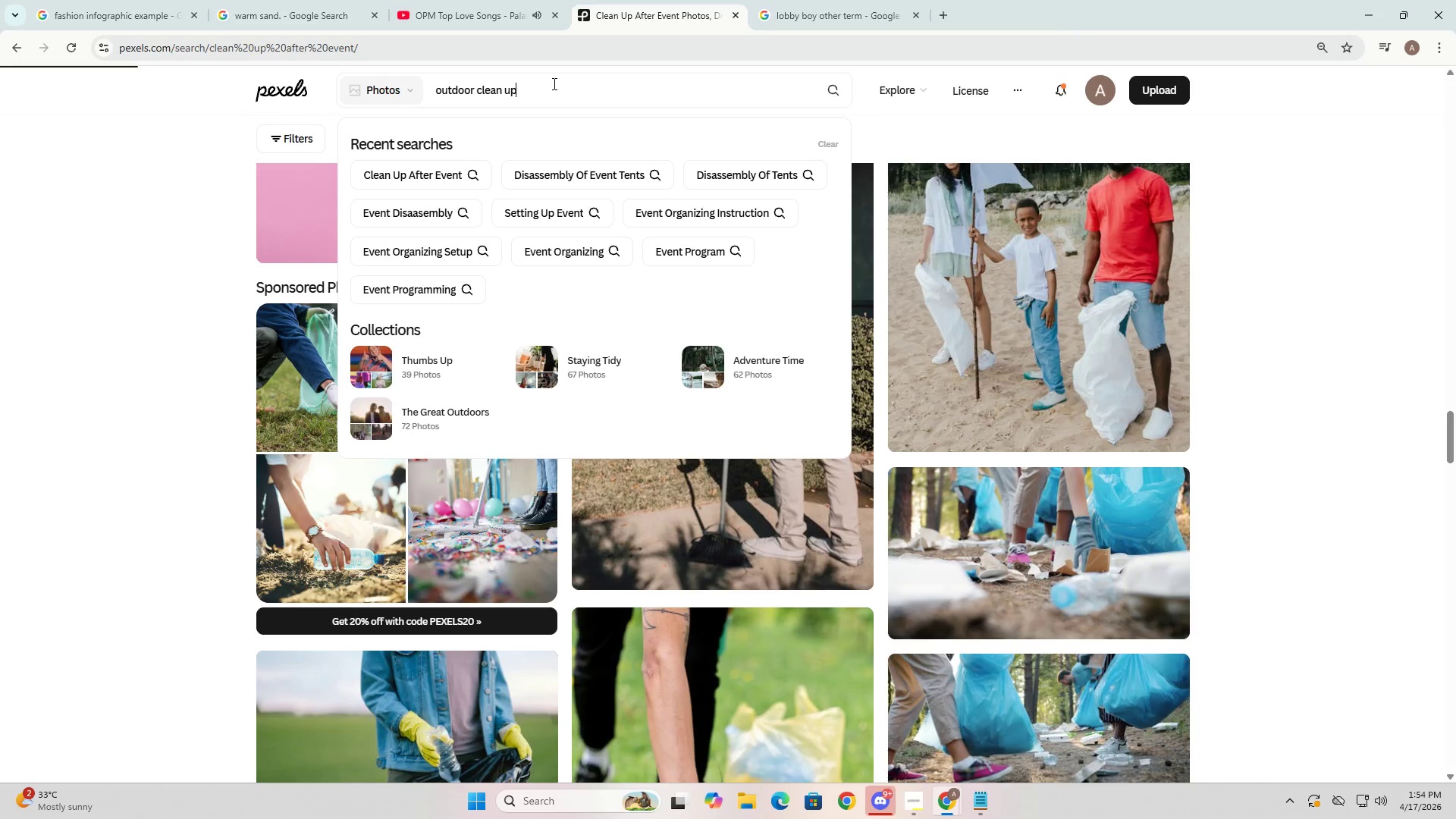 
right_click([428, 529])
 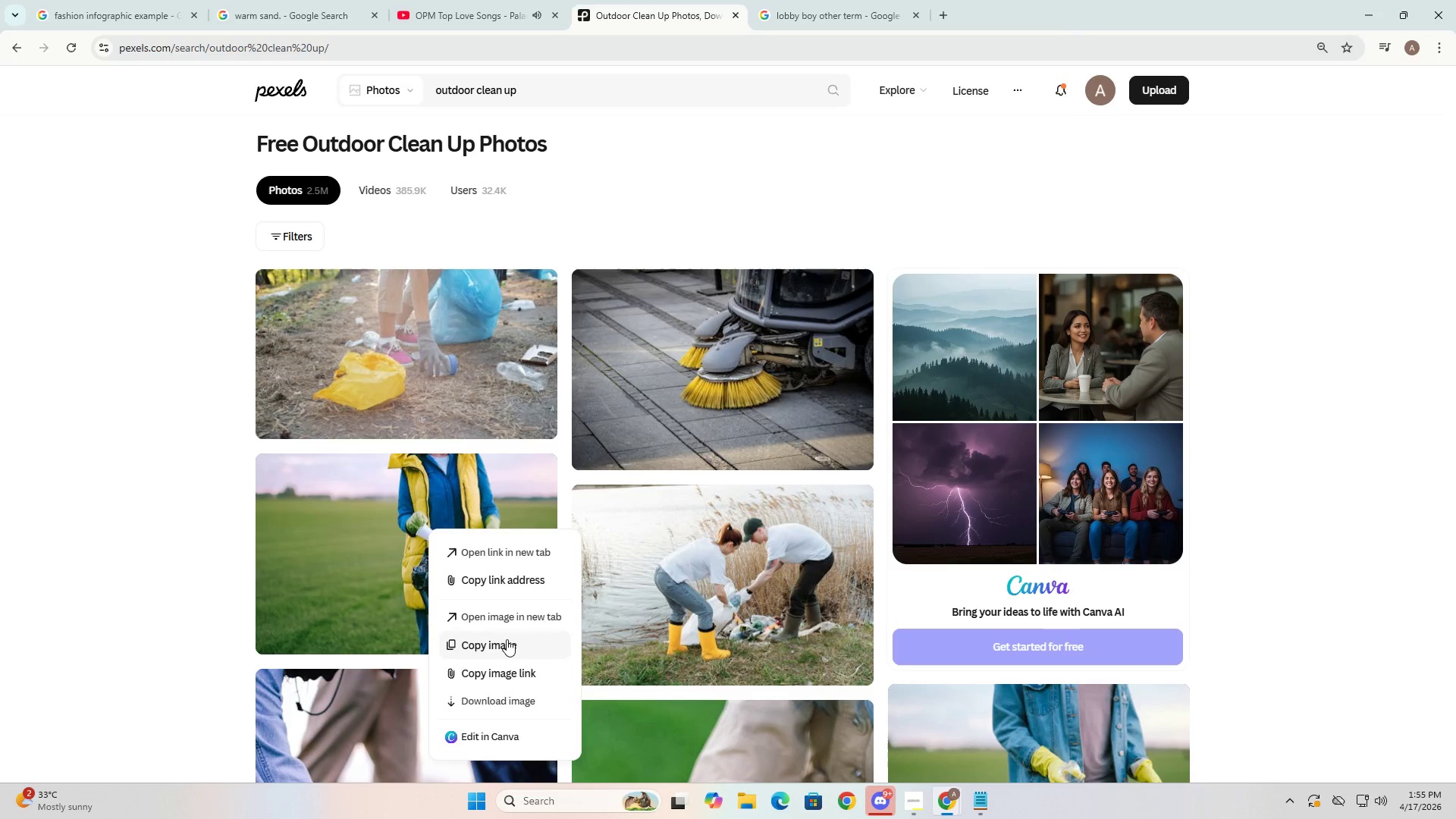 
key(Alt+Tab)
 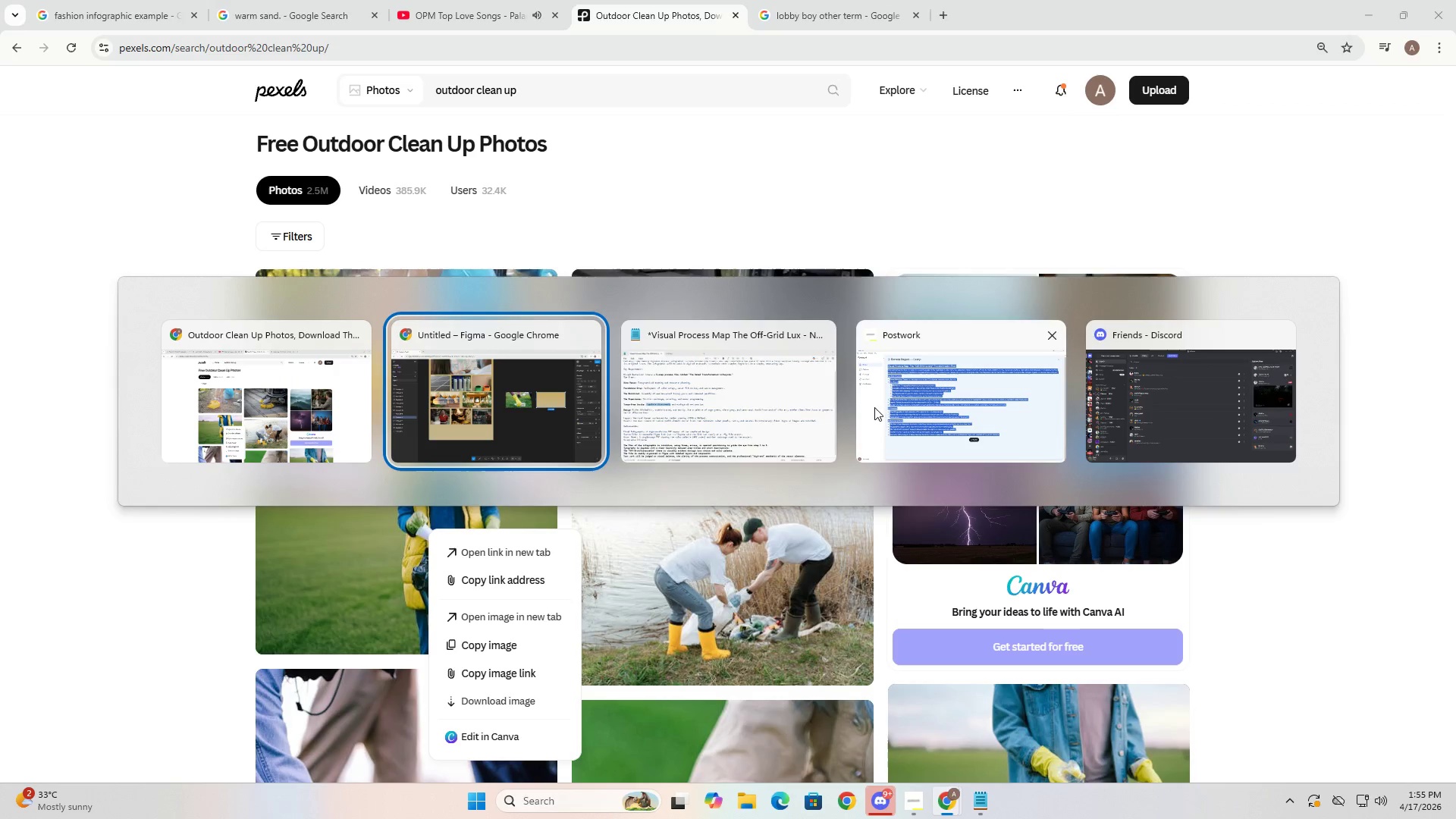 
key(Alt+Tab)
 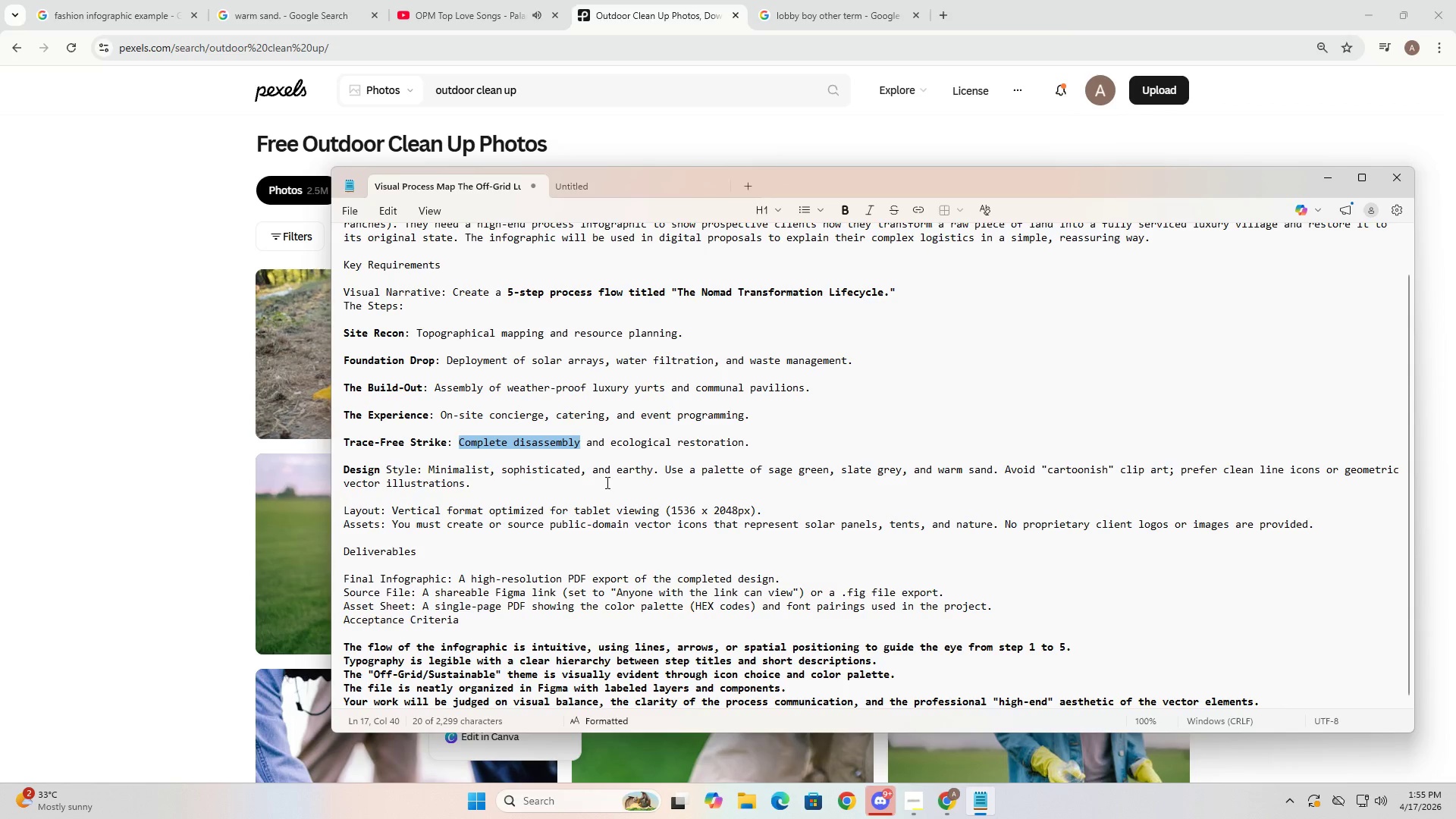 
key(Alt+Tab)
 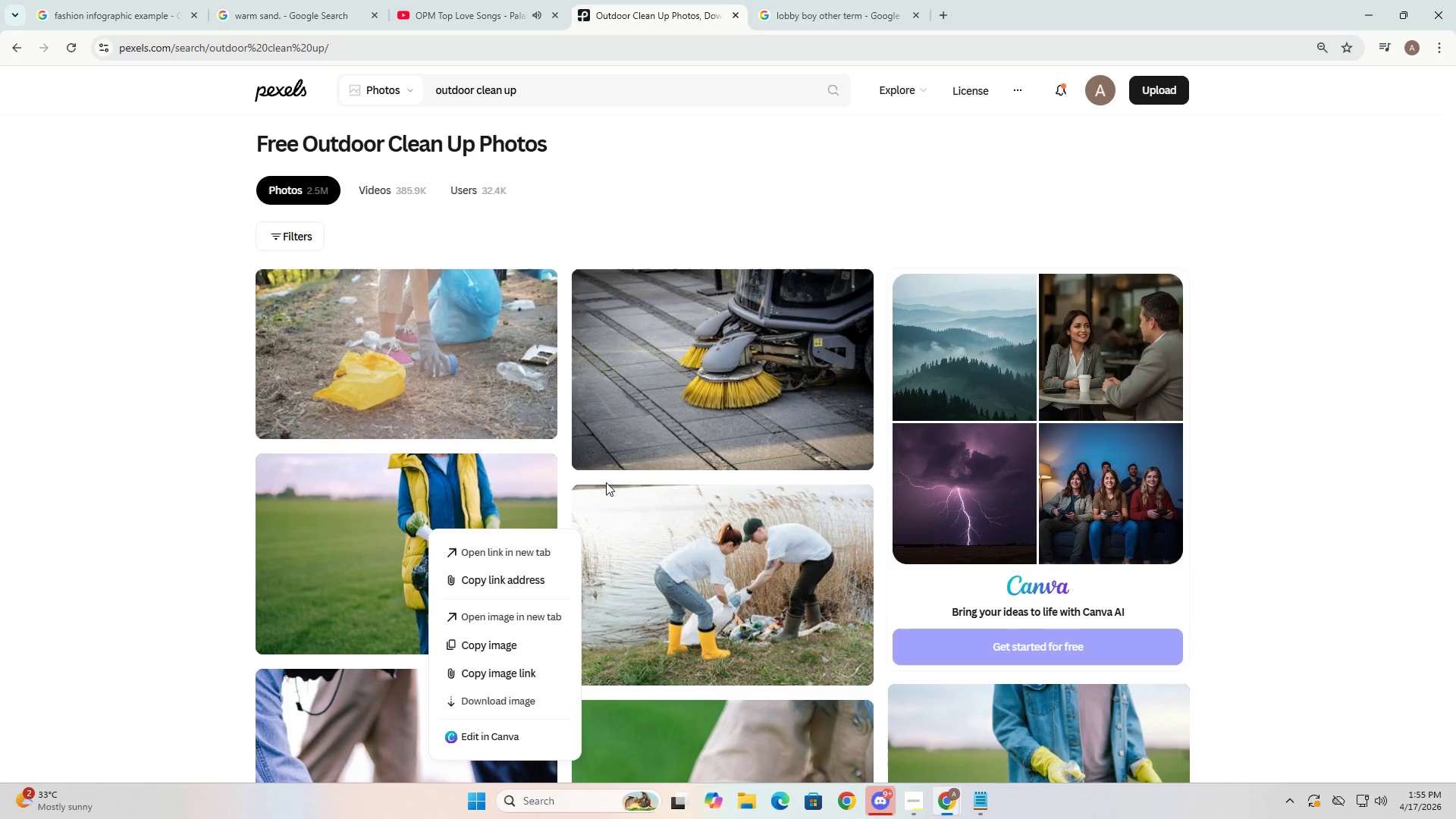 
key(Alt+AltLeft)
 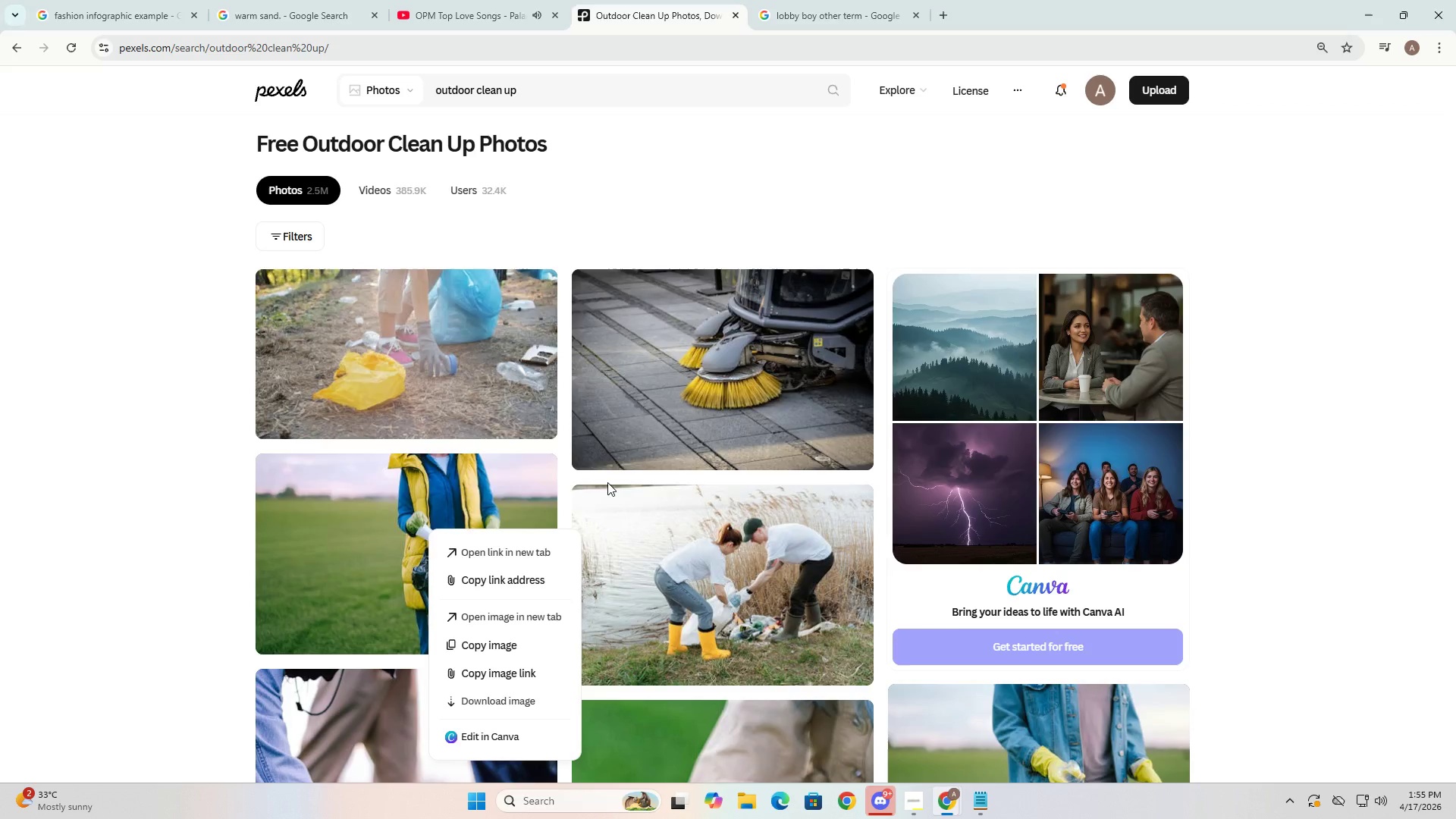 
key(Alt+Tab)
 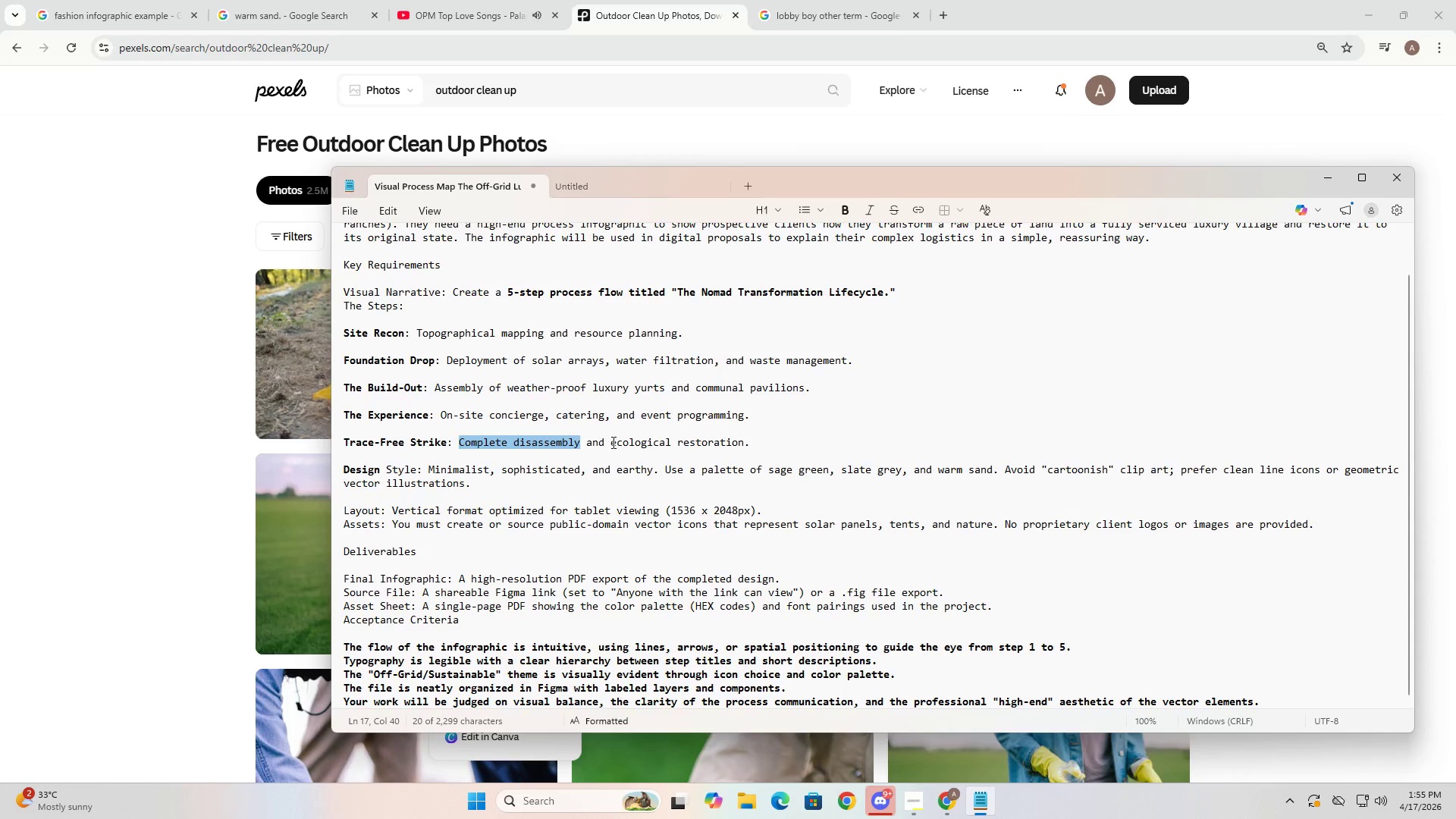 
key(Alt+Tab)
 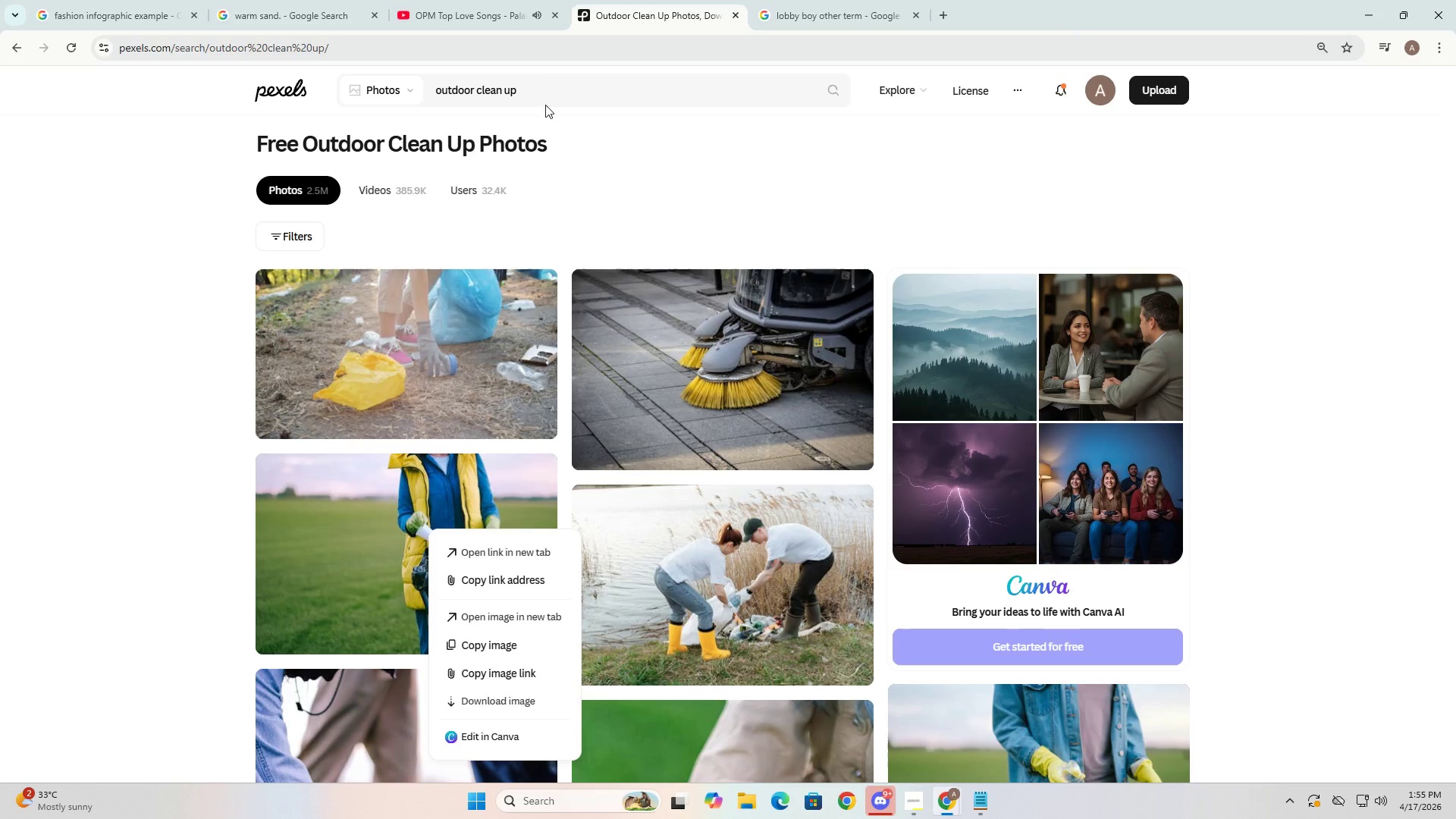 
left_click([540, 77])
 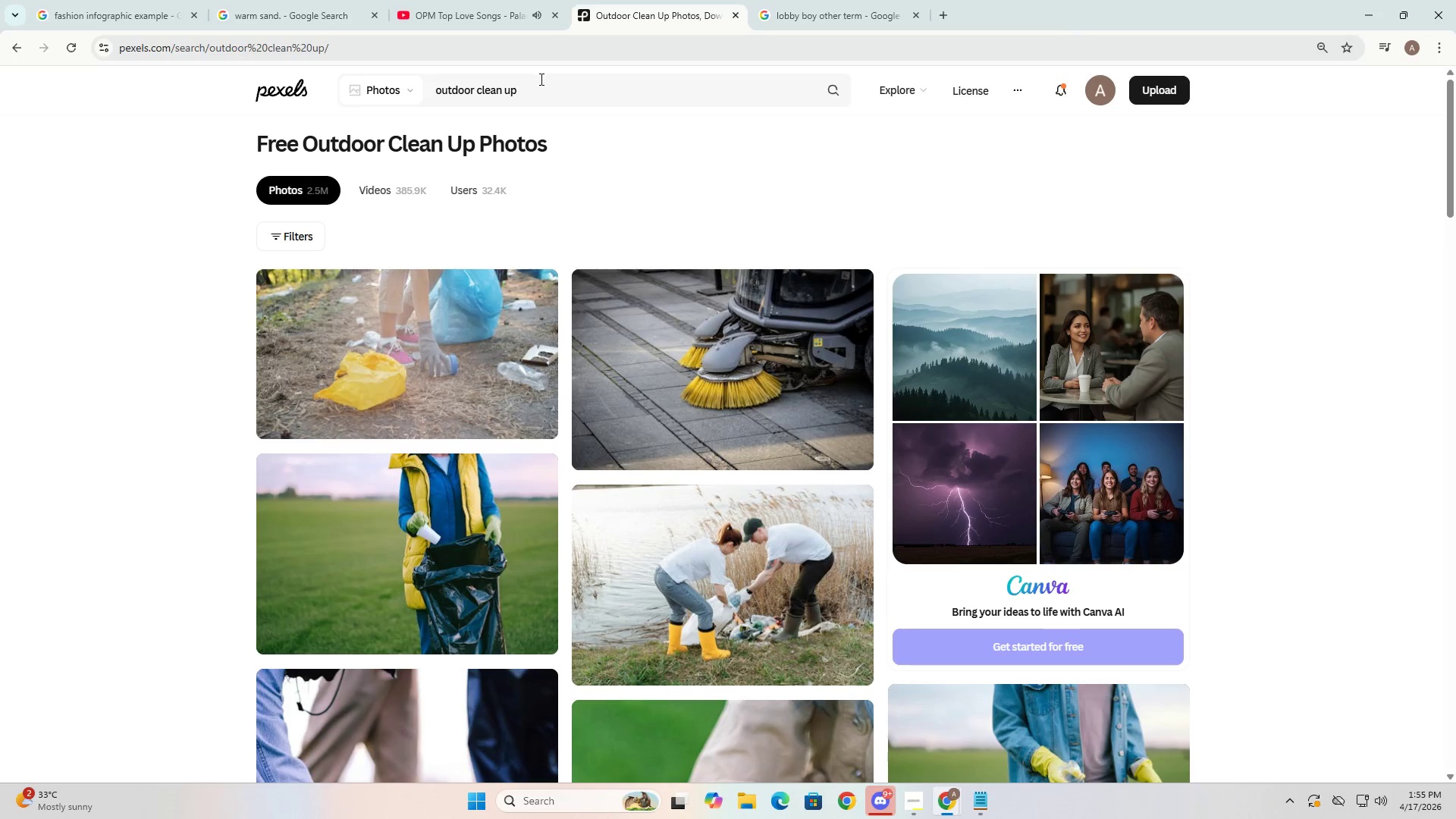 
key(Control+A)
 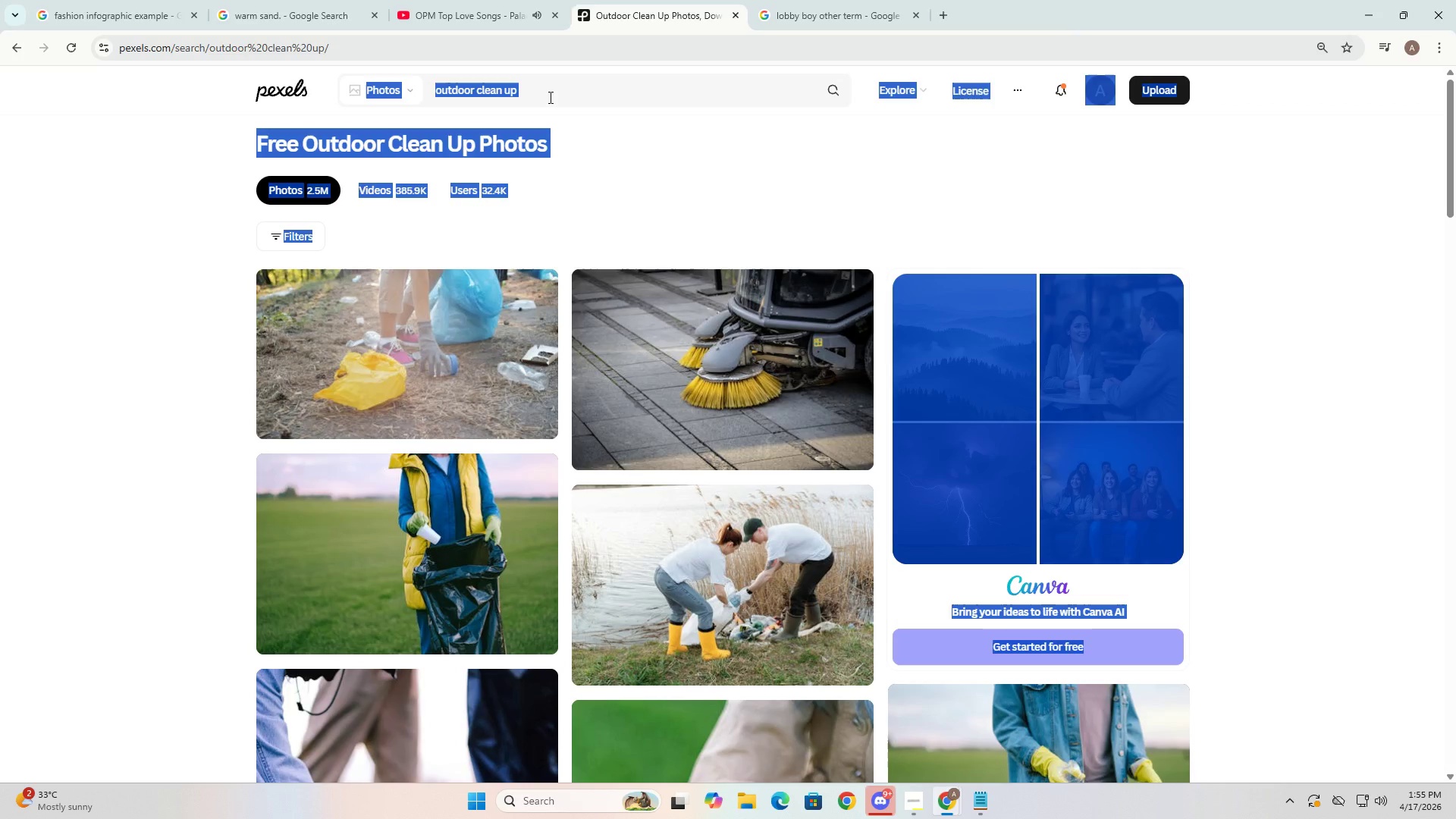 
double_click([549, 97])
 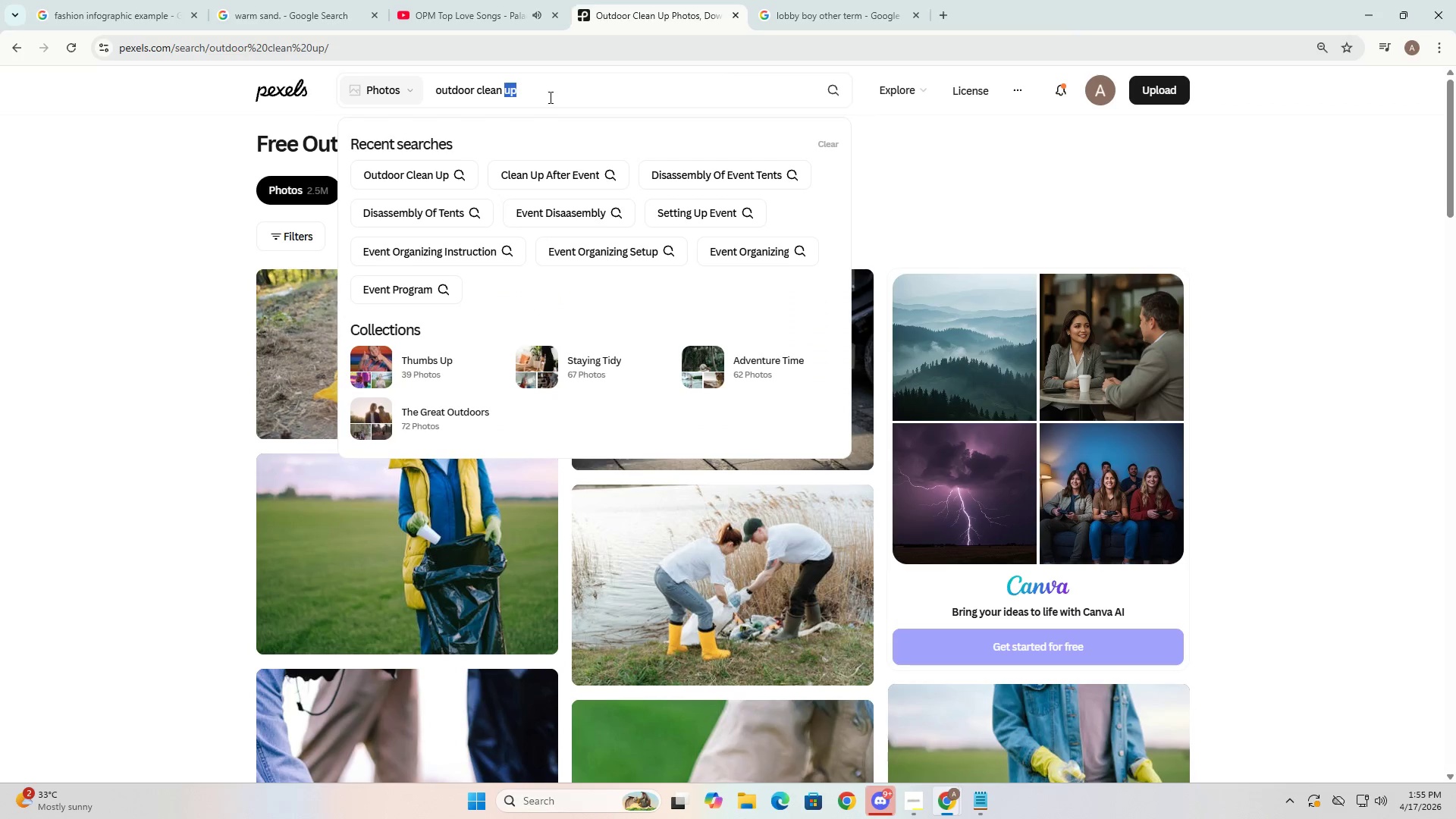 
key(Control+ControlLeft)
 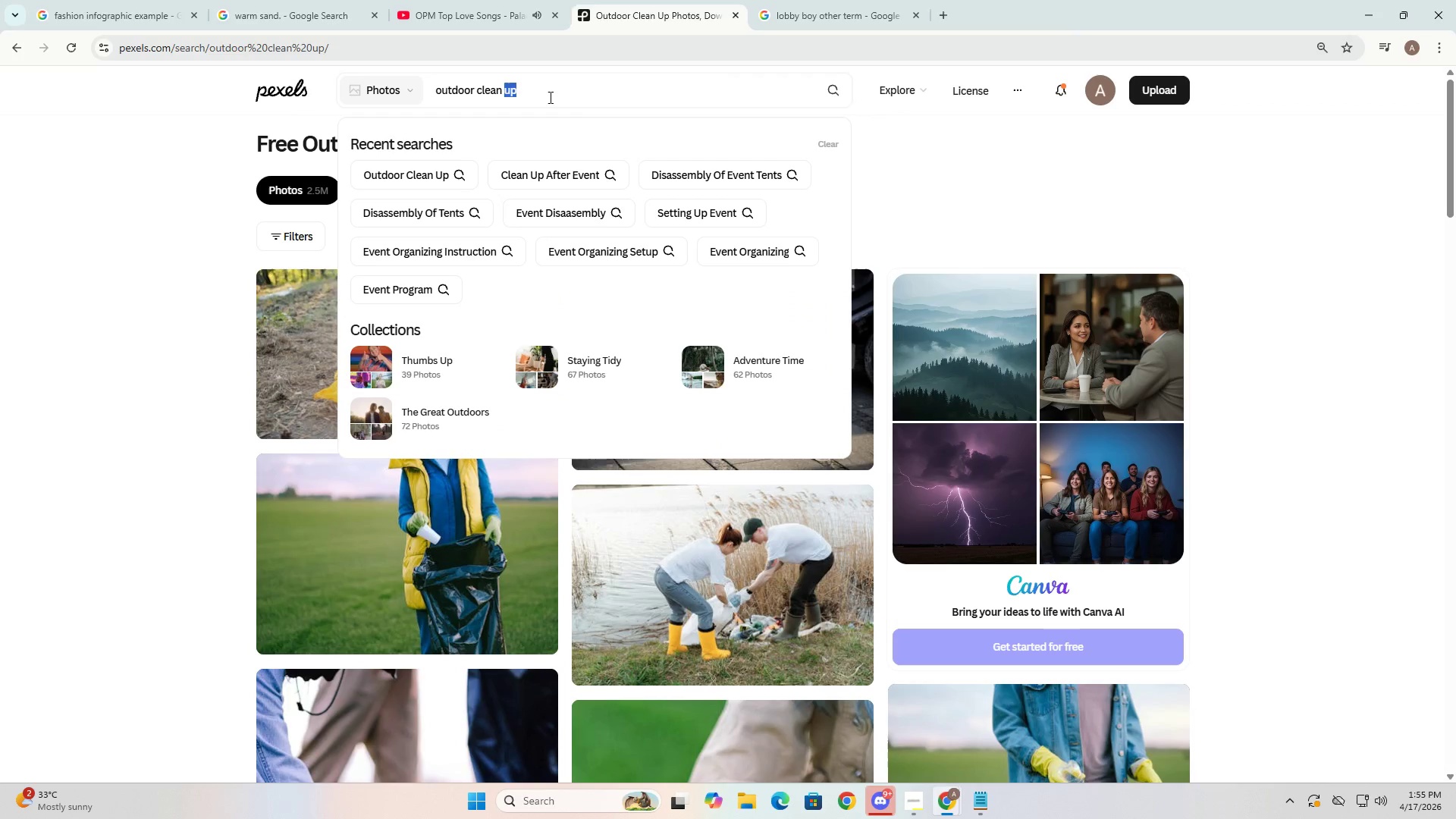 
key(Control+A)
 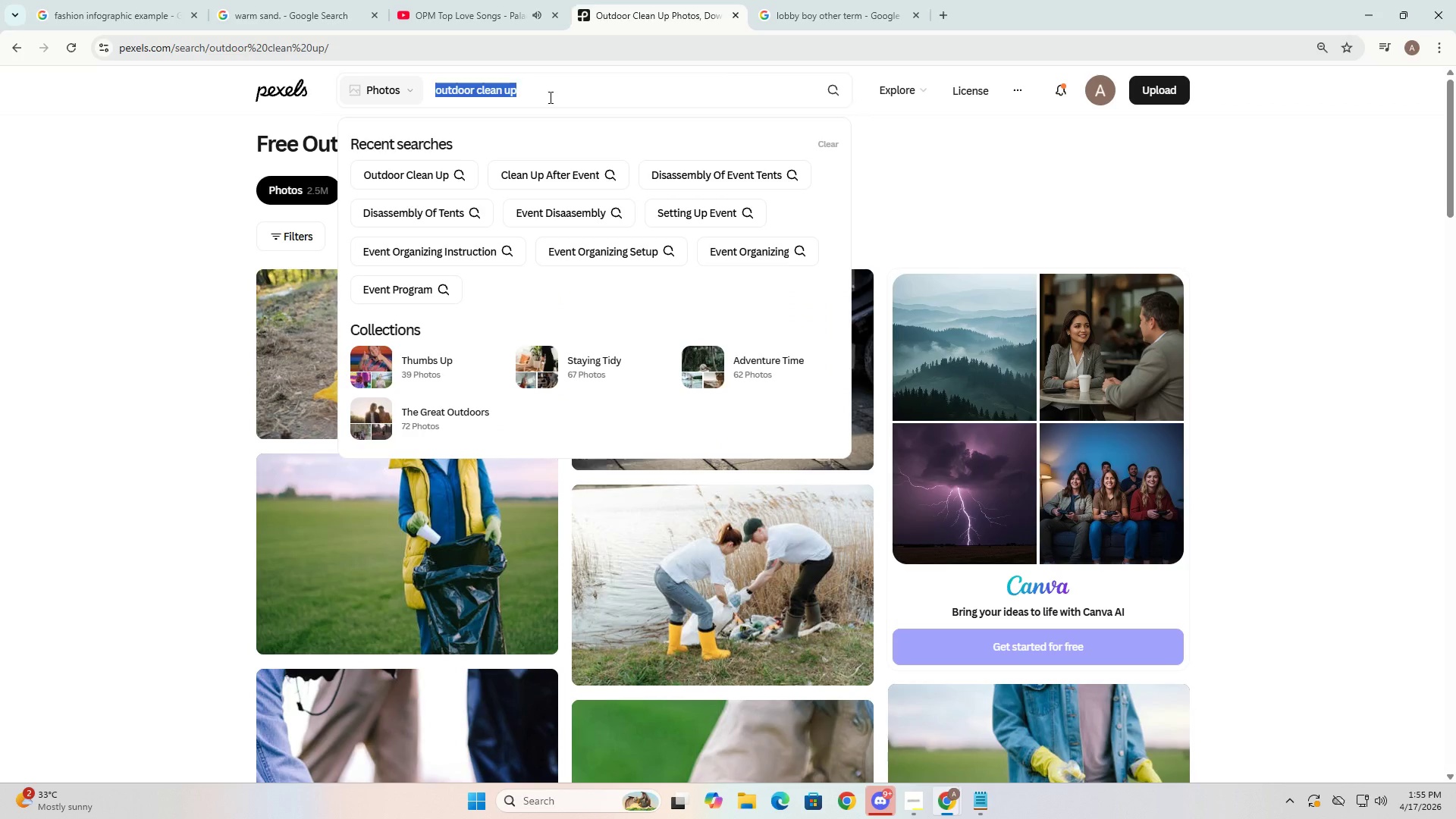 
type(disassembly)
 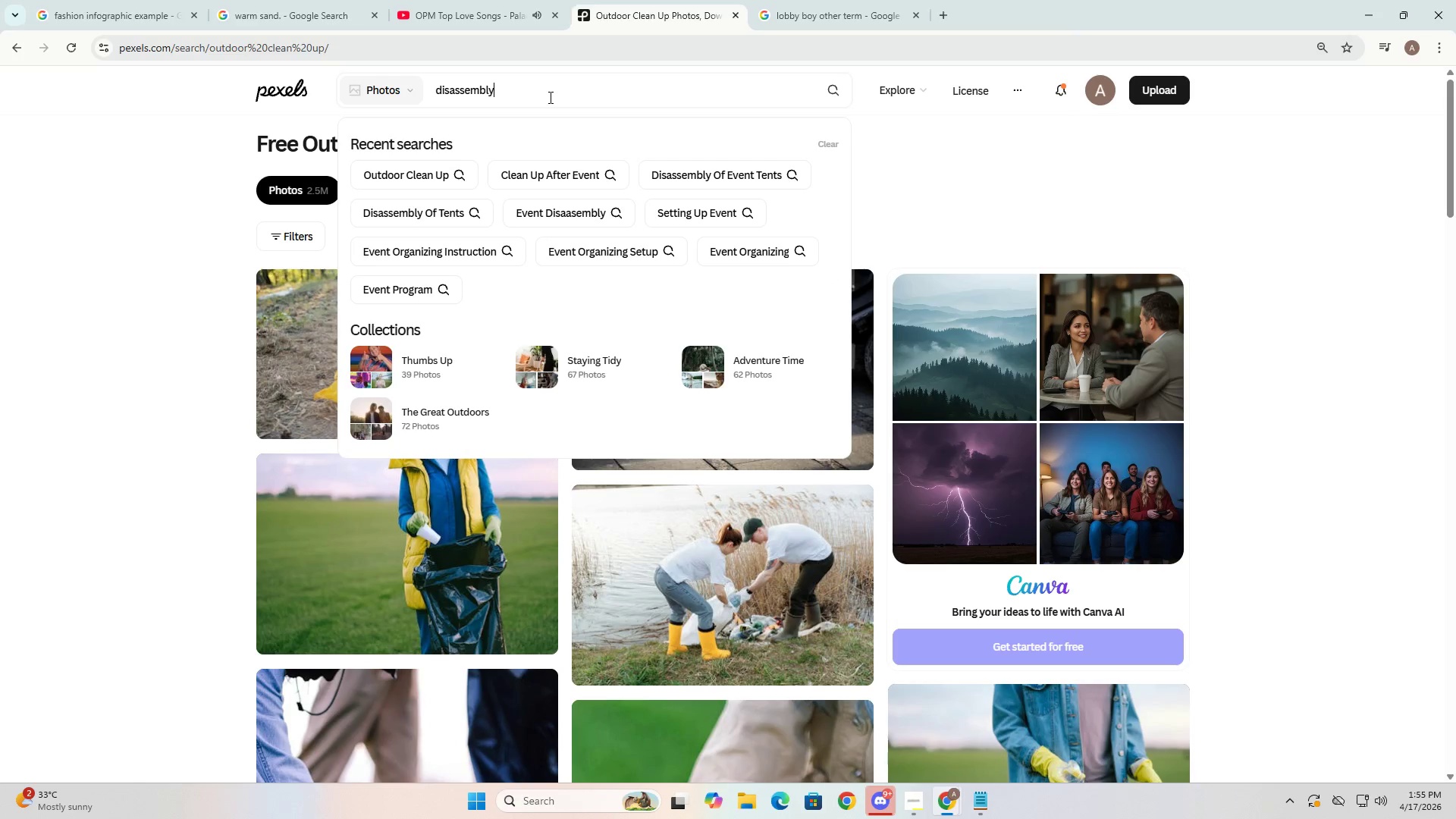 
key(Enter)
 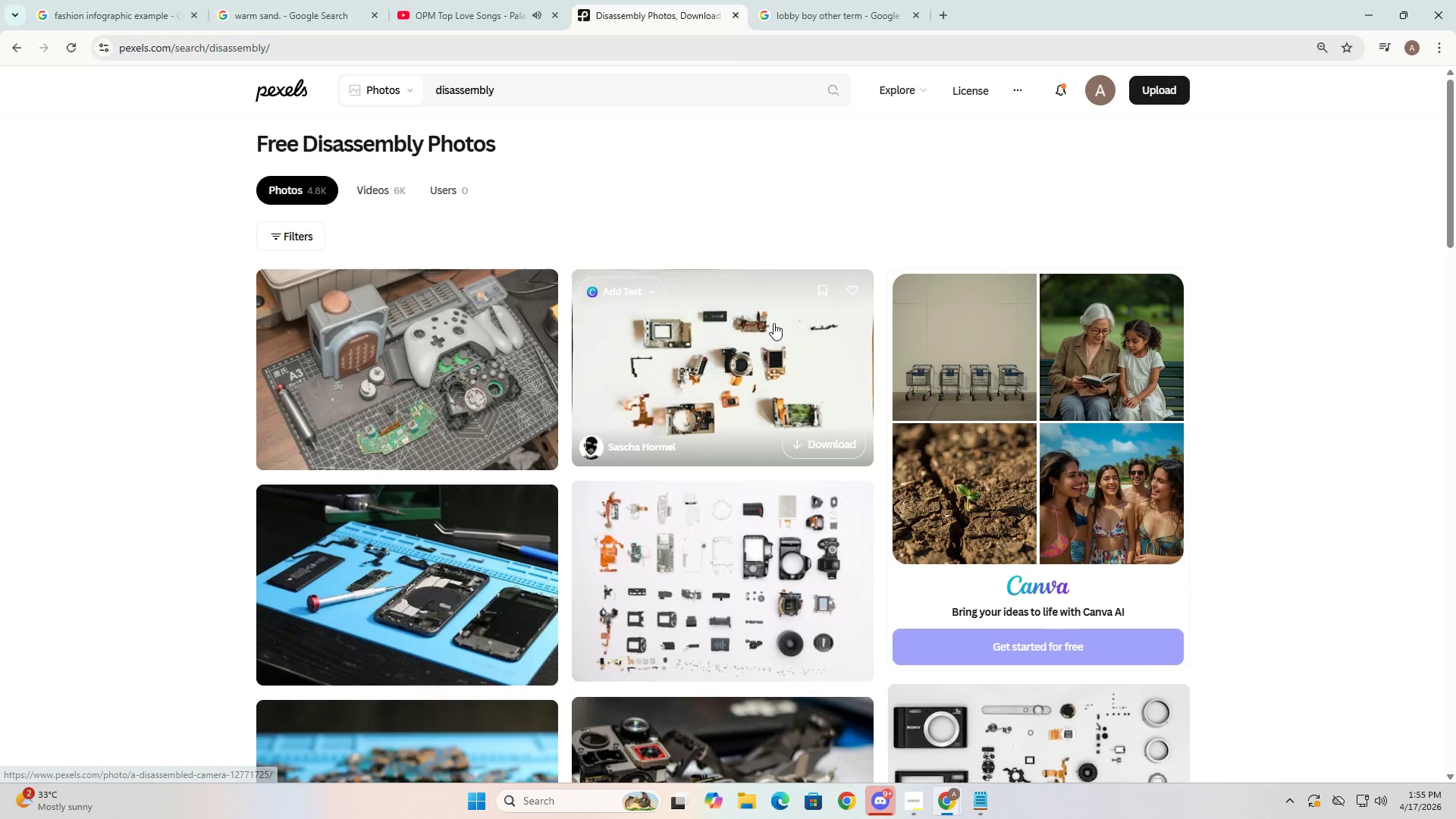 
left_click([545, 75])
 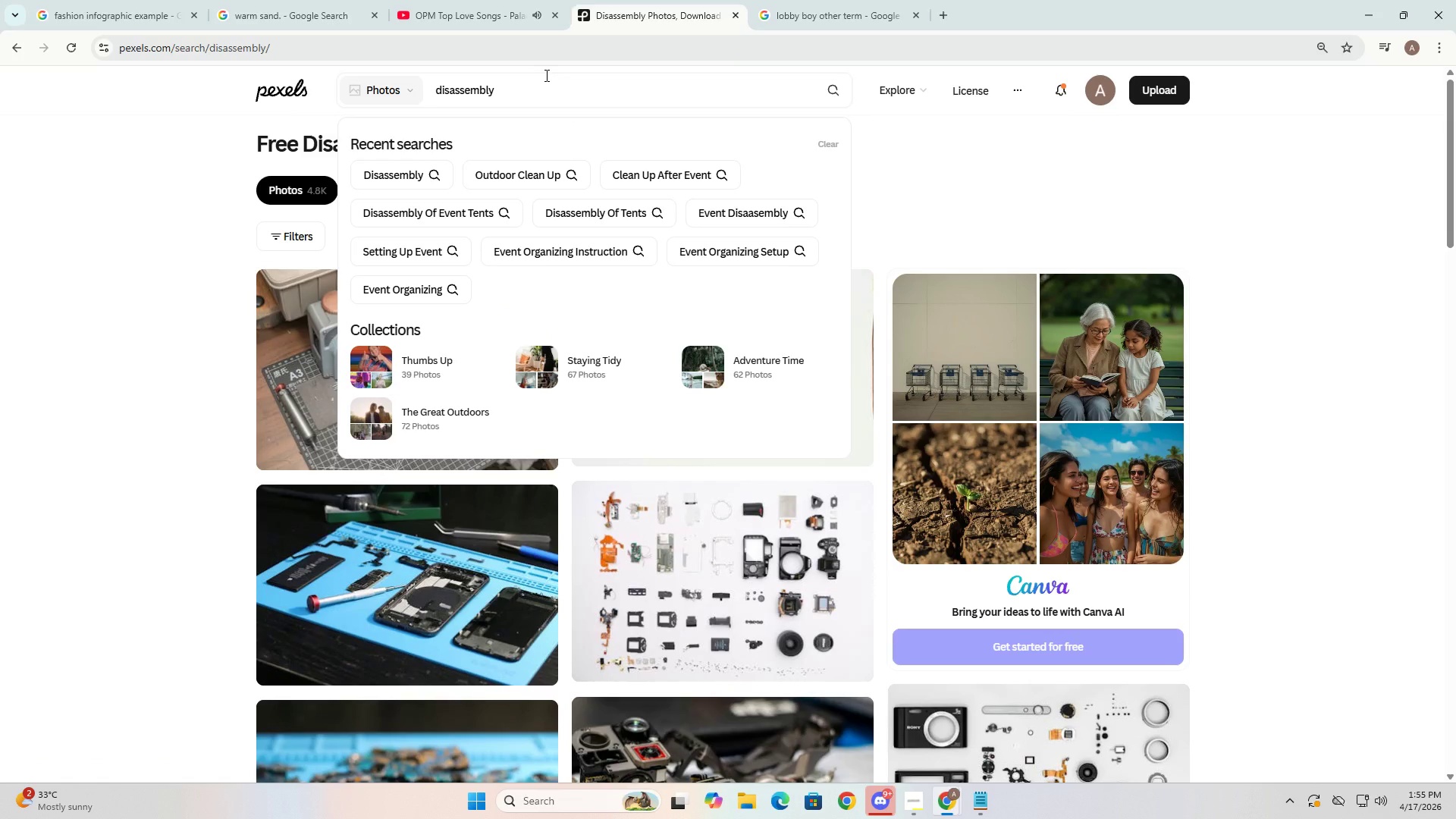 
hold_key(key=ArrowLeft, duration=0.92)
 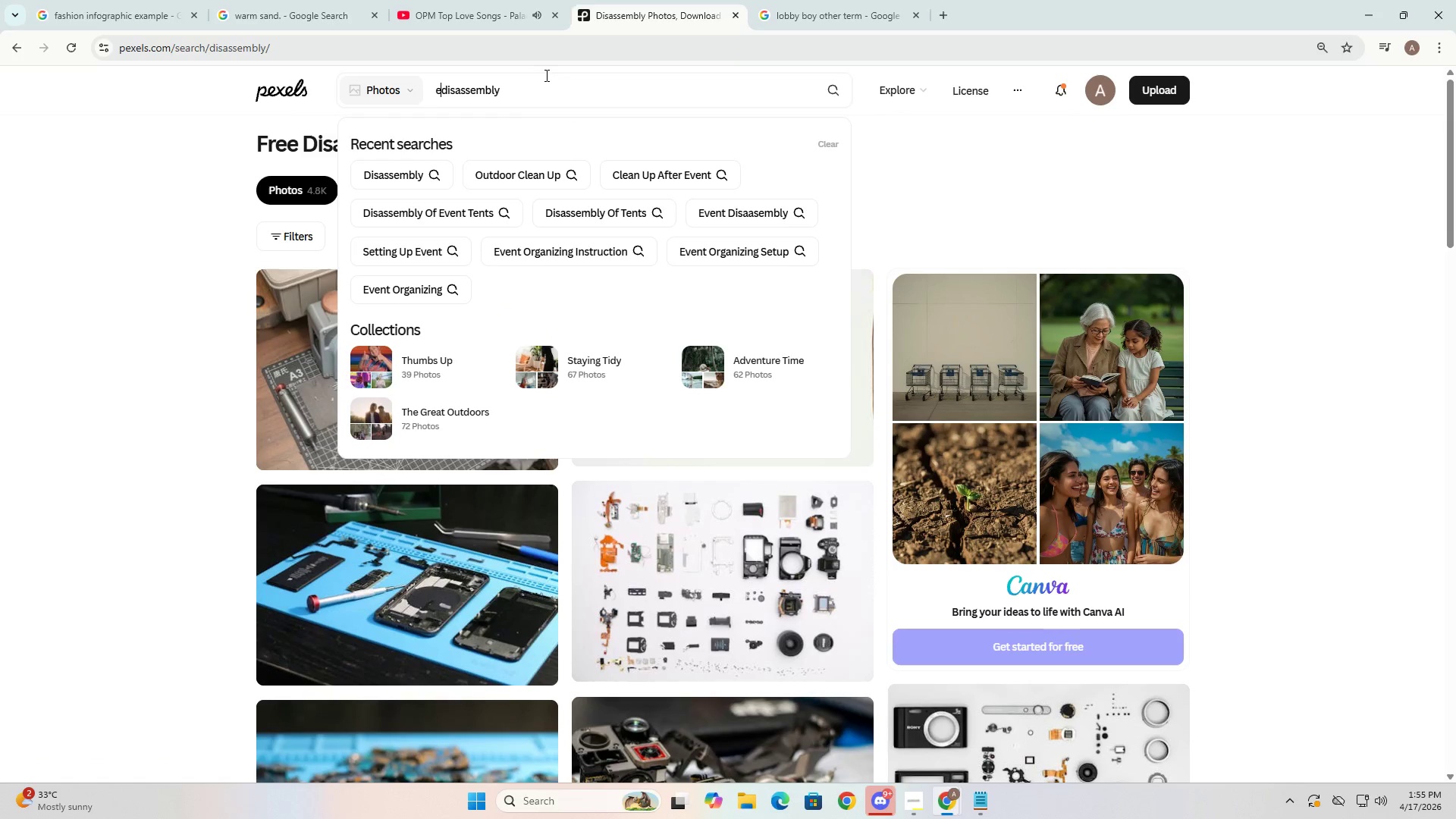 
type(event )
 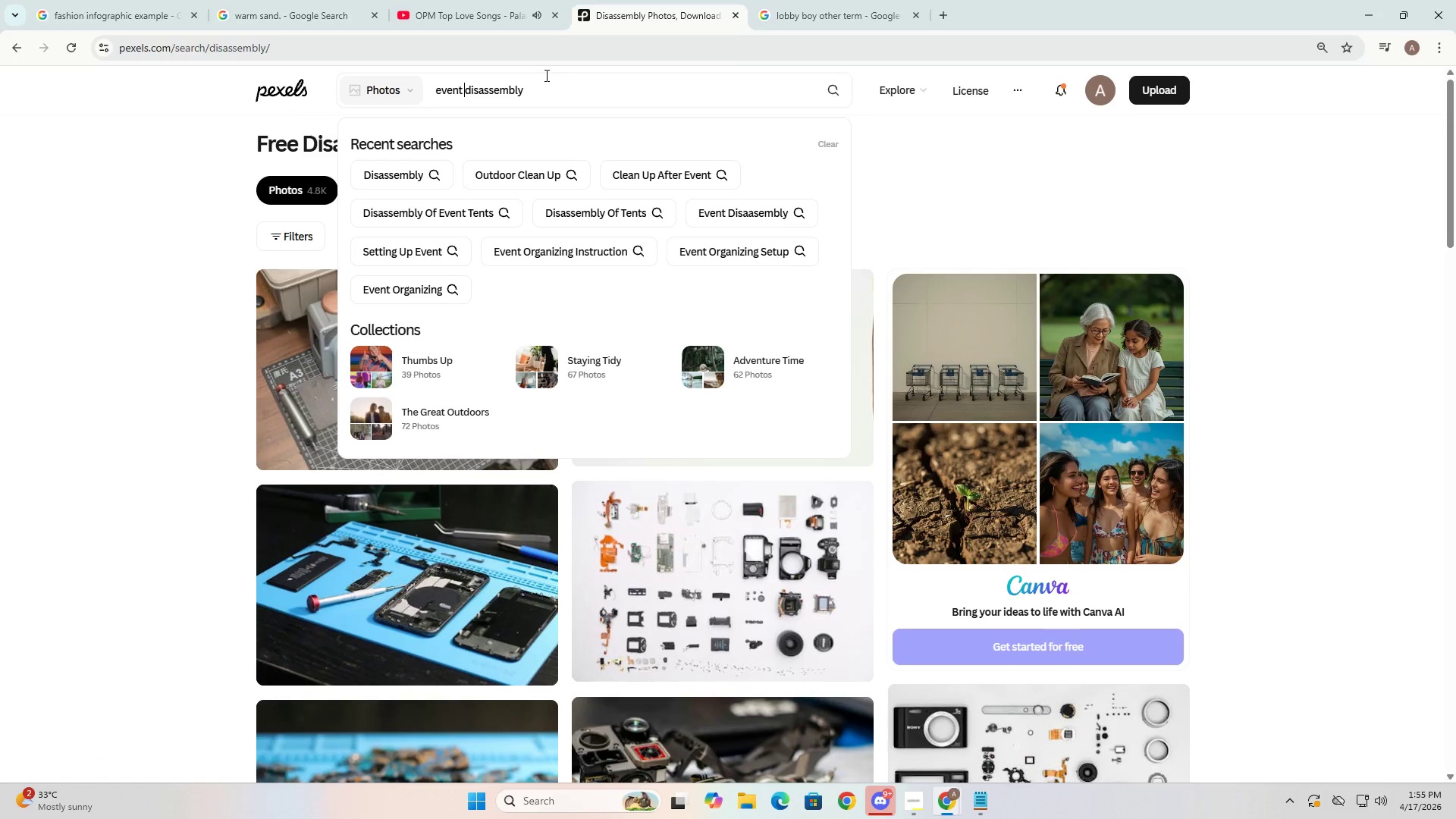 
key(Enter)
 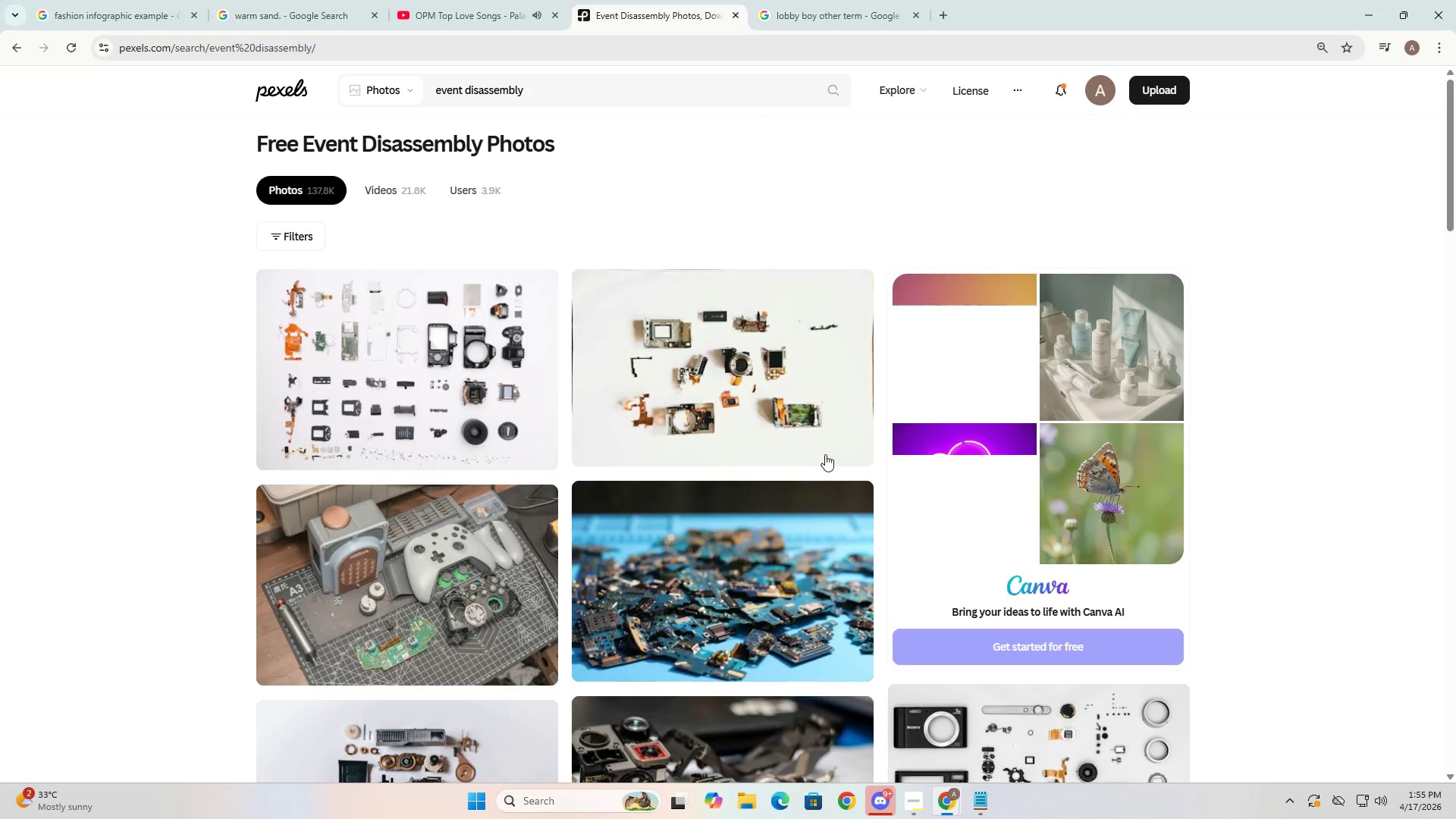 
scroll: coordinate [802, 473], scroll_direction: down, amount: 6.0
 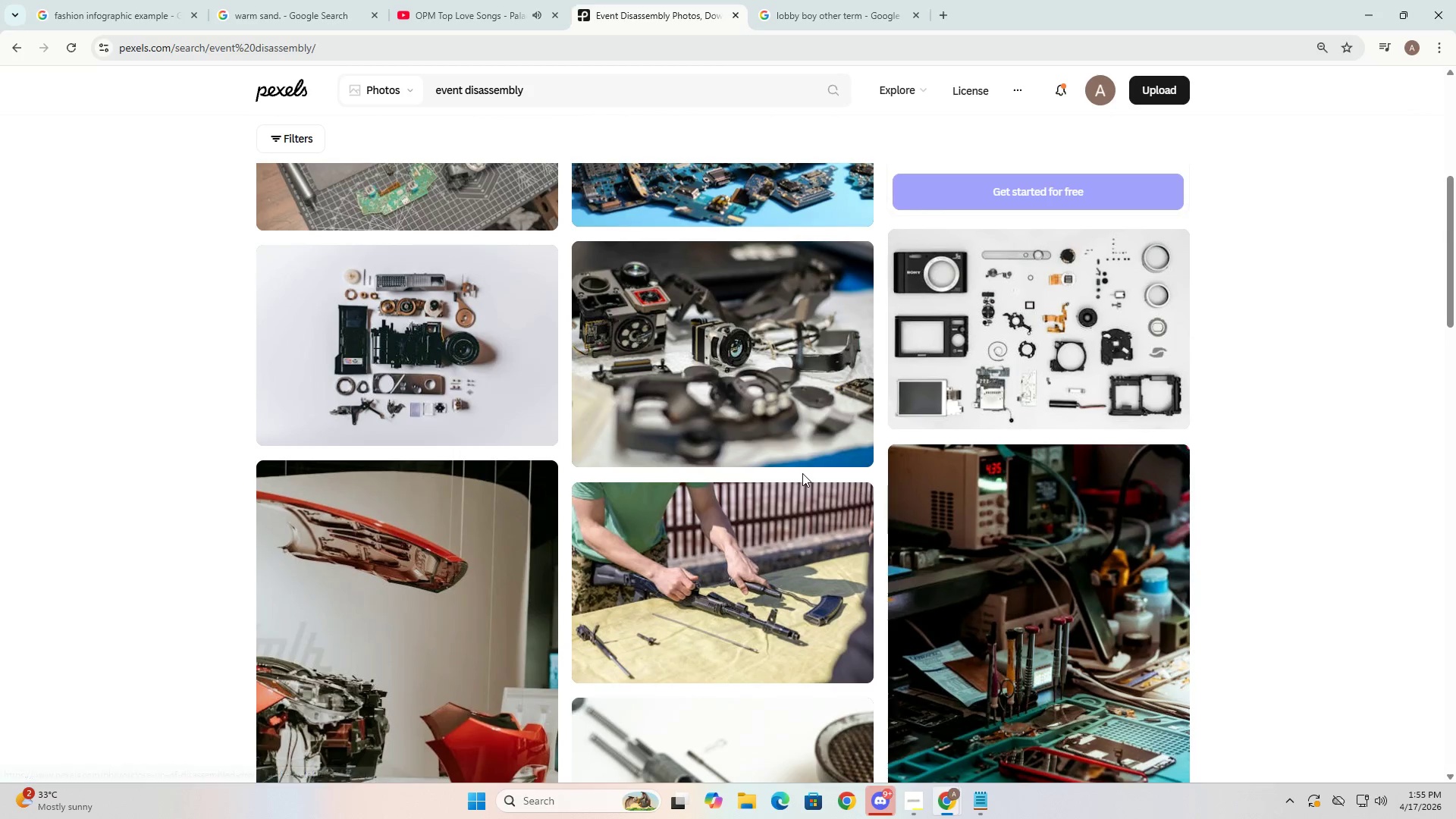 
key(Alt+Tab)
 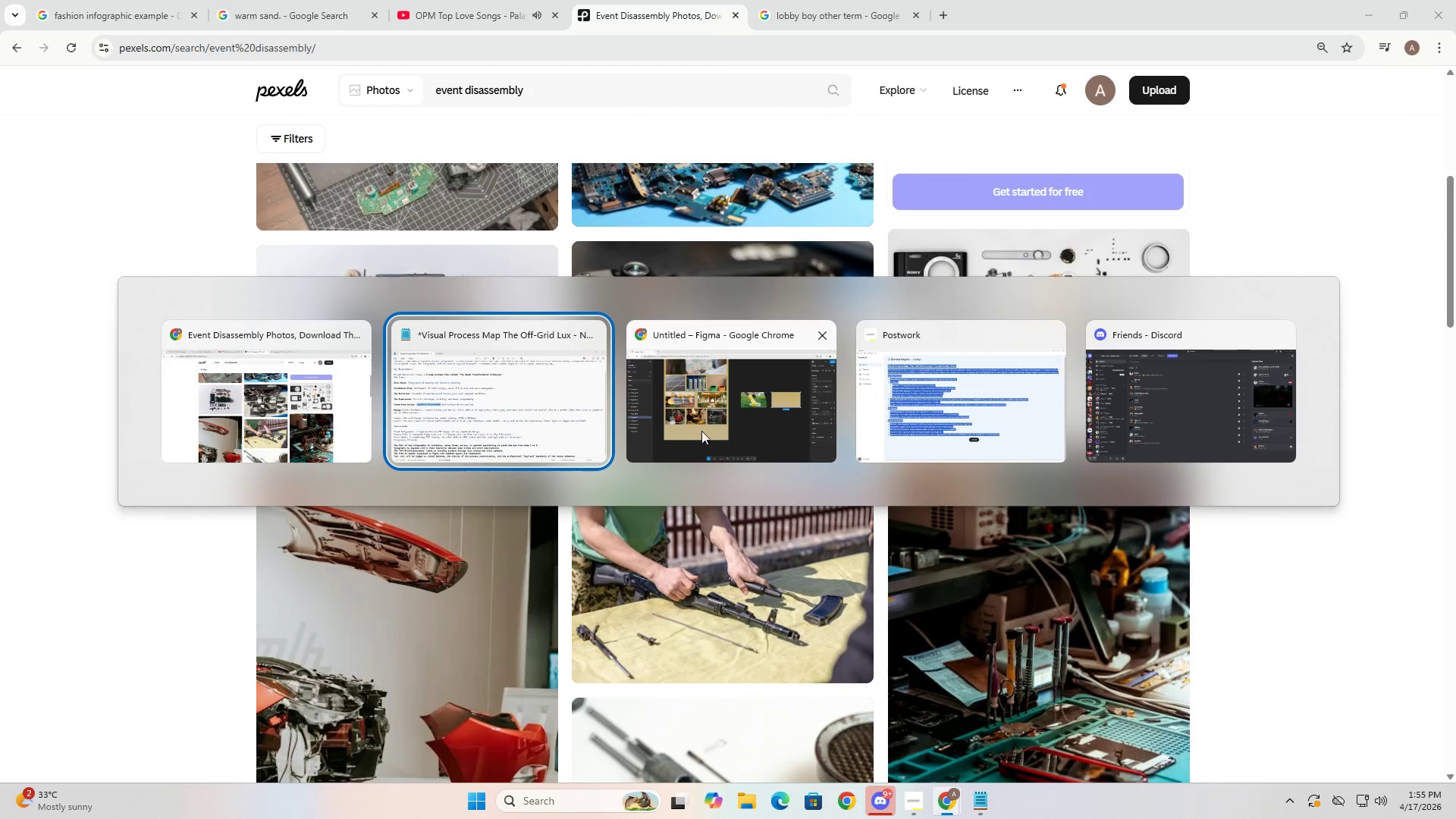 
left_click([739, 416])
 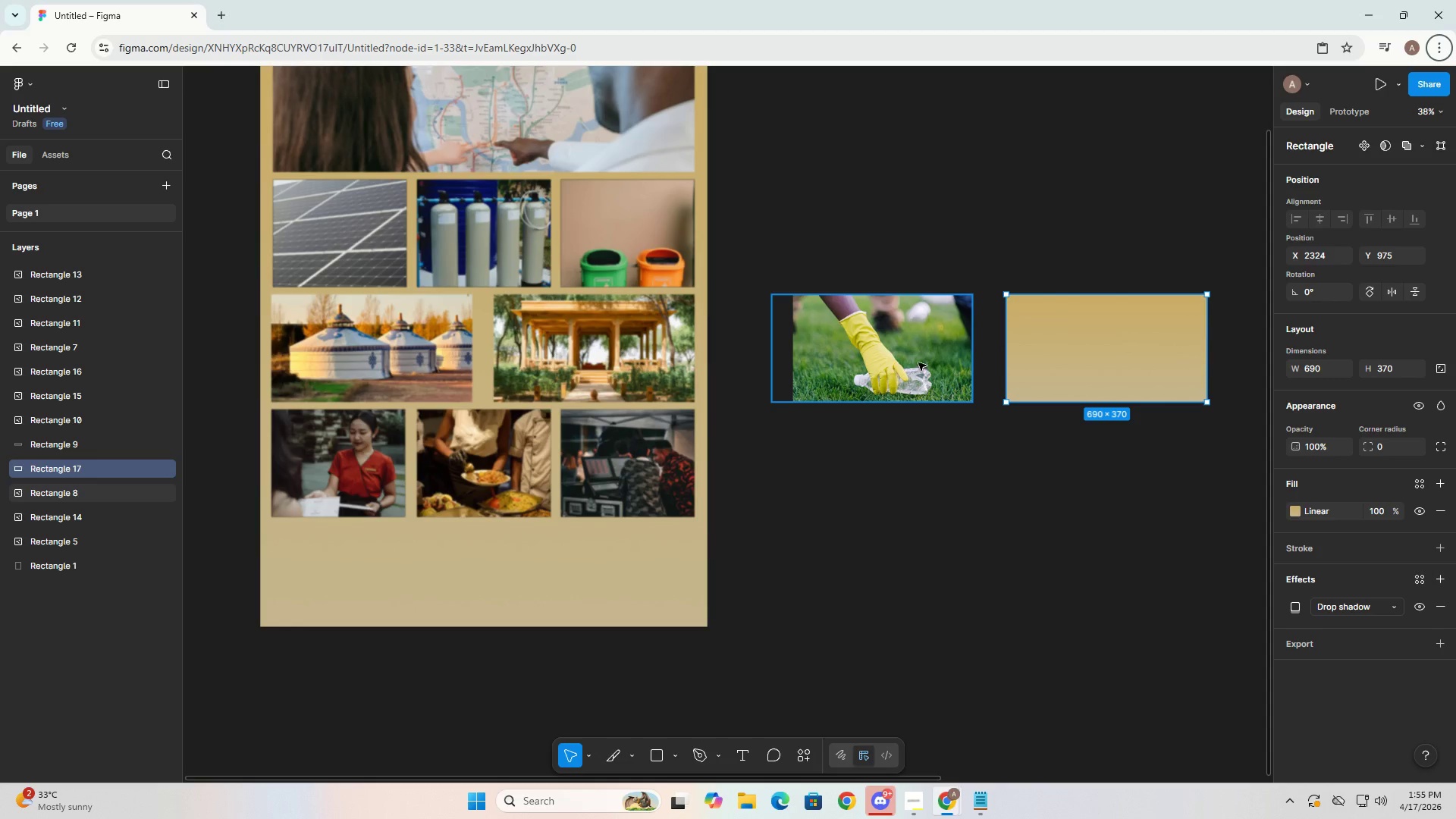 
key(Alt+Tab)
 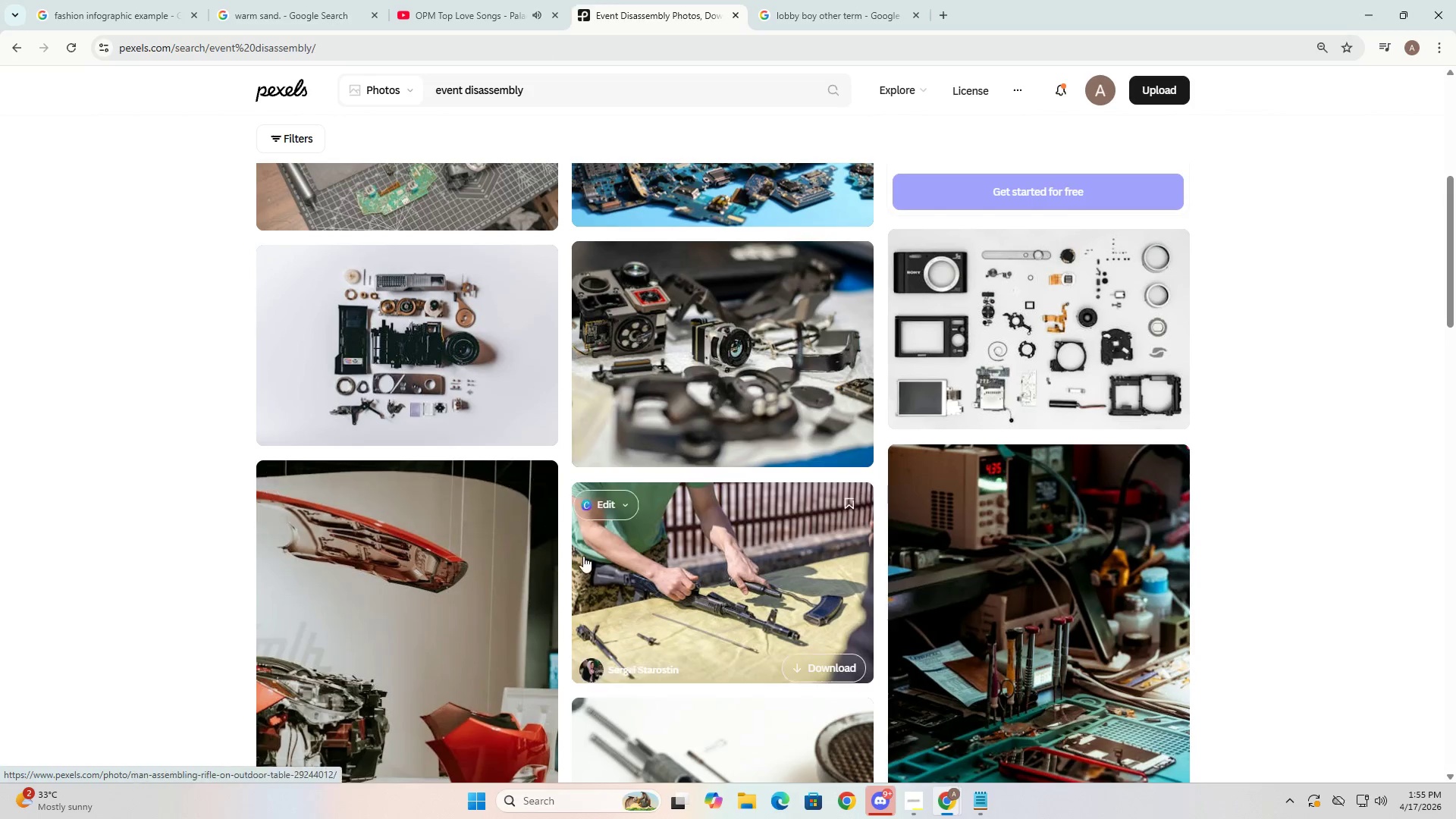 
scroll: coordinate [595, 549], scroll_direction: down, amount: 17.0
 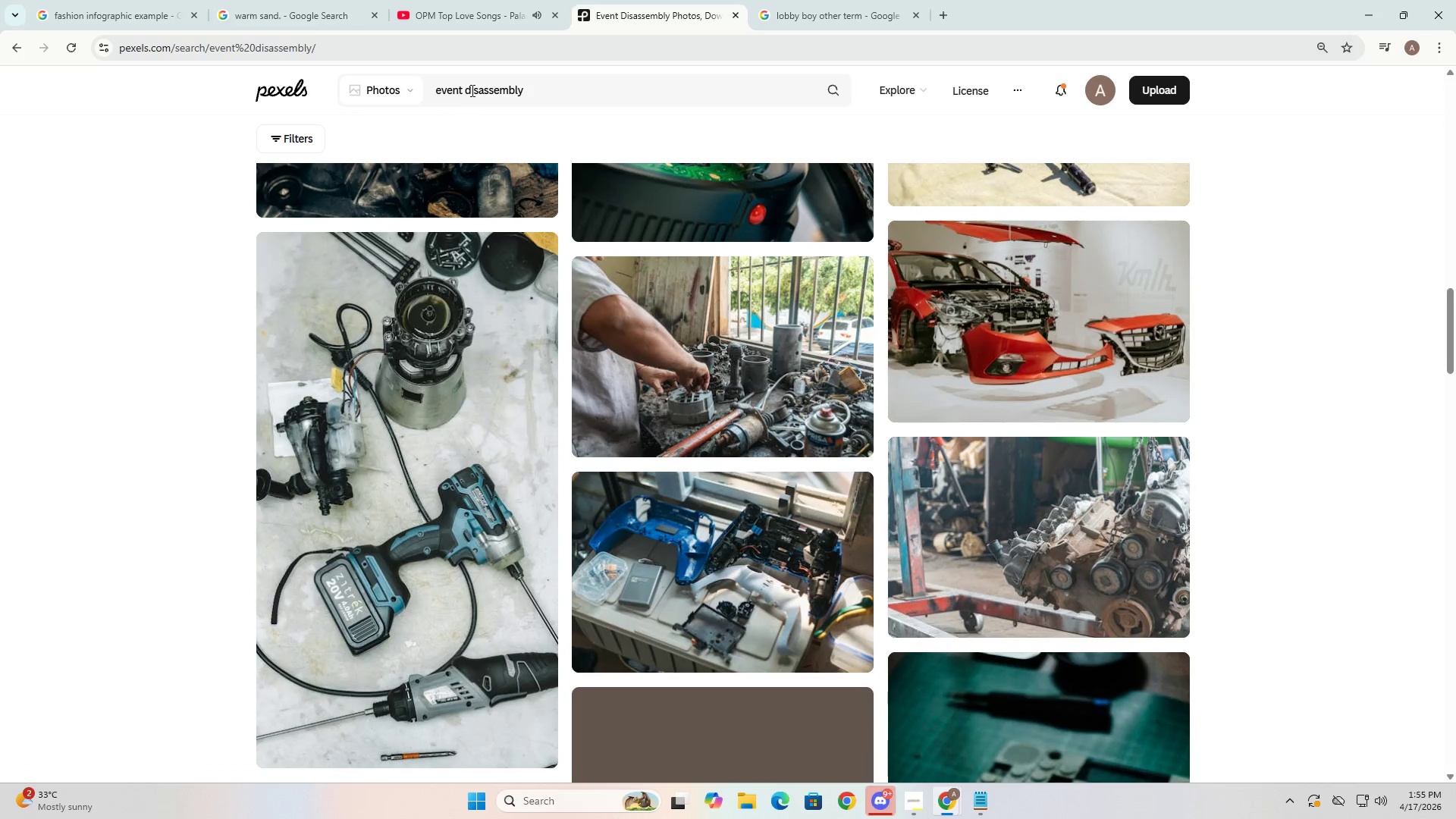 
left_click_drag(start_coordinate=[558, 87], to_coordinate=[407, 92])
 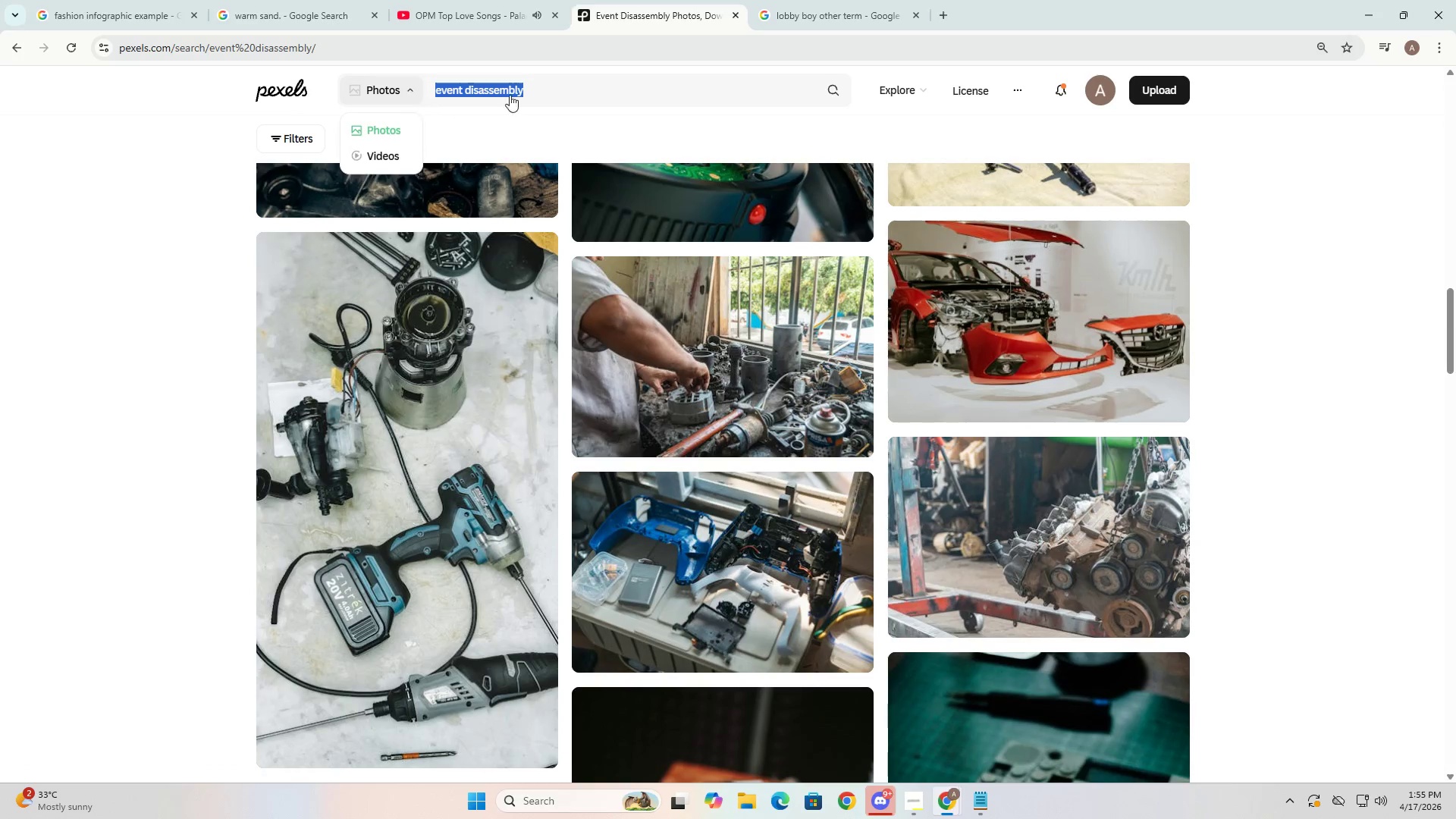 
key(Control+ControlLeft)
 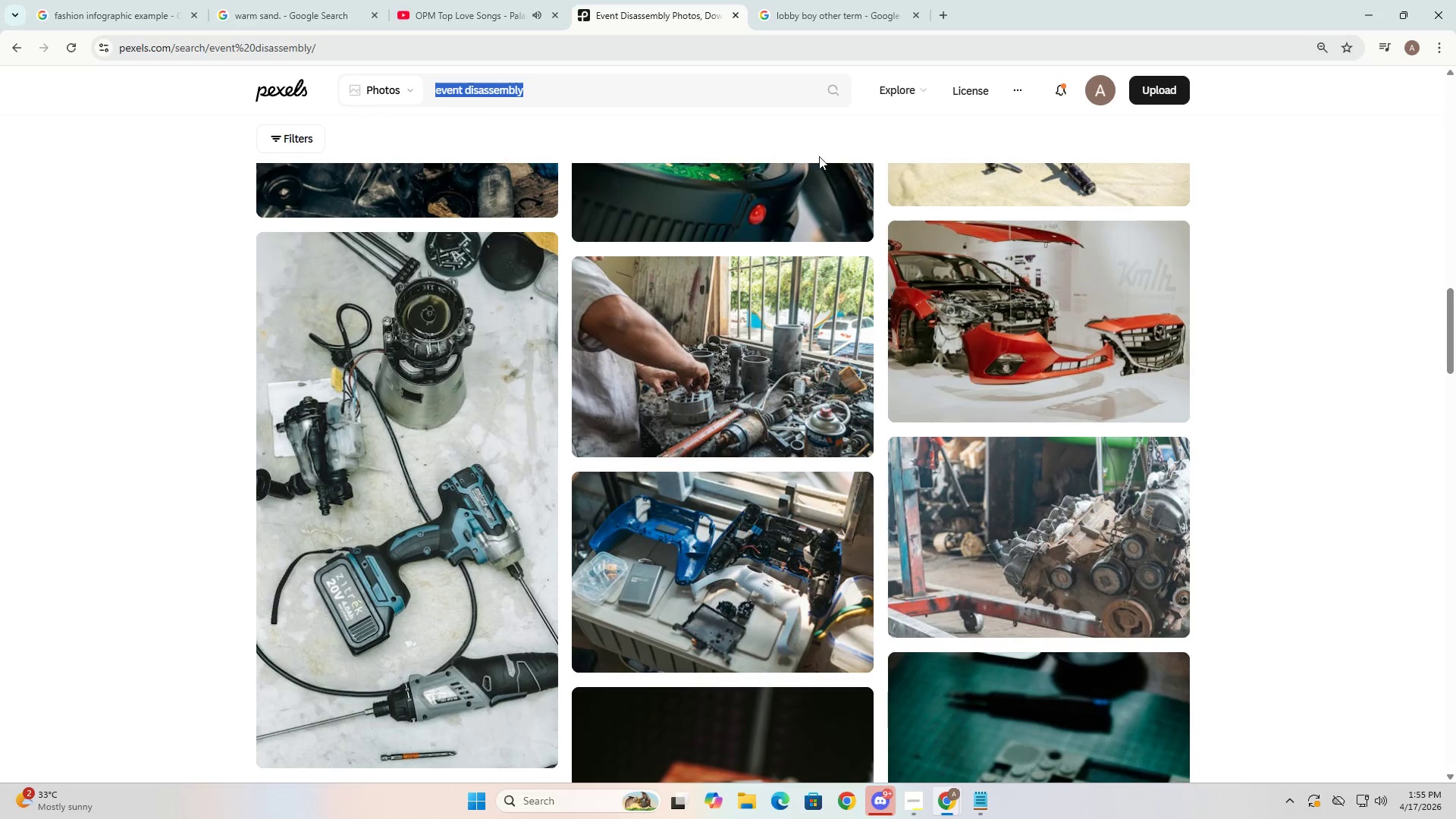 
left_click([857, 134])
 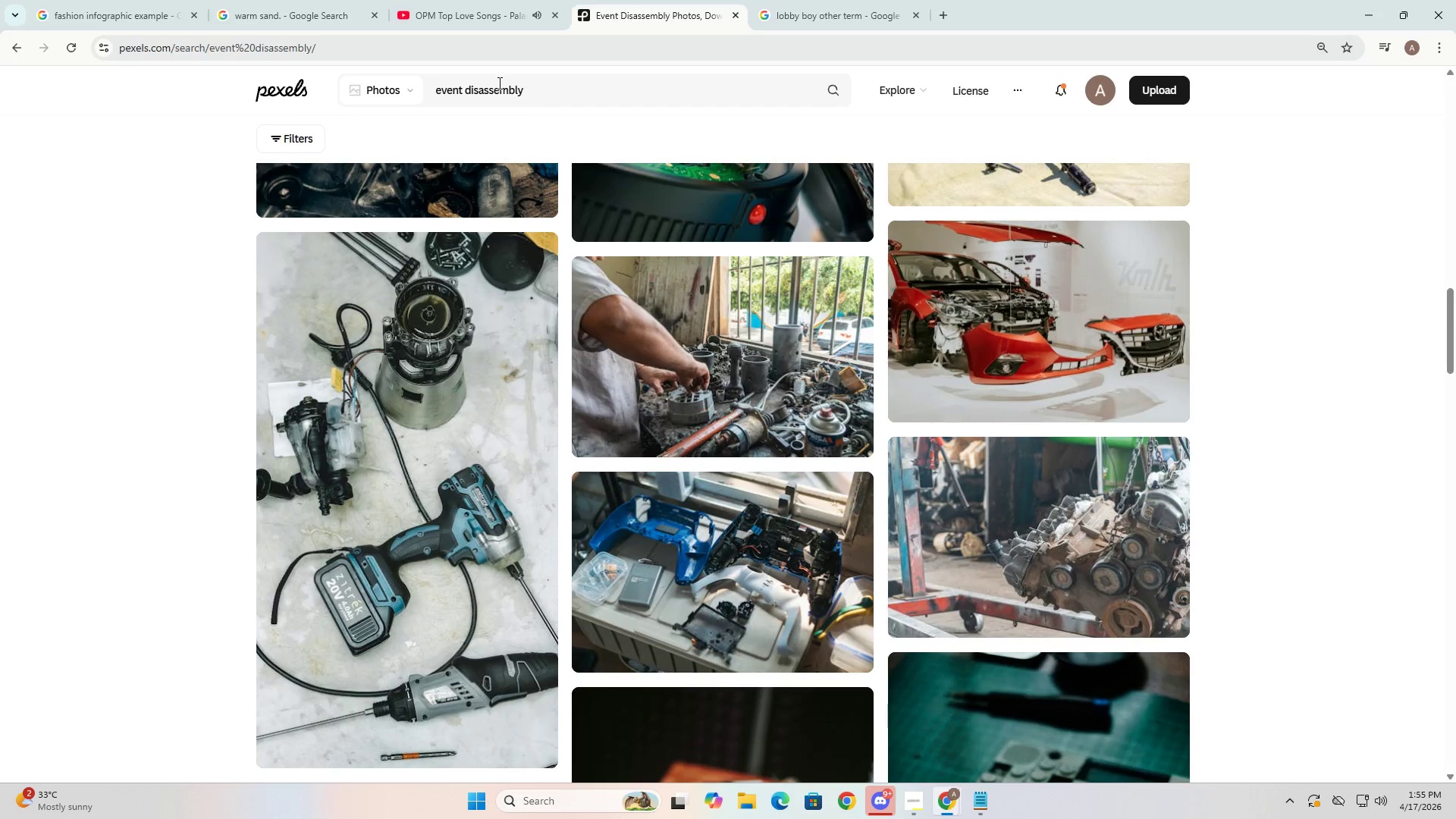 
double_click([497, 81])
 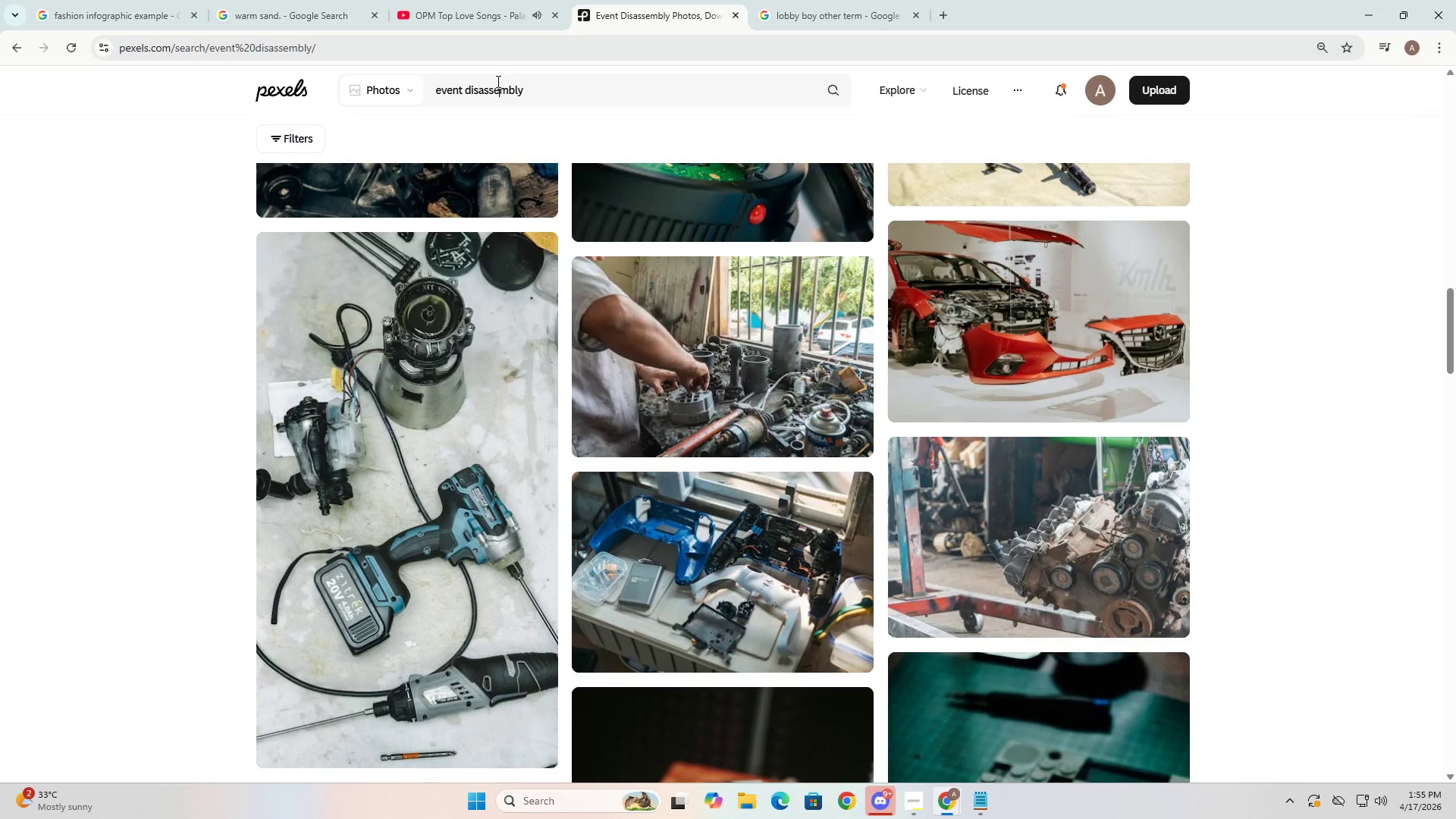 
key(Control+C)
 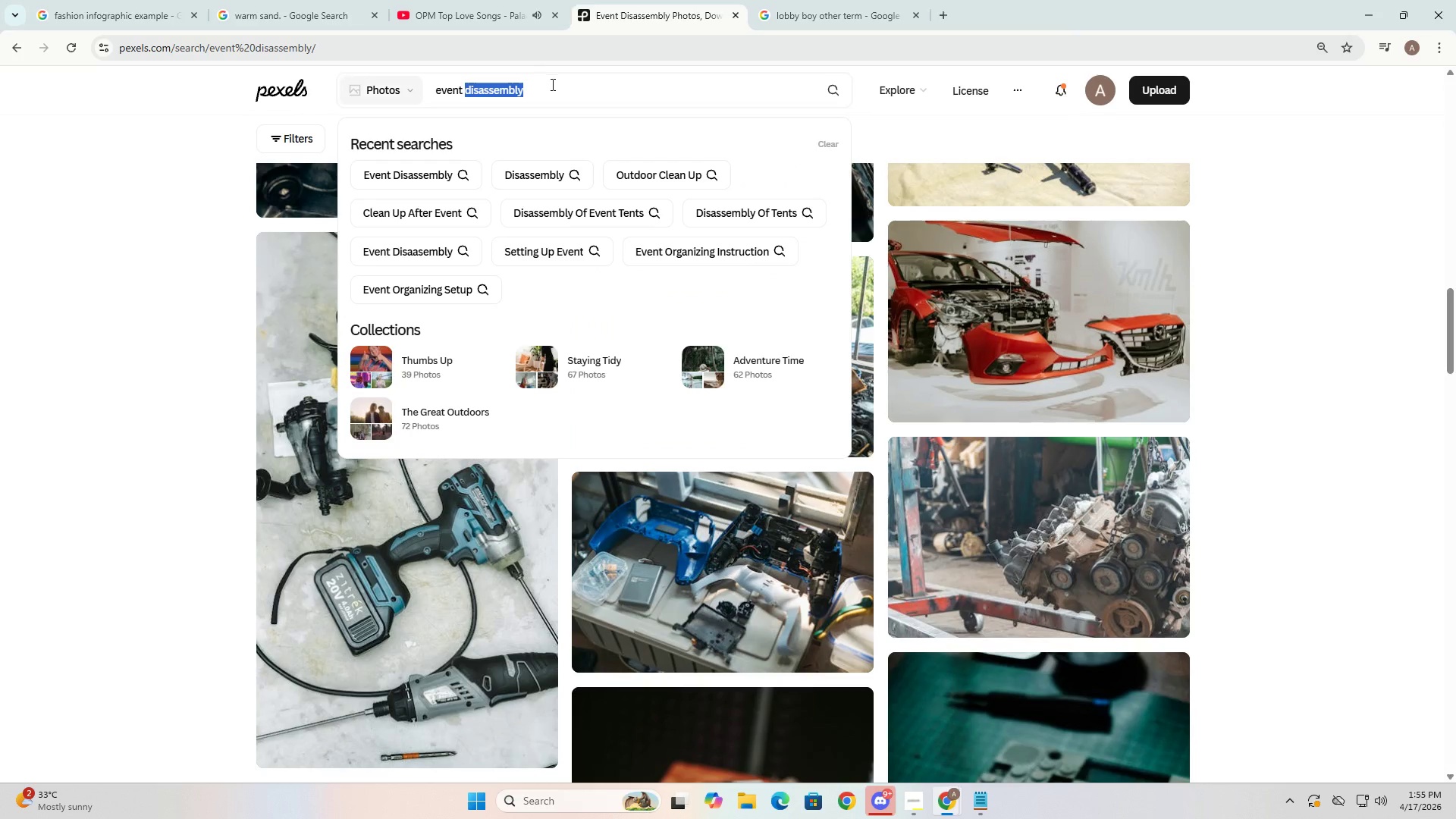 
key(Control+C)
 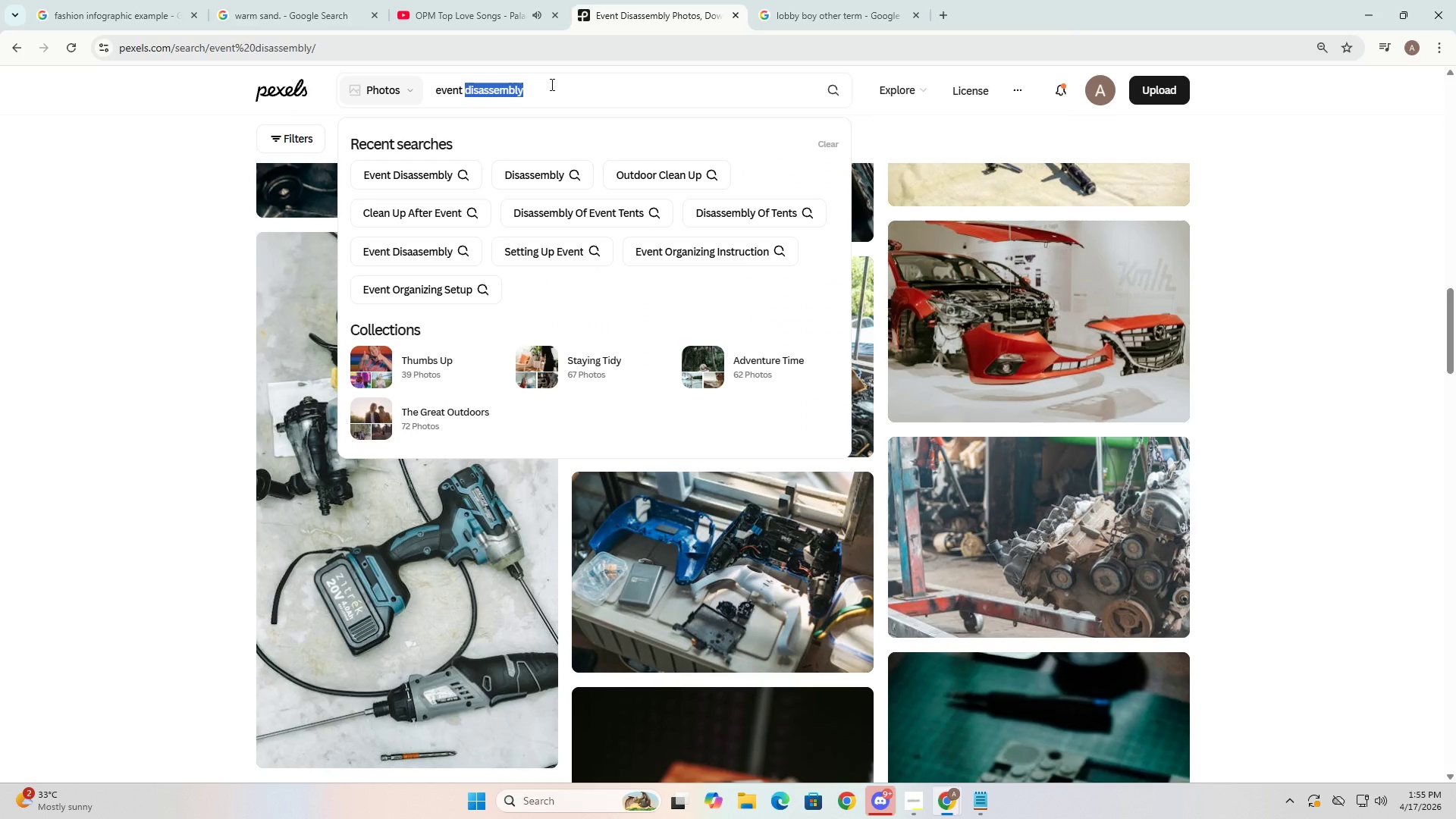 
key(Backspace)
 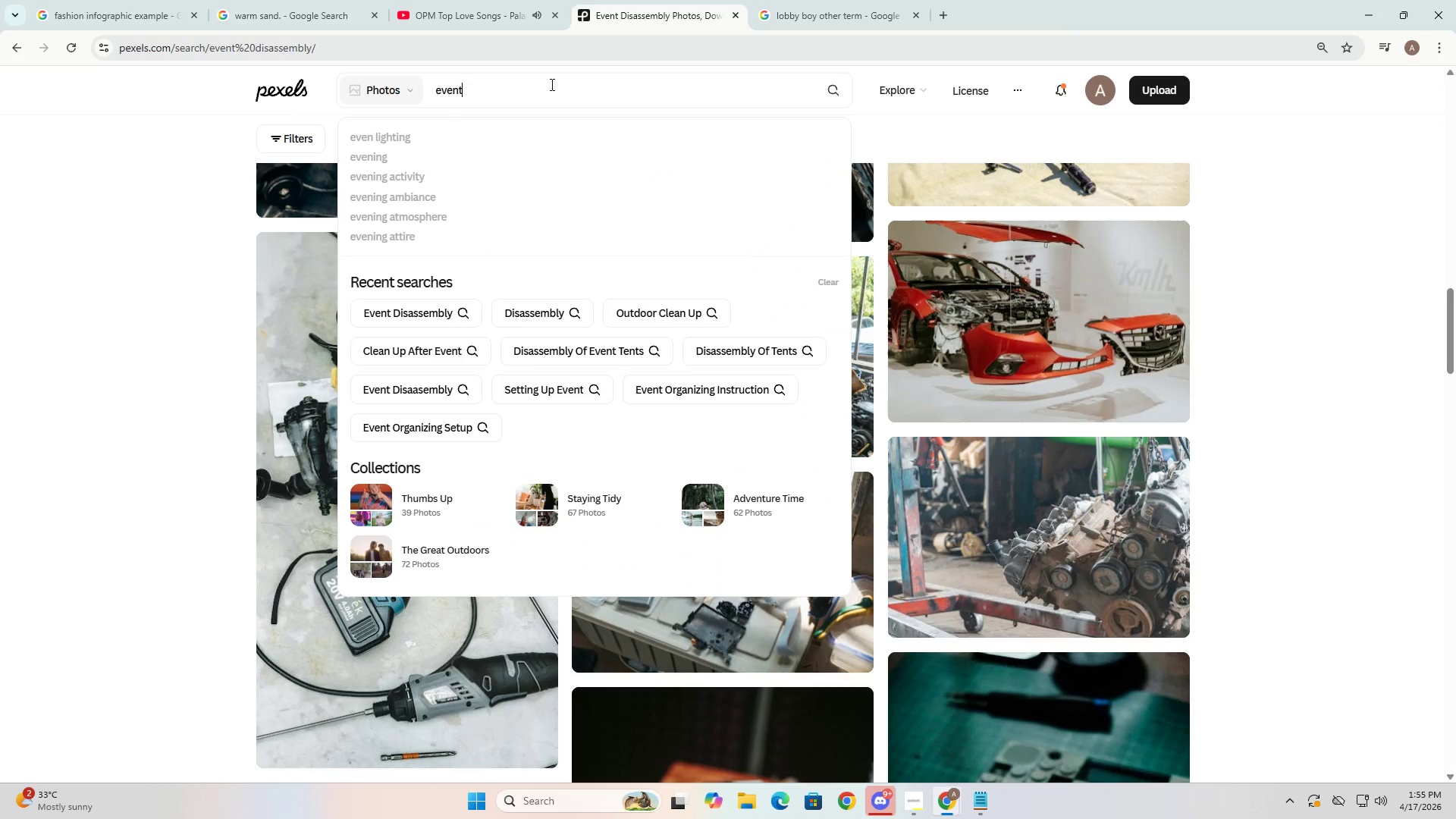 
hold_key(key=Backspace, duration=0.89)
 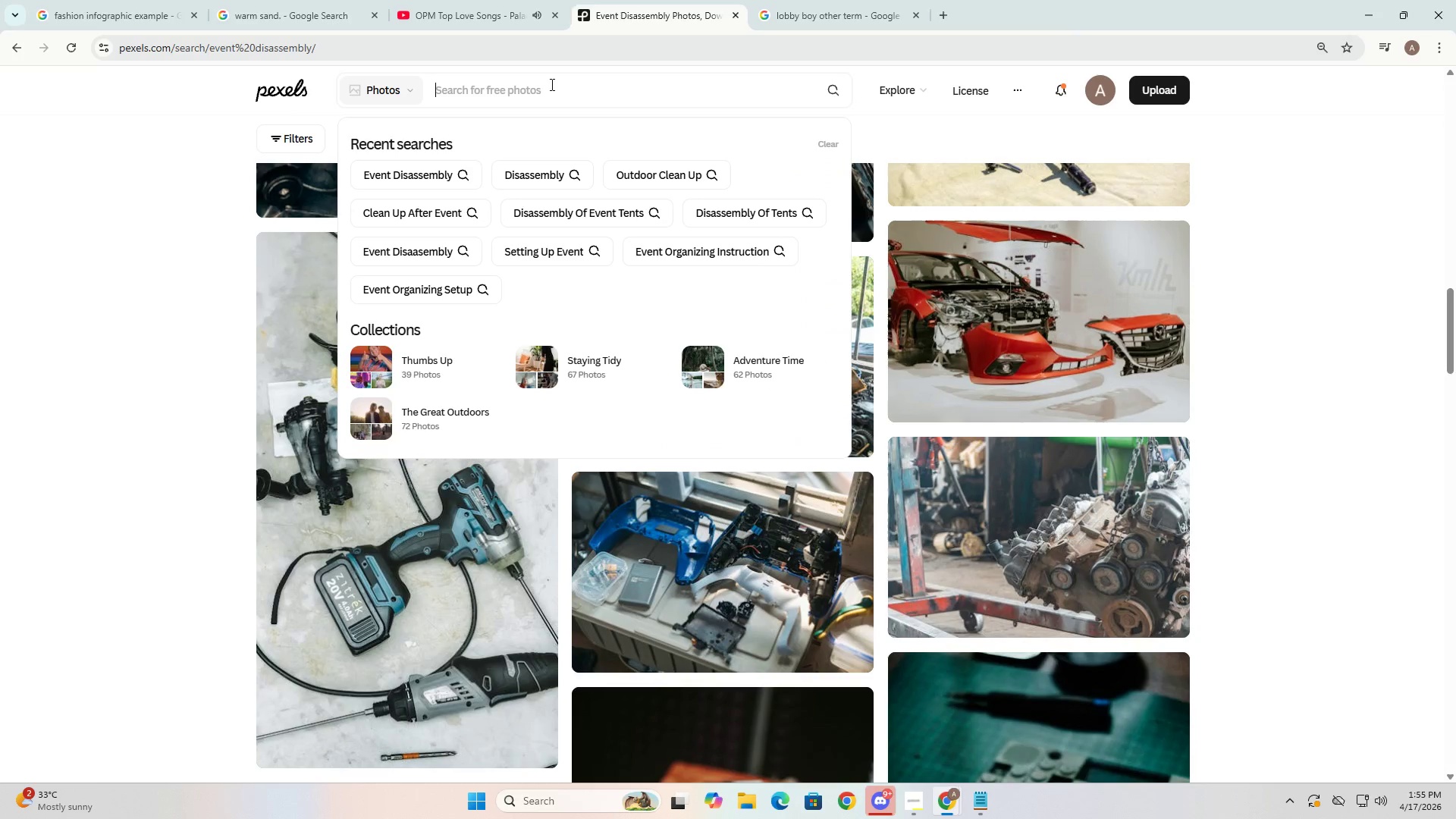 
key(Control+ControlLeft)
 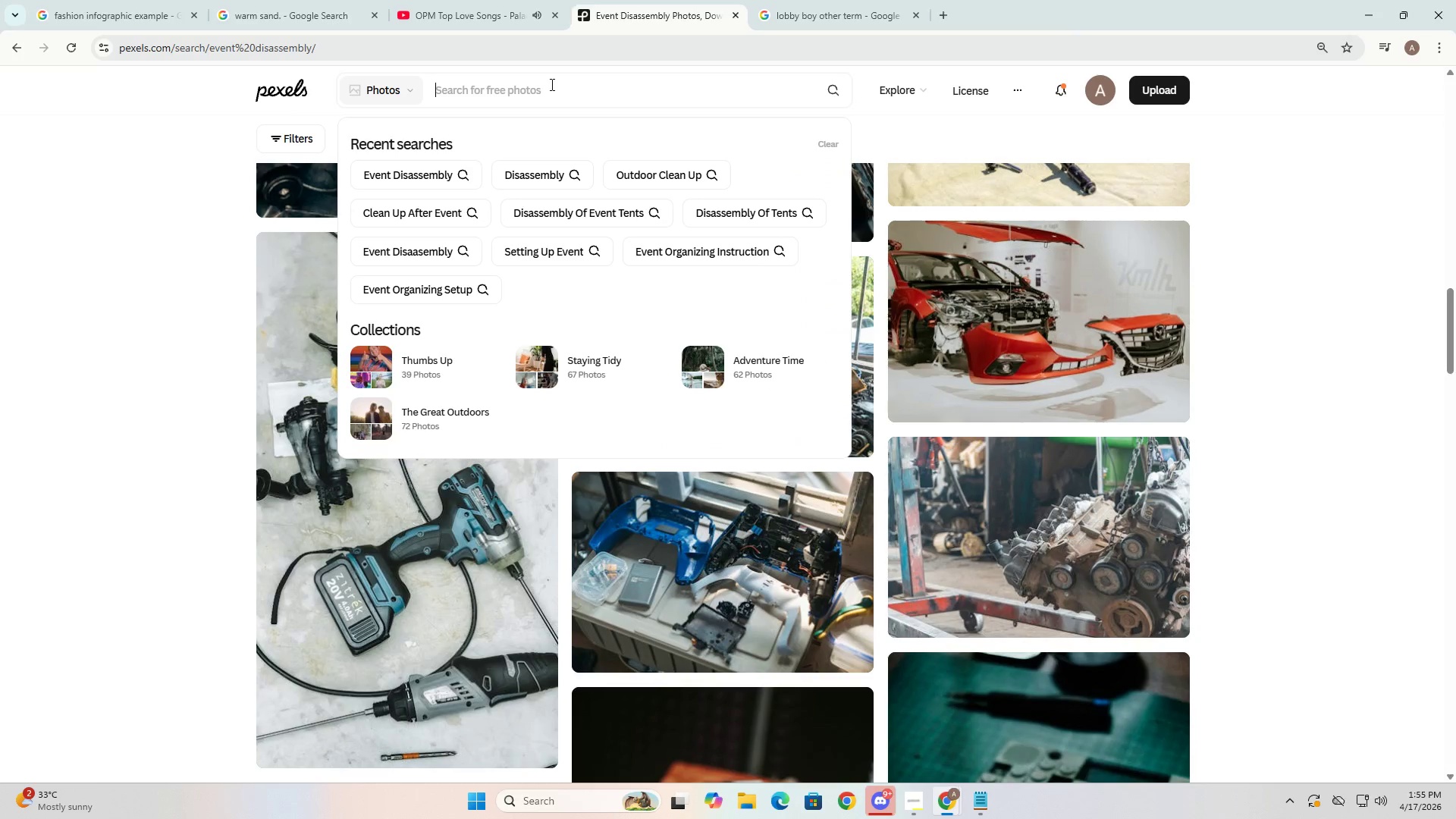 
key(Control+V)
 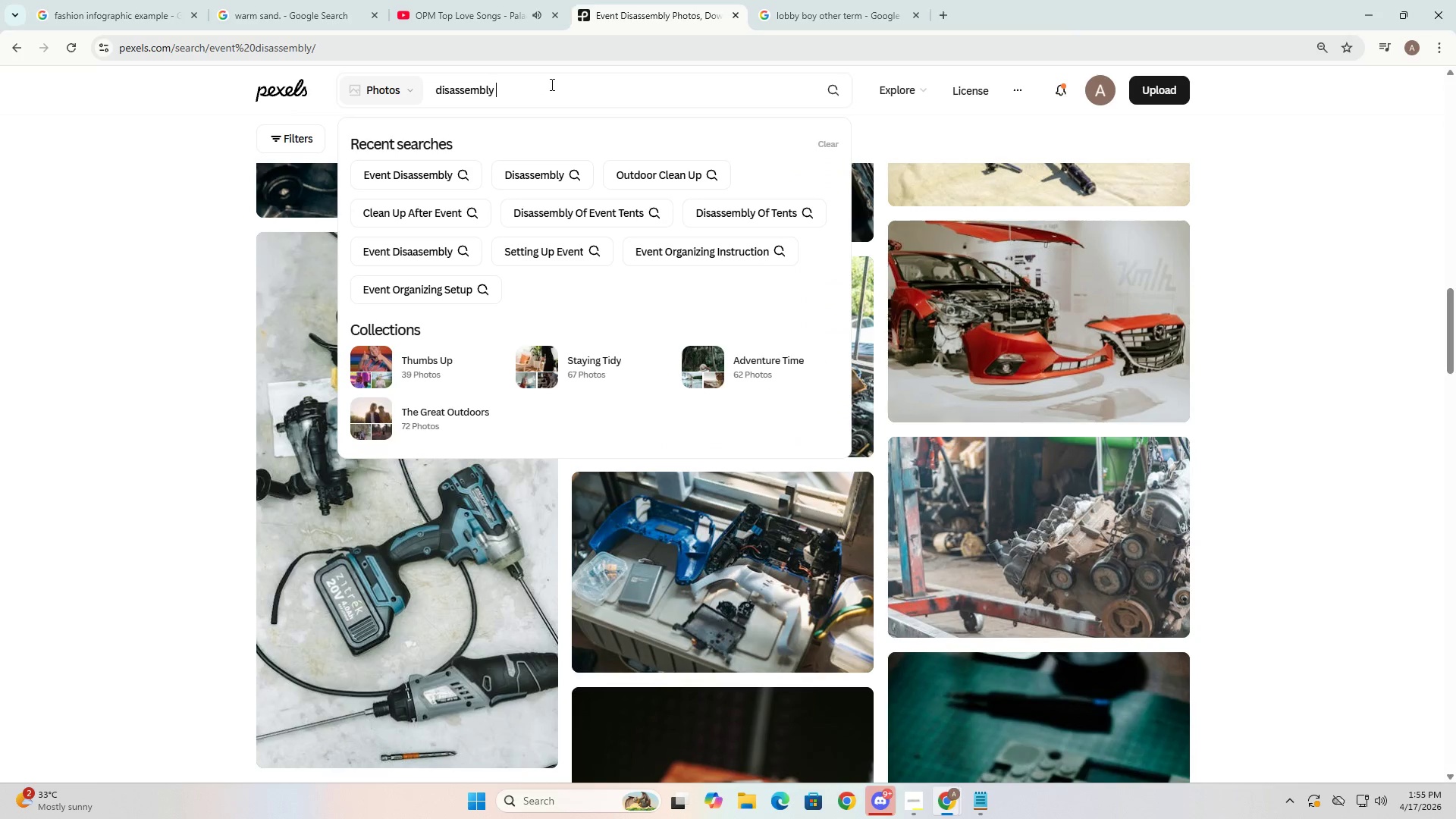 
type( after events)
 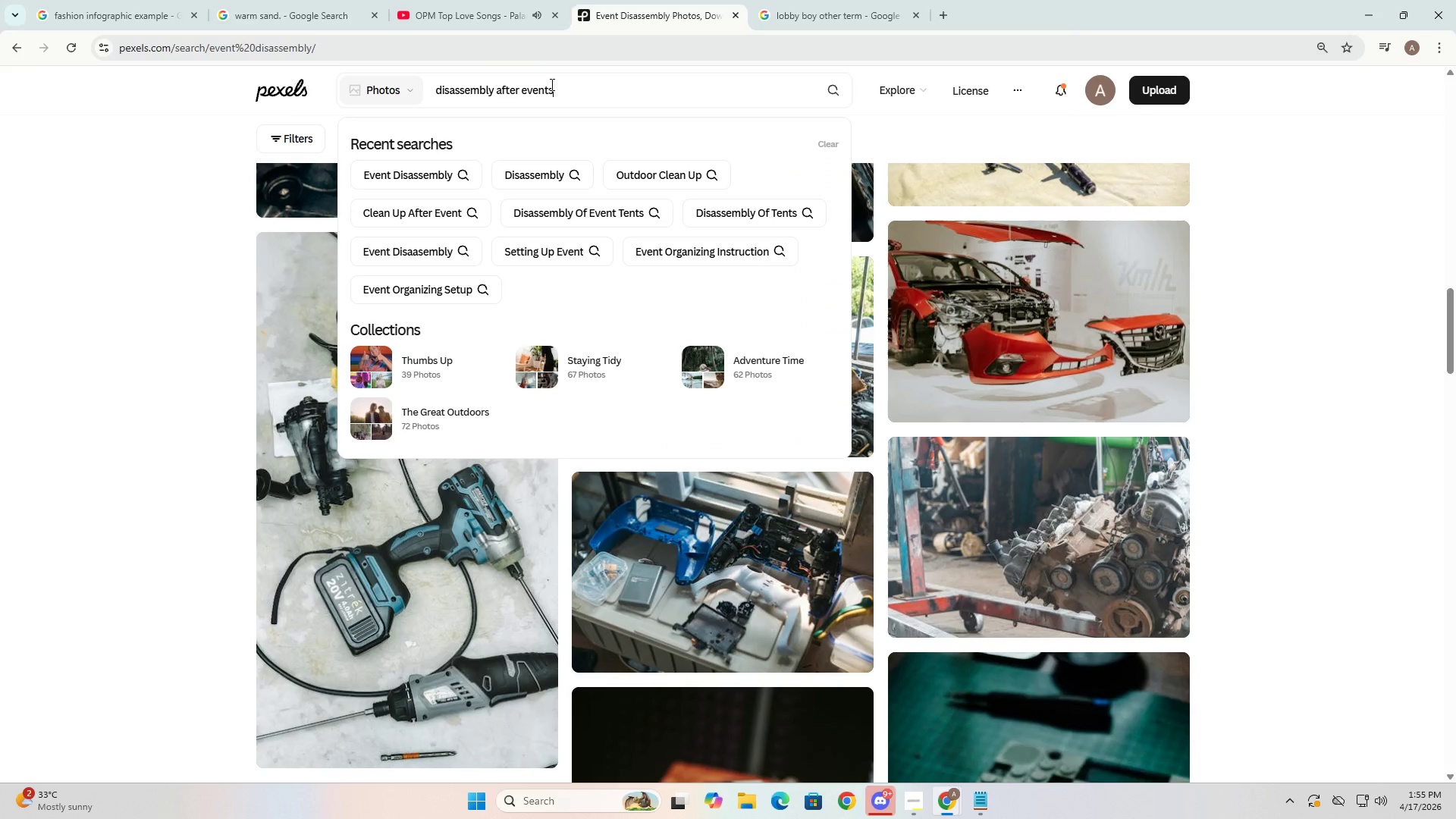 
key(Enter)
 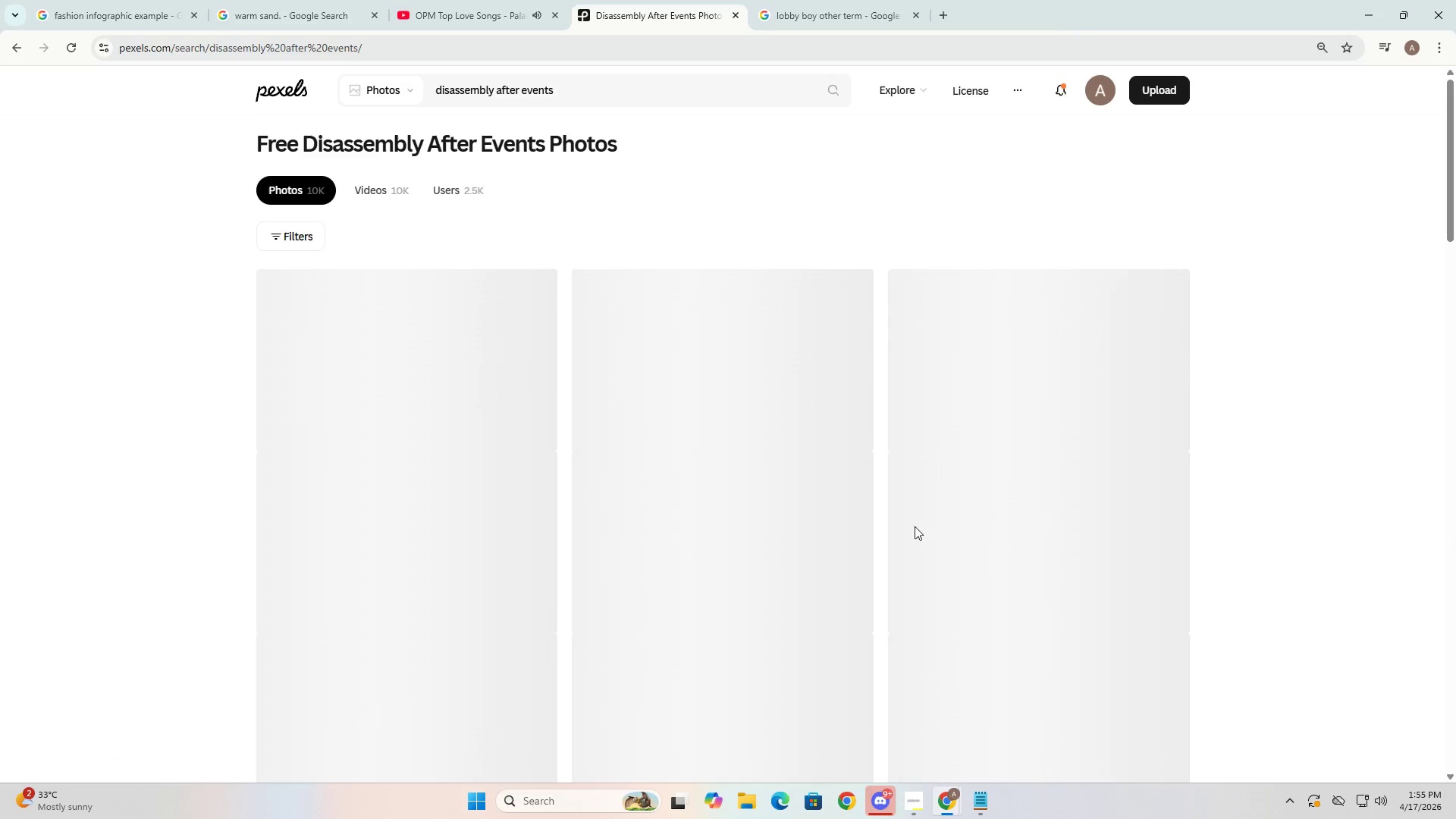 
scroll: coordinate [784, 557], scroll_direction: down, amount: 97.0
 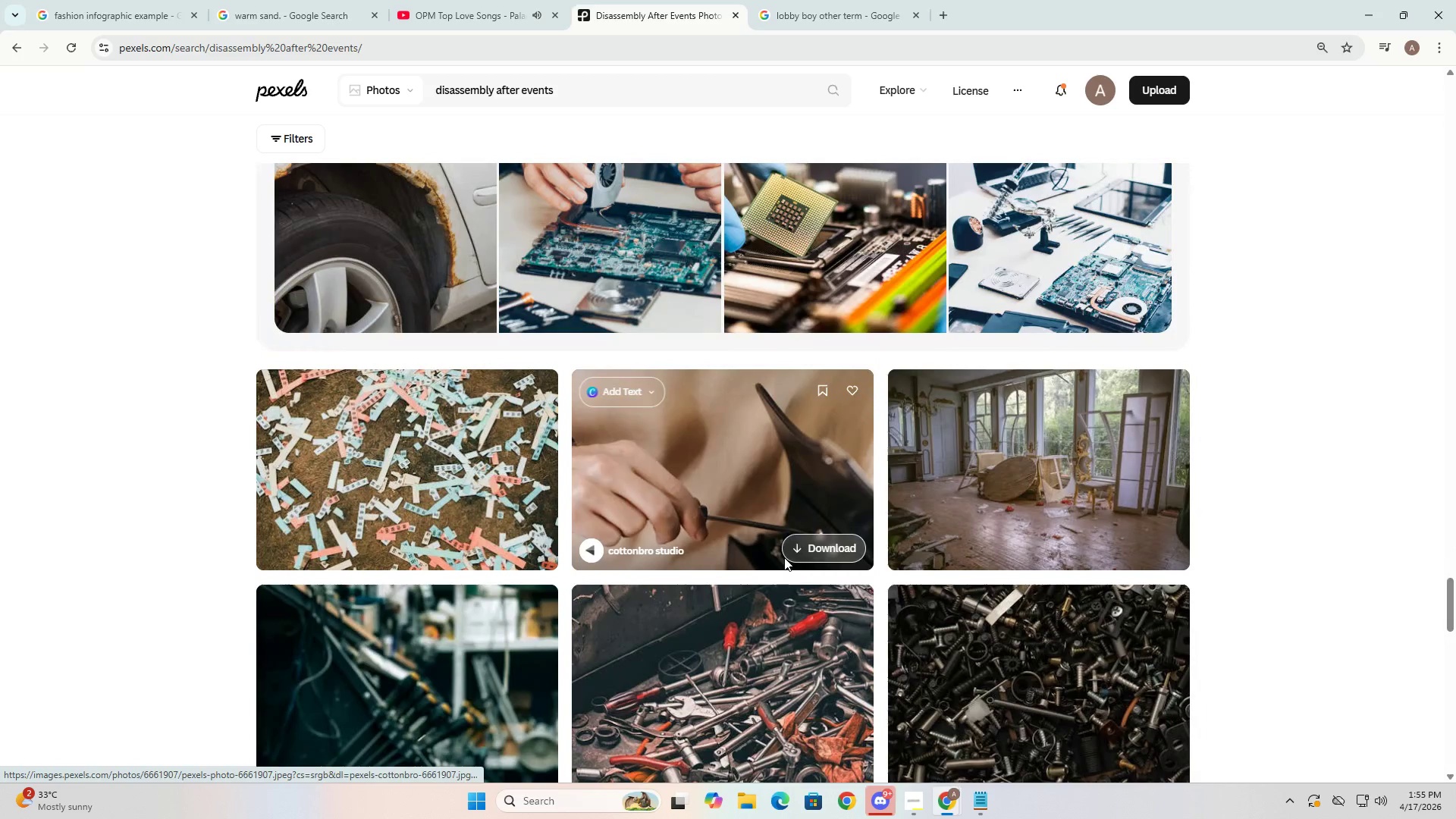 
left_click([579, 78])
 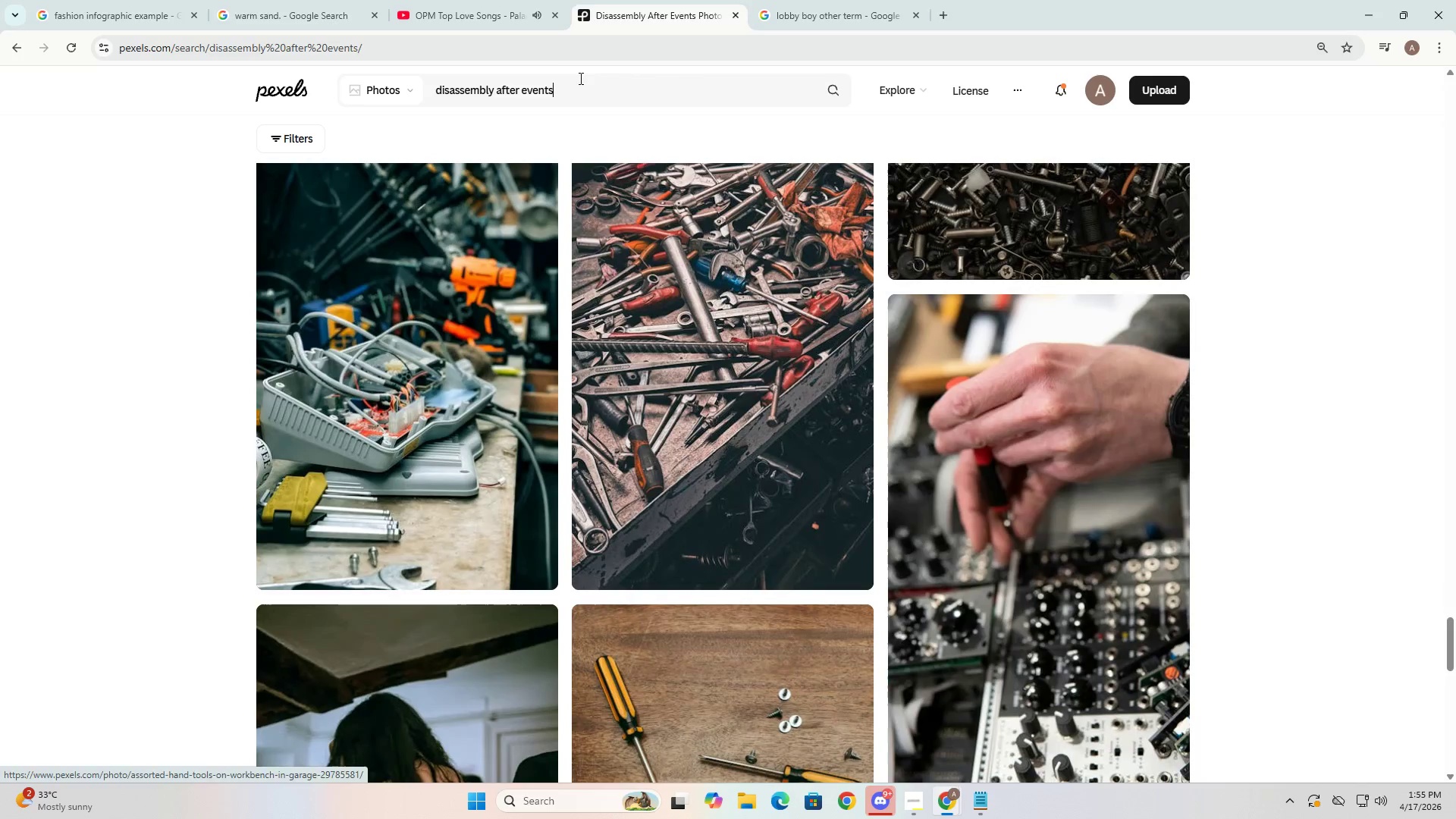 
scroll: coordinate [782, 561], scroll_direction: down, amount: 7.0
 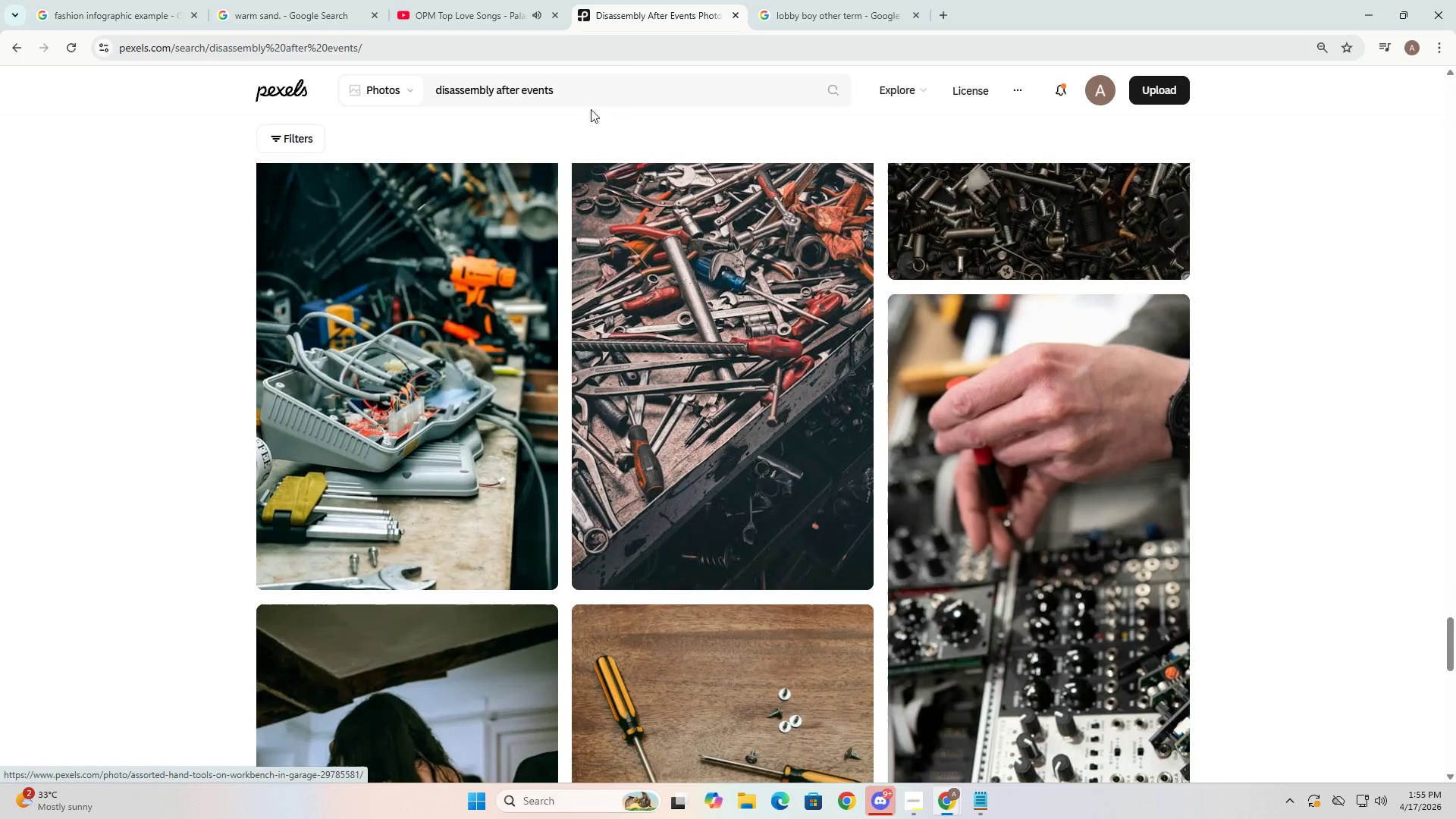 
key(Control+ControlLeft)
 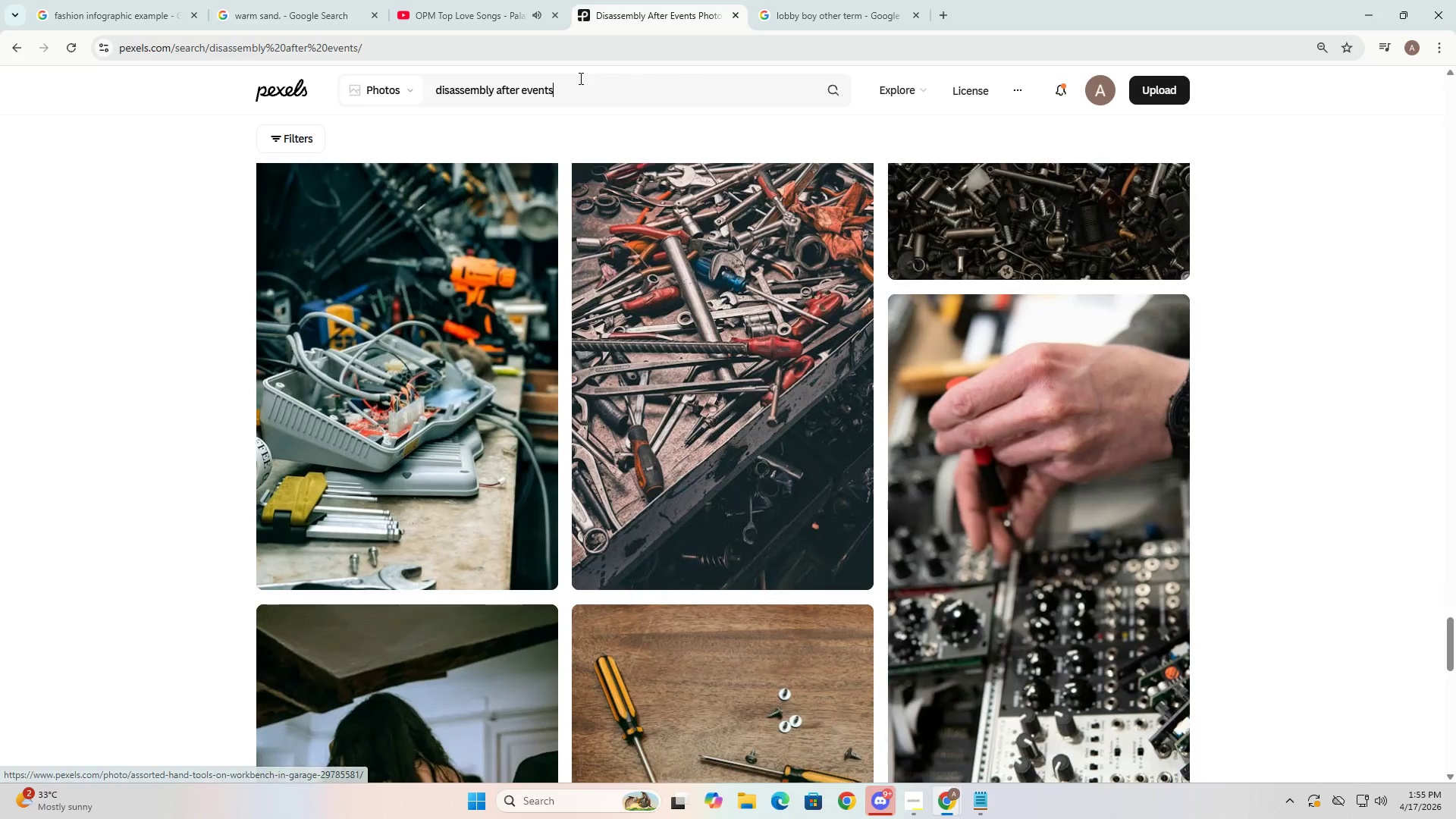 
key(Control+A)
 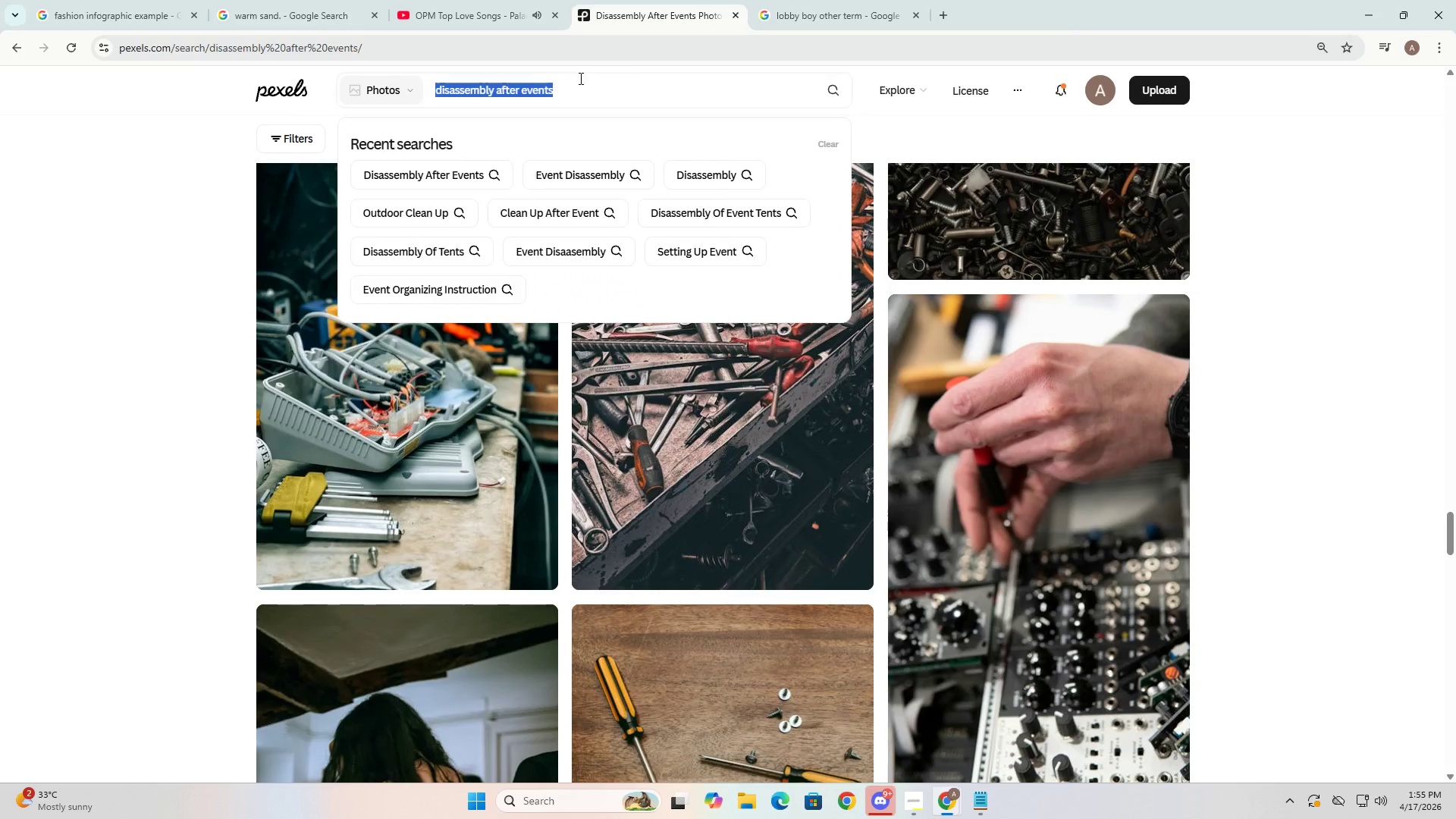 
type(events clean y)
key(Backspace)
type(up)
 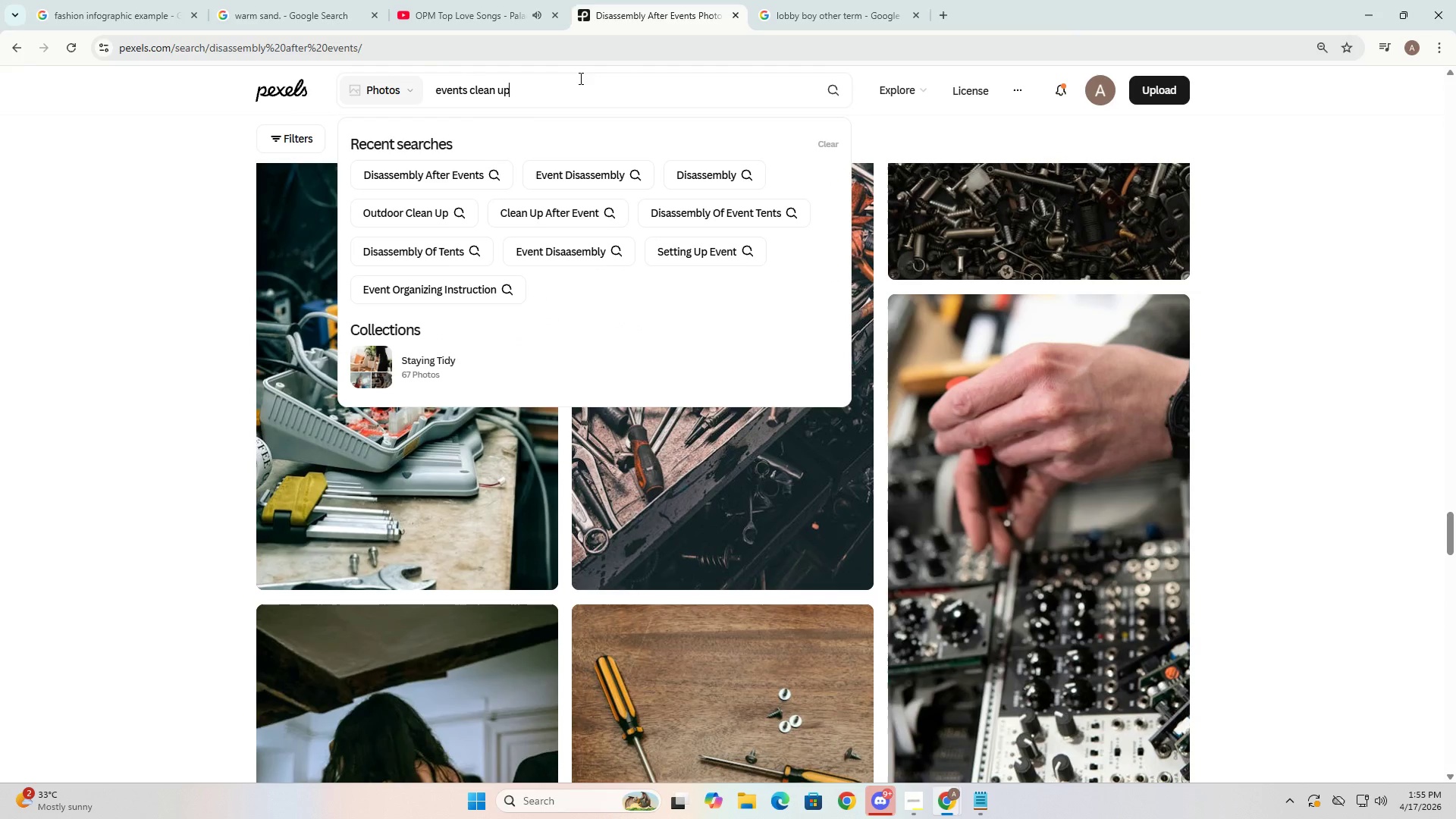 
key(Enter)
 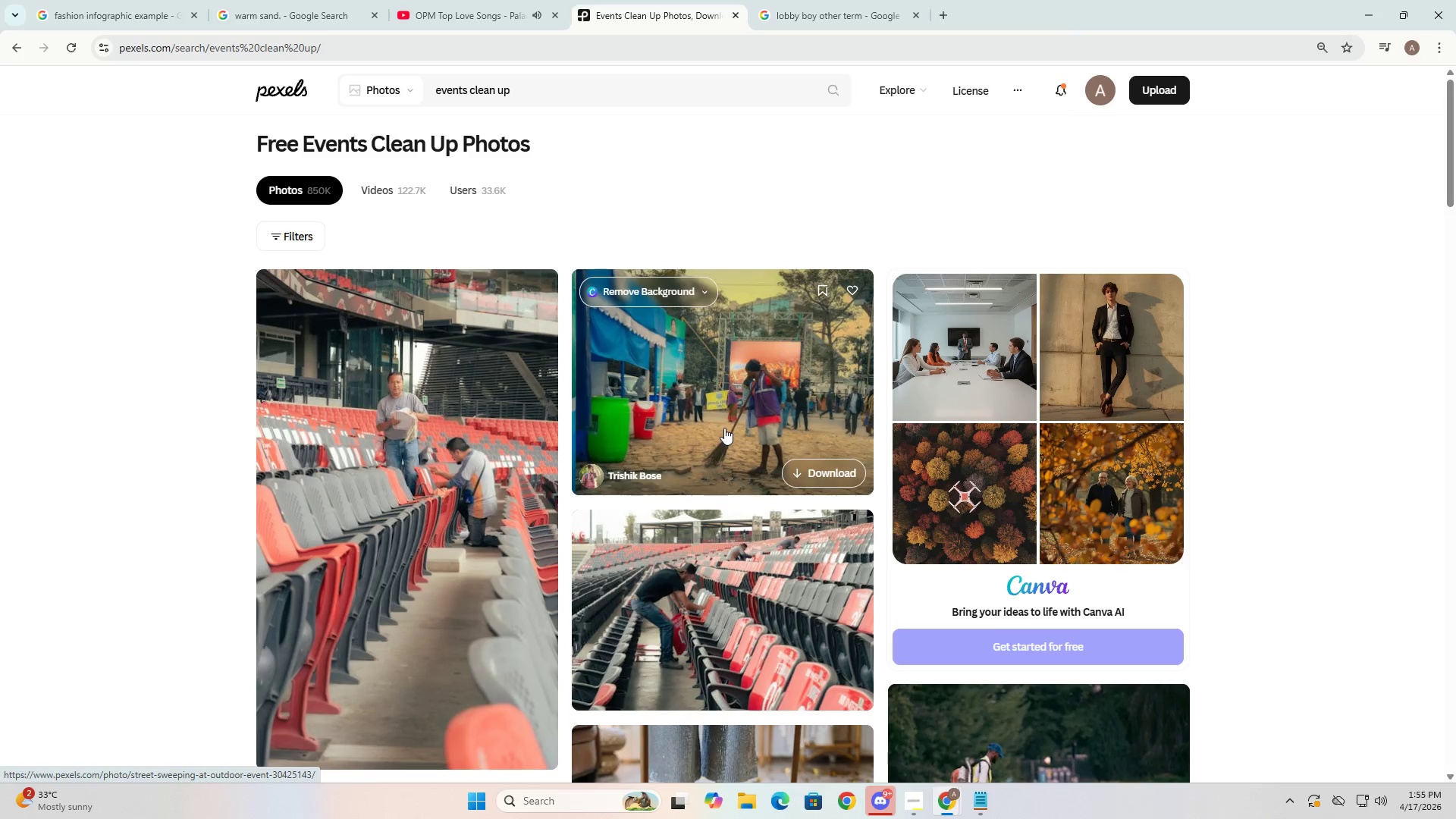 
wait(5.72)
 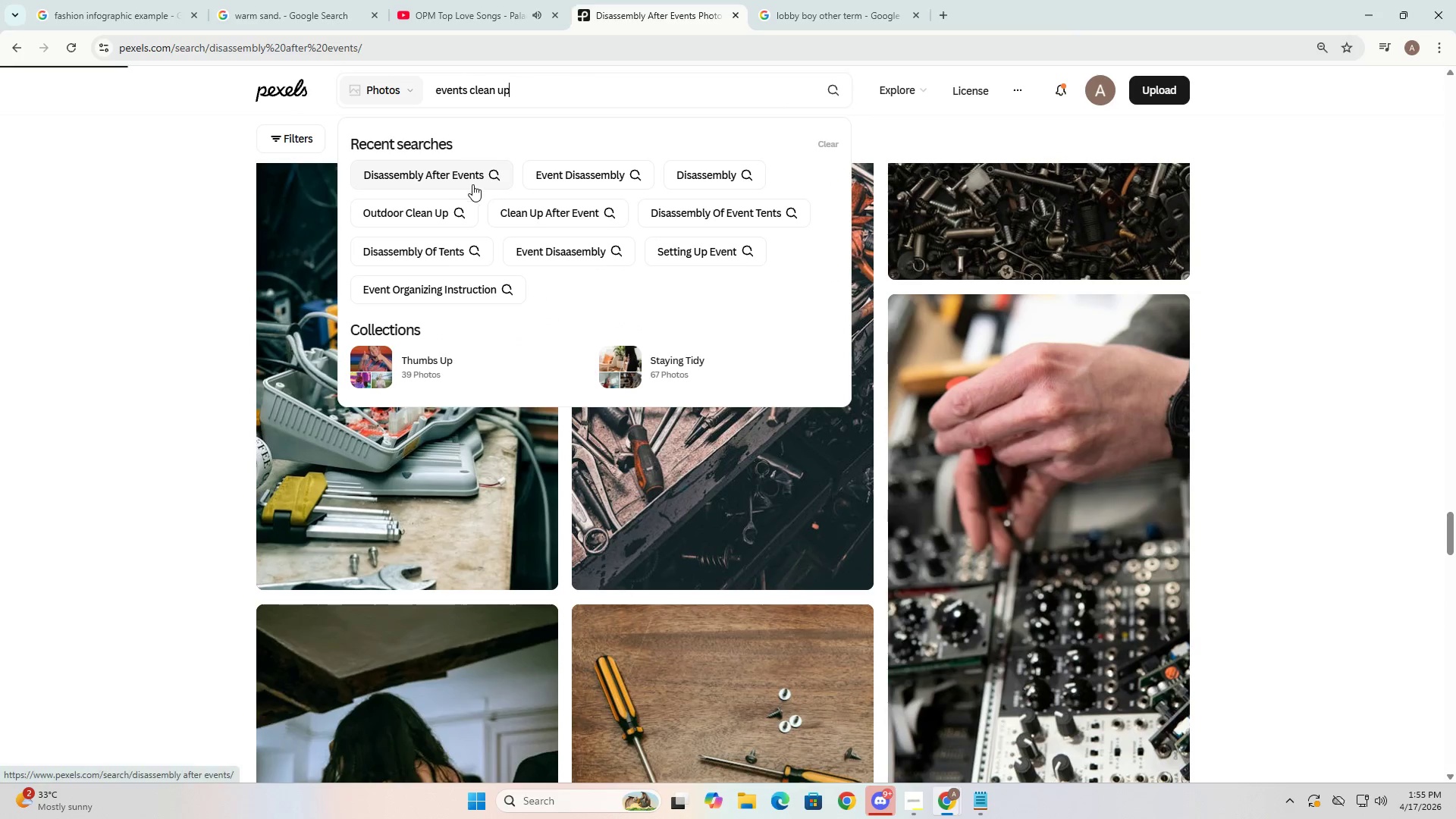 
right_click([723, 387])
 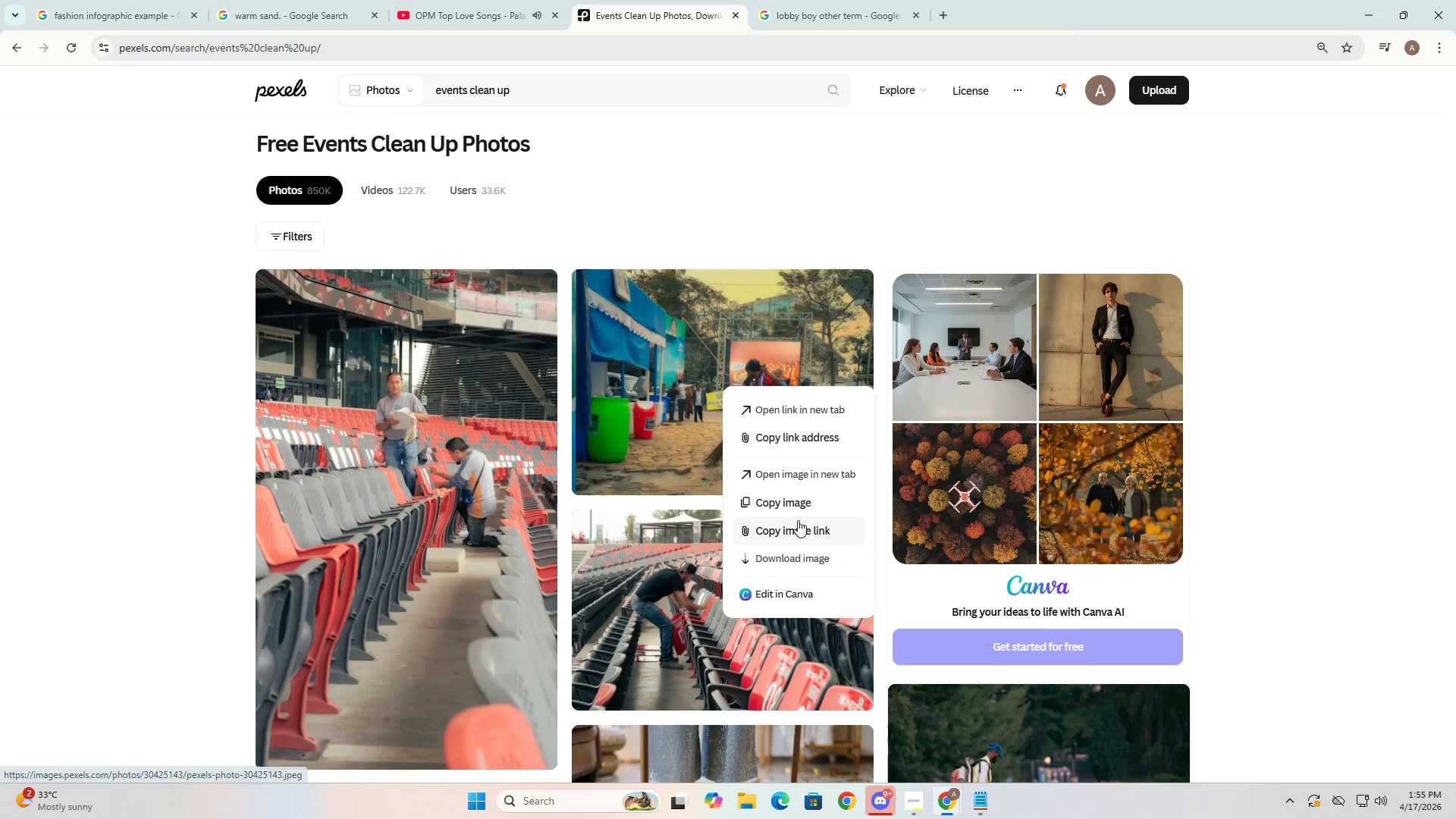 
left_click([800, 501])
 